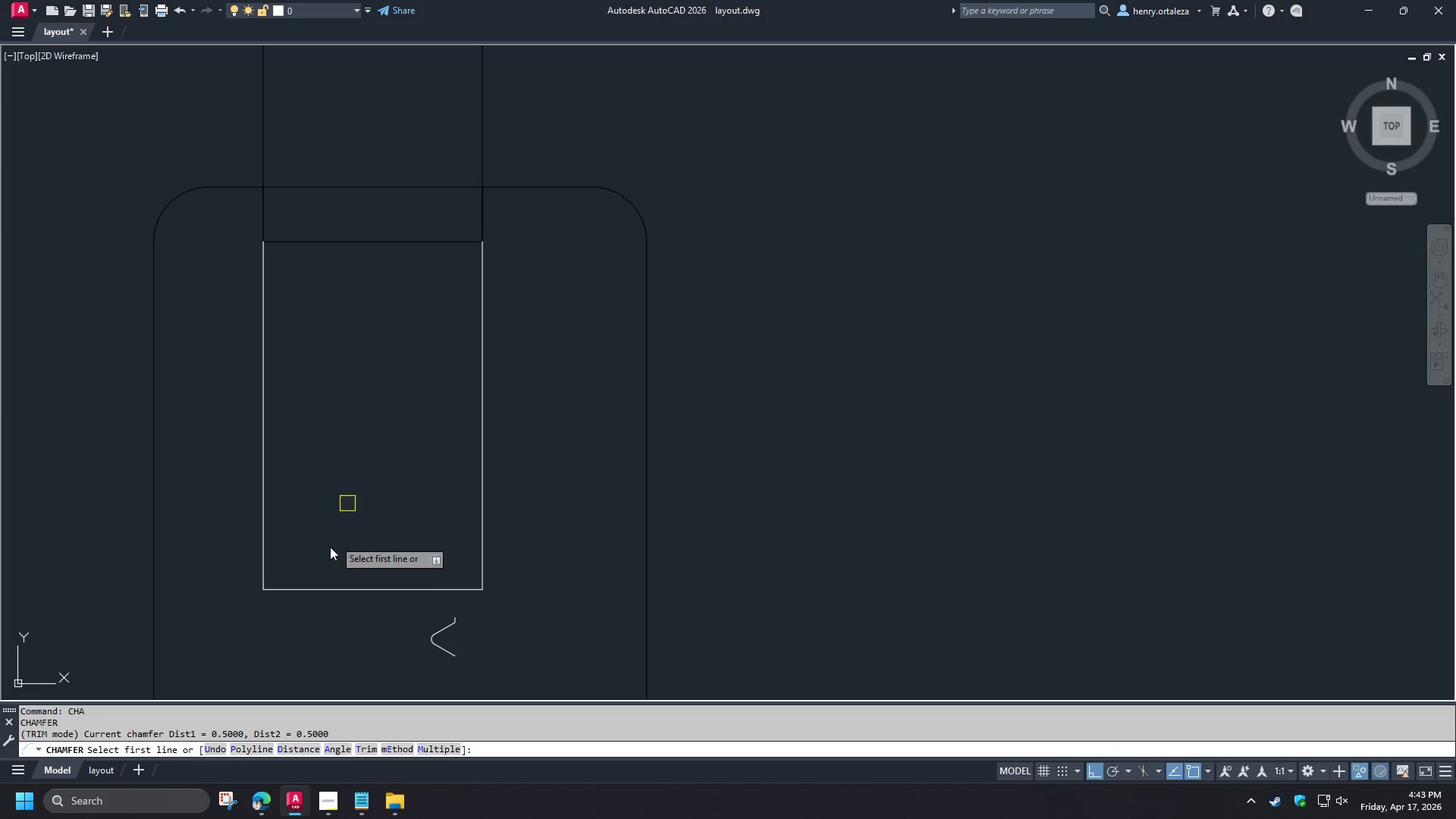 
left_click([305, 592])
 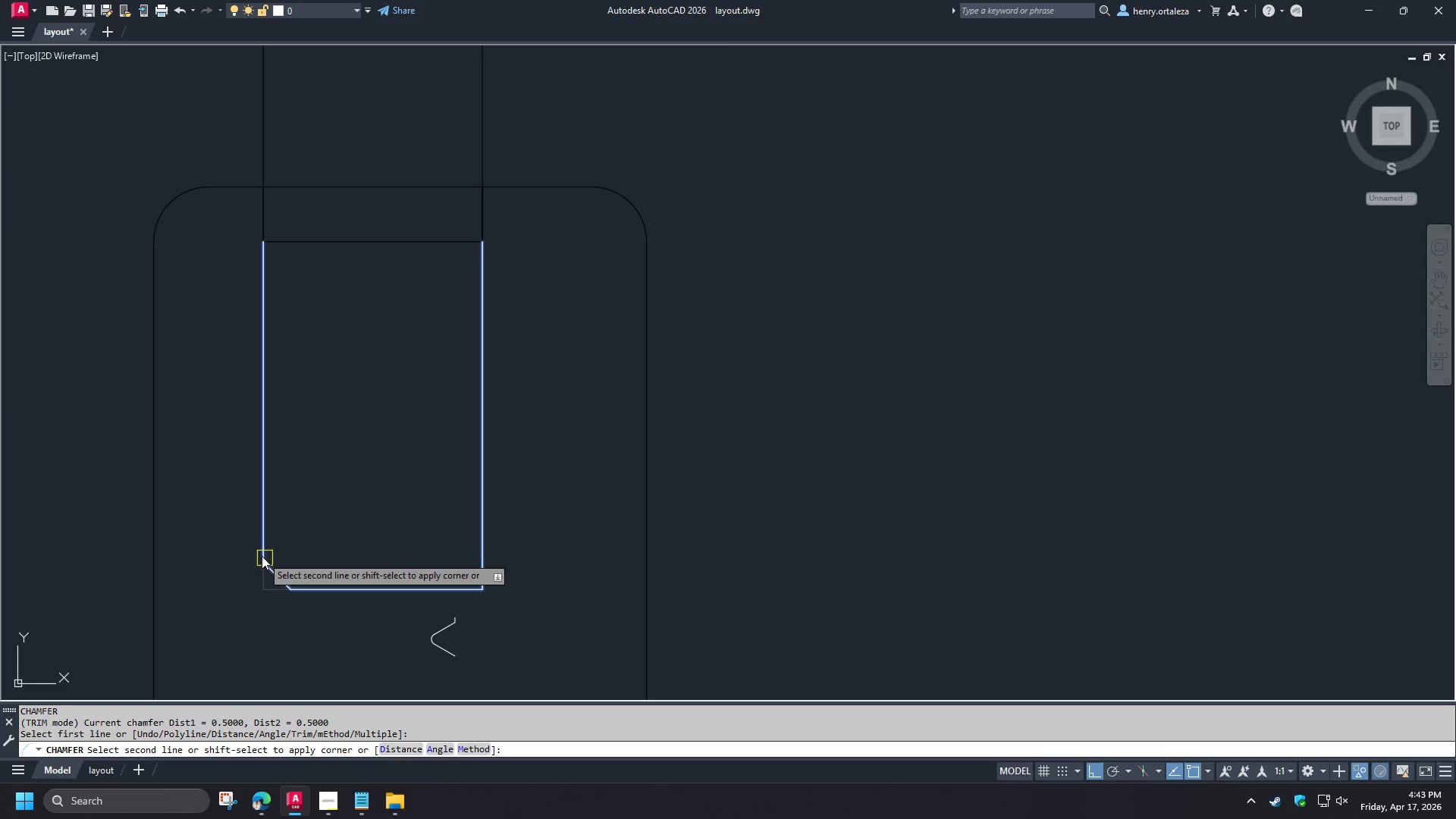 
left_click([262, 556])
 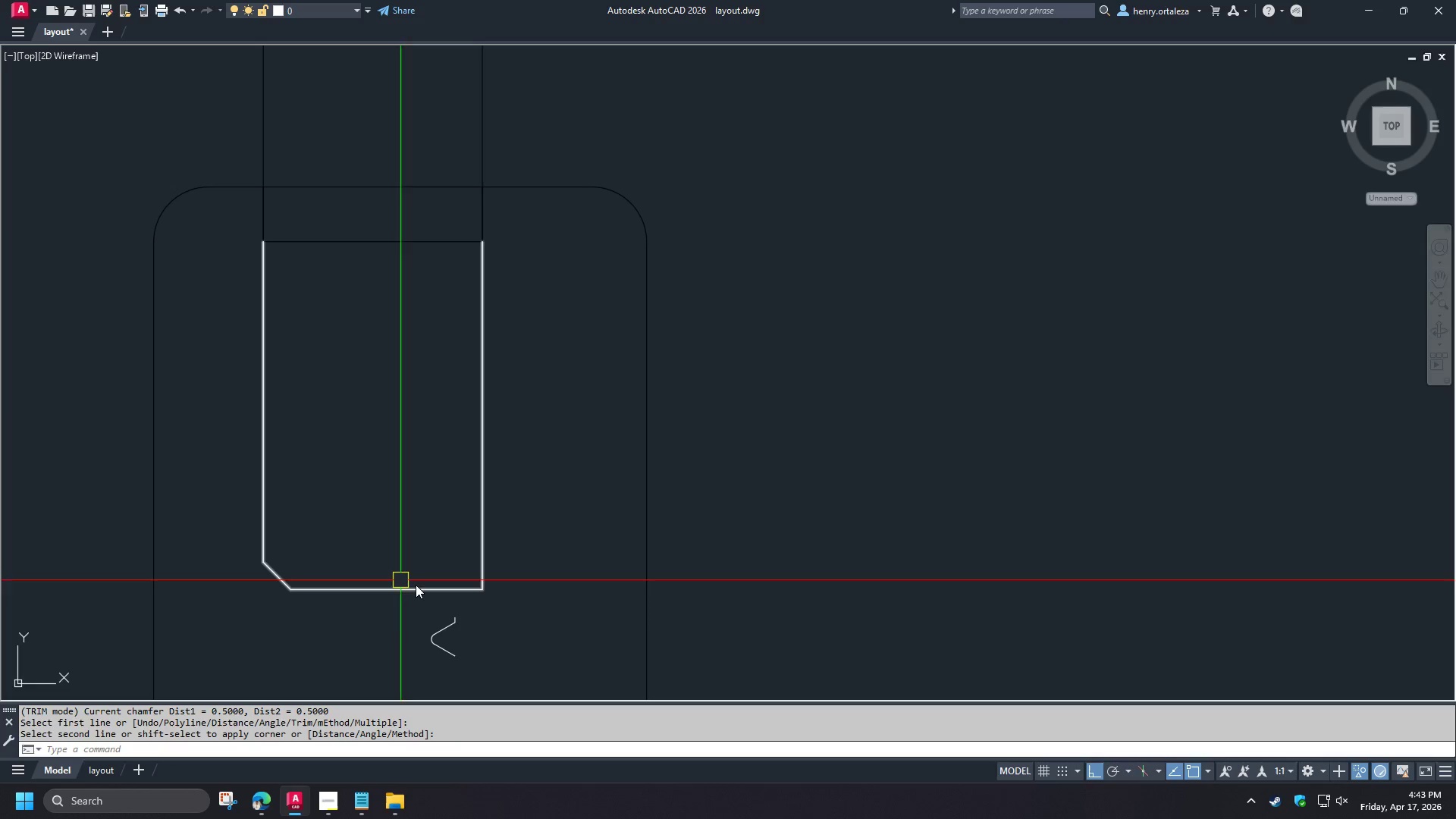 
key(Space)
 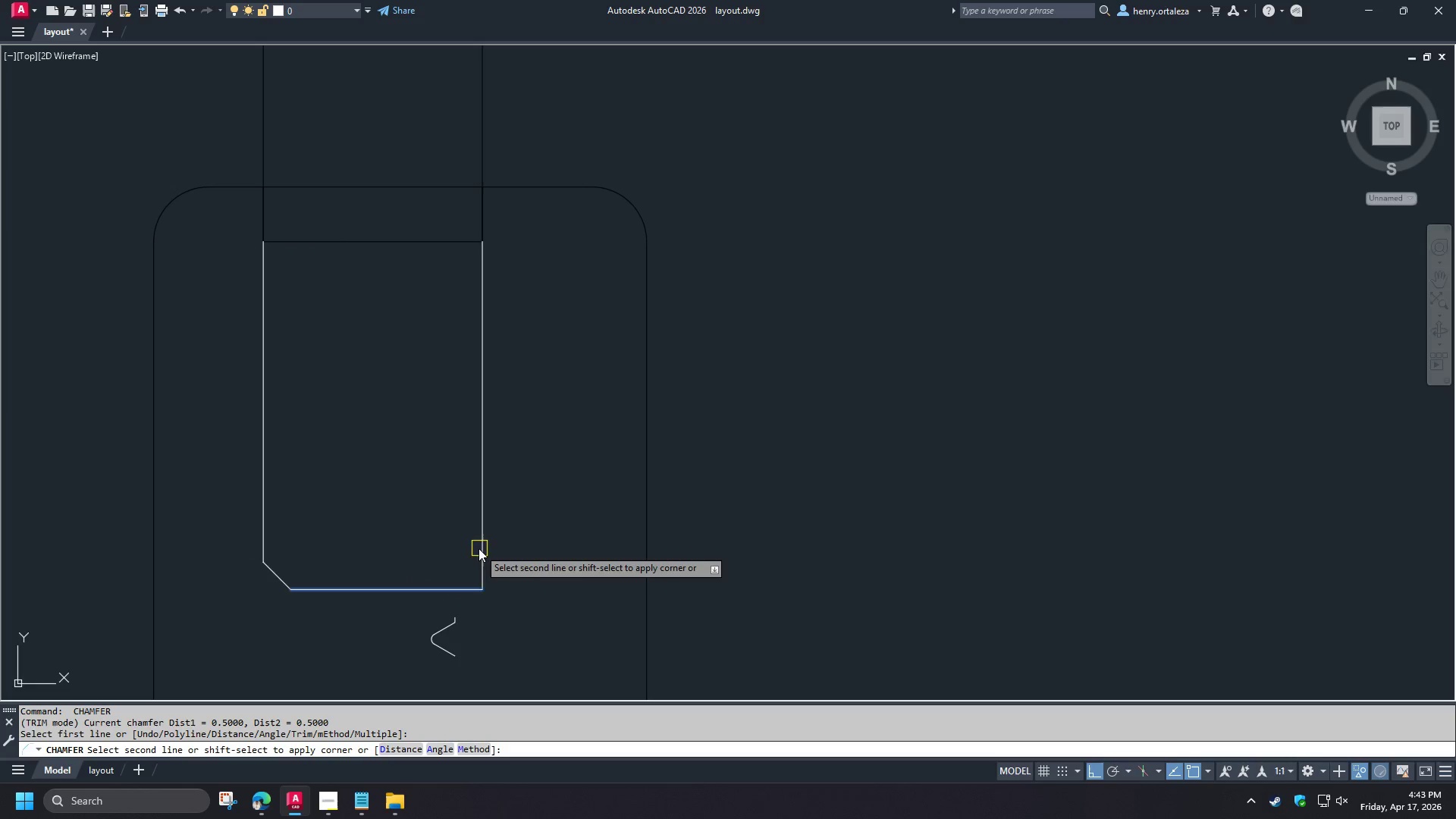 
left_click([479, 548])
 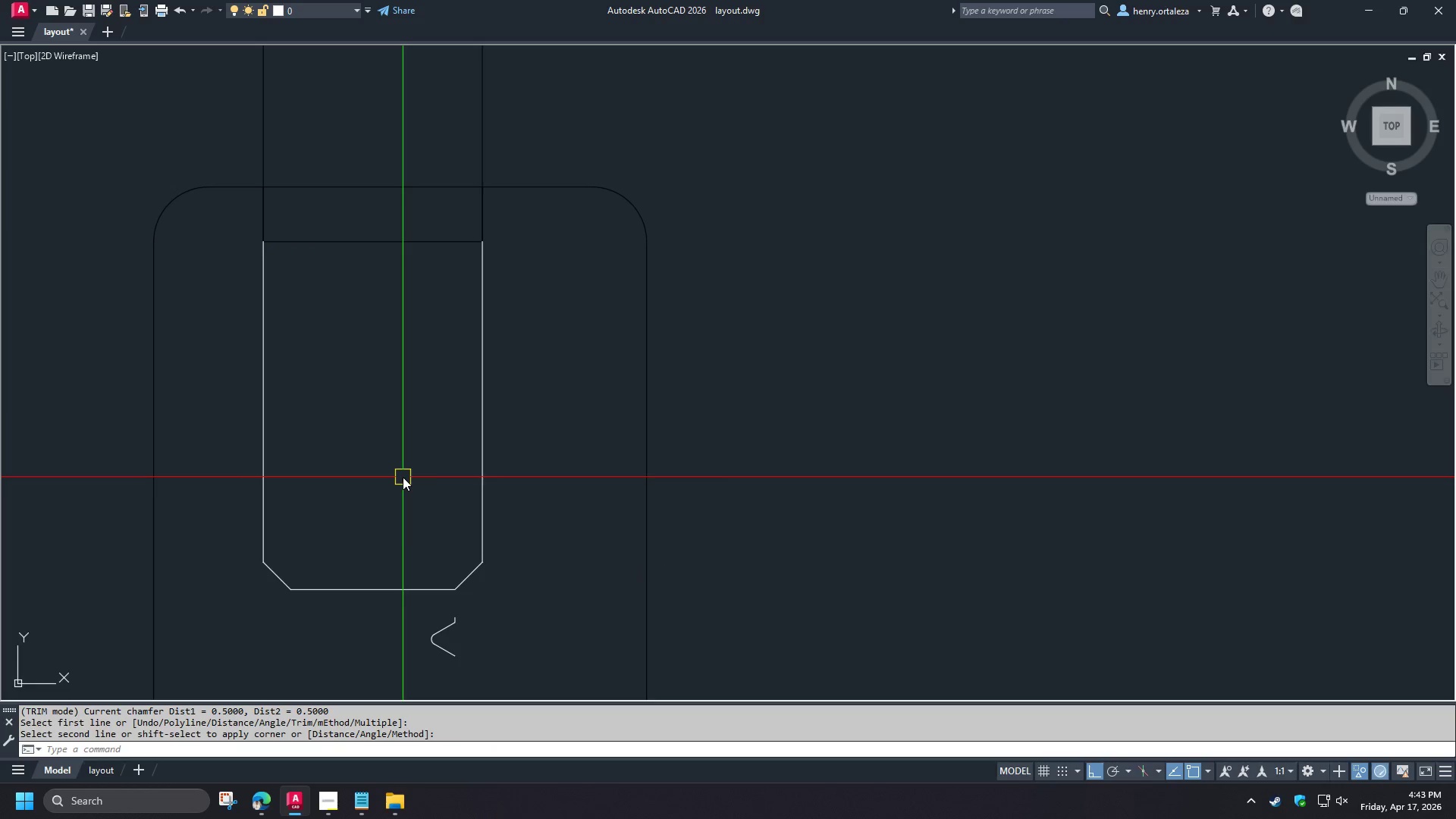 
scroll: coordinate [403, 477], scroll_direction: down, amount: 1.0
 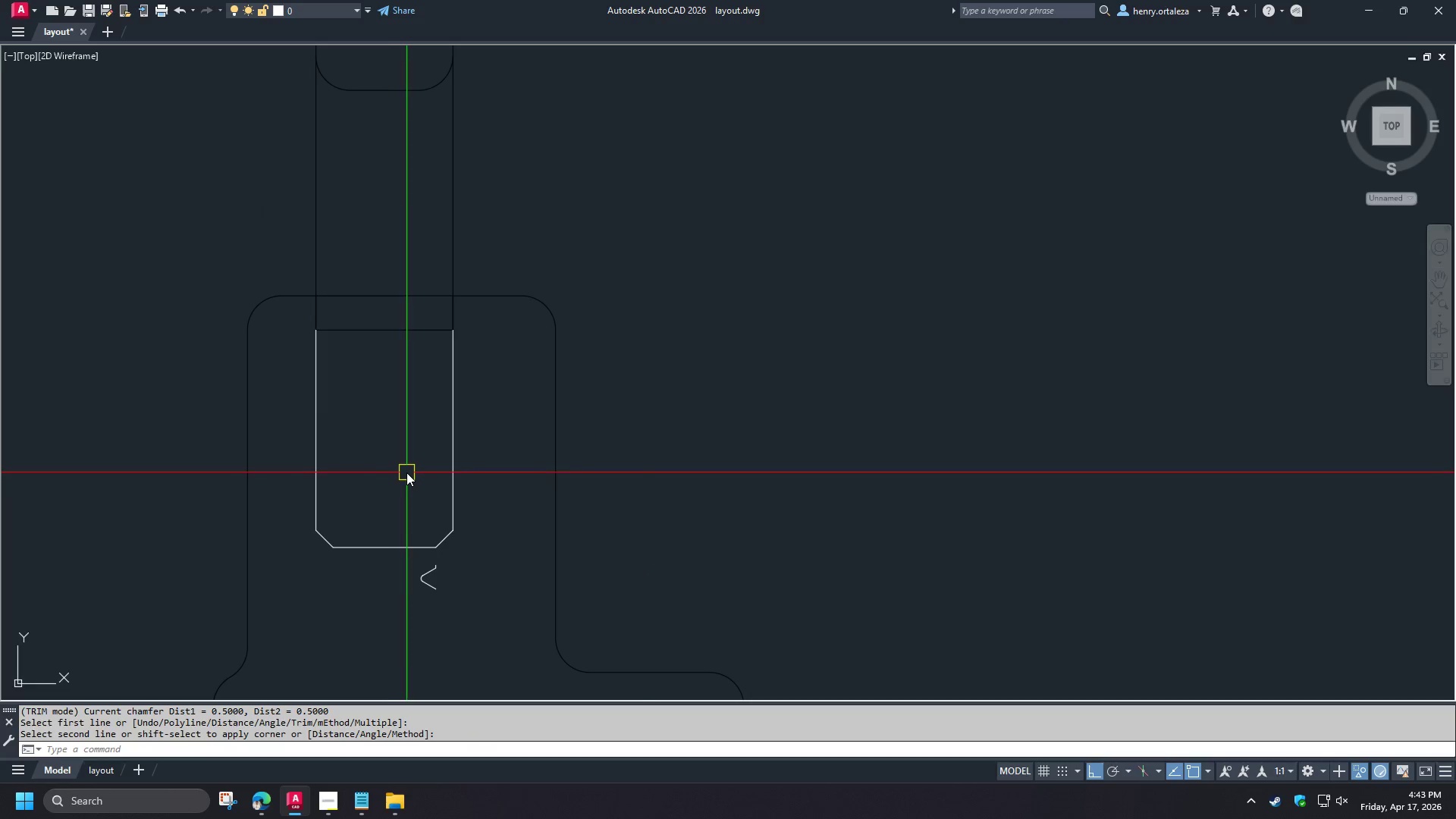 
scroll: coordinate [406, 472], scroll_direction: up, amount: 1.0
 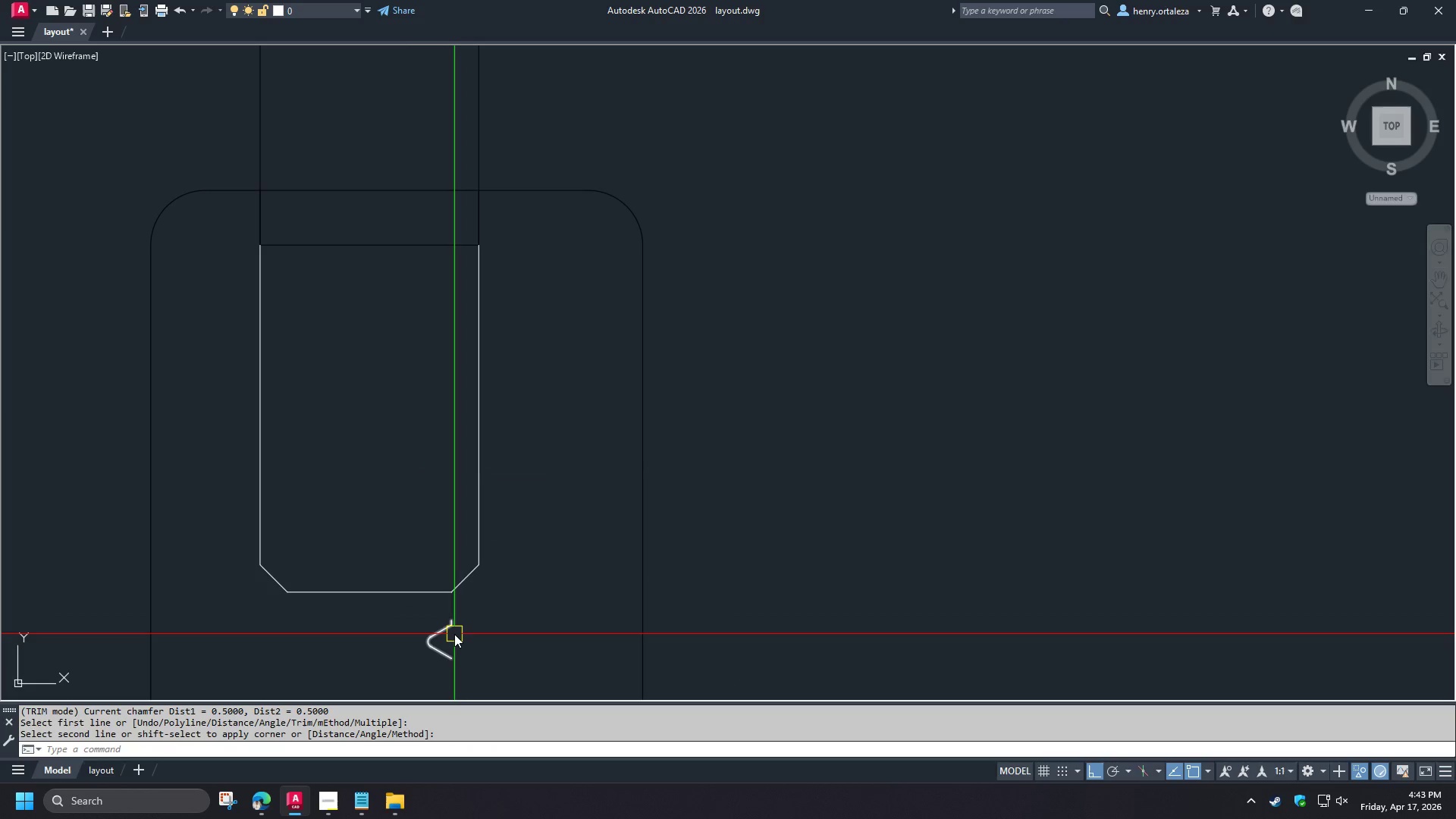 
left_click([453, 634])
 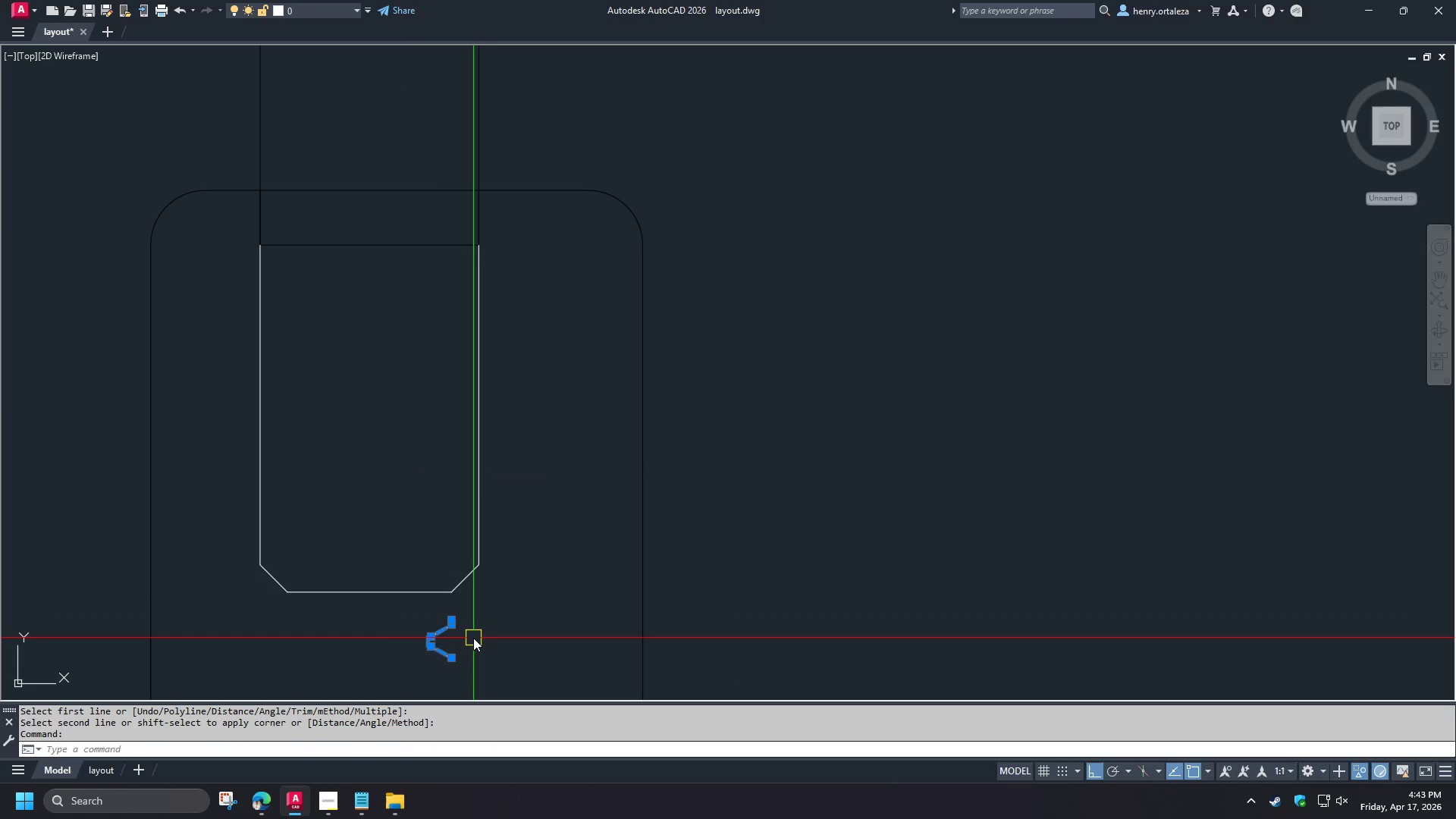 
key(M)
 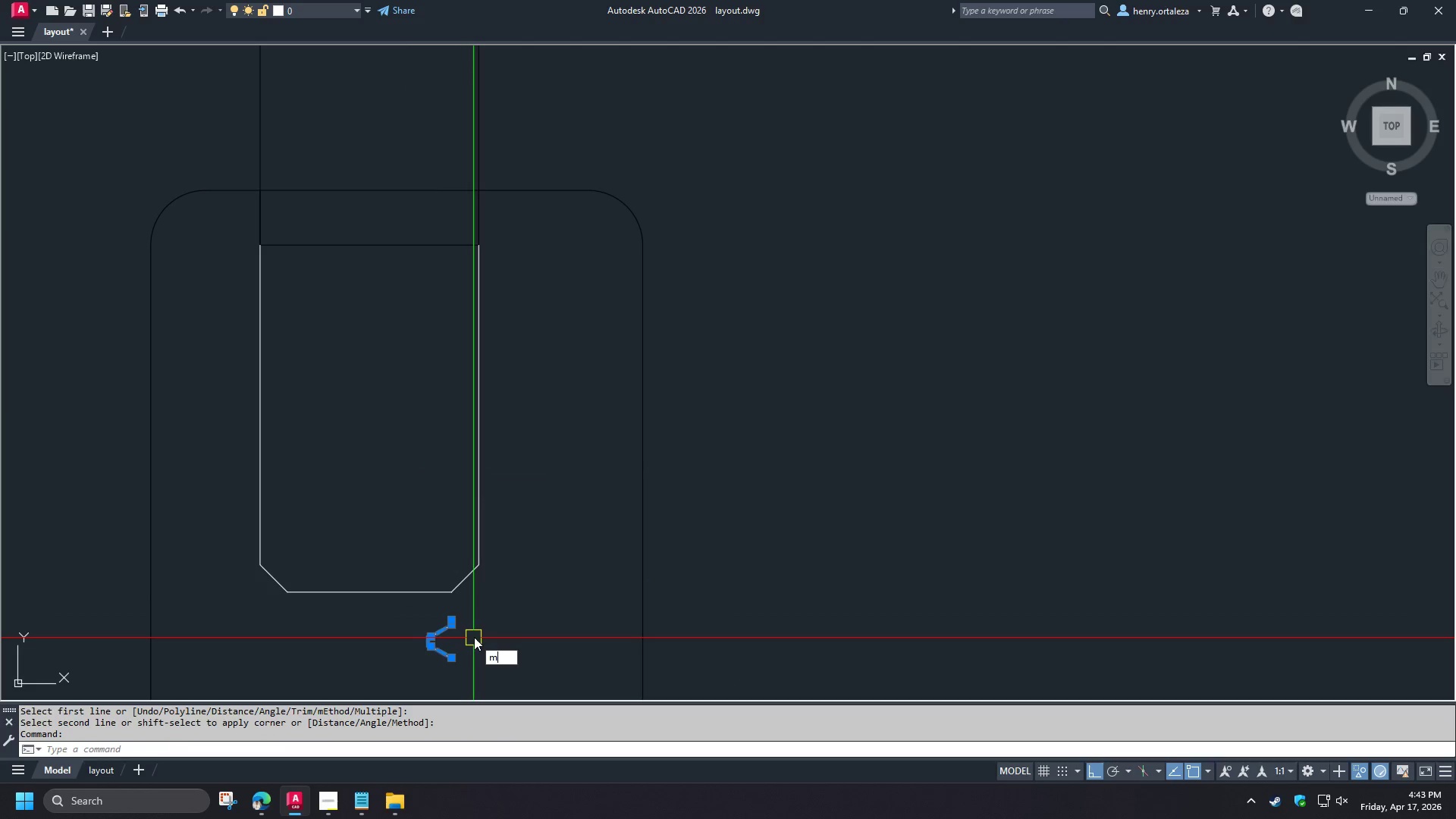 
key(Space)
 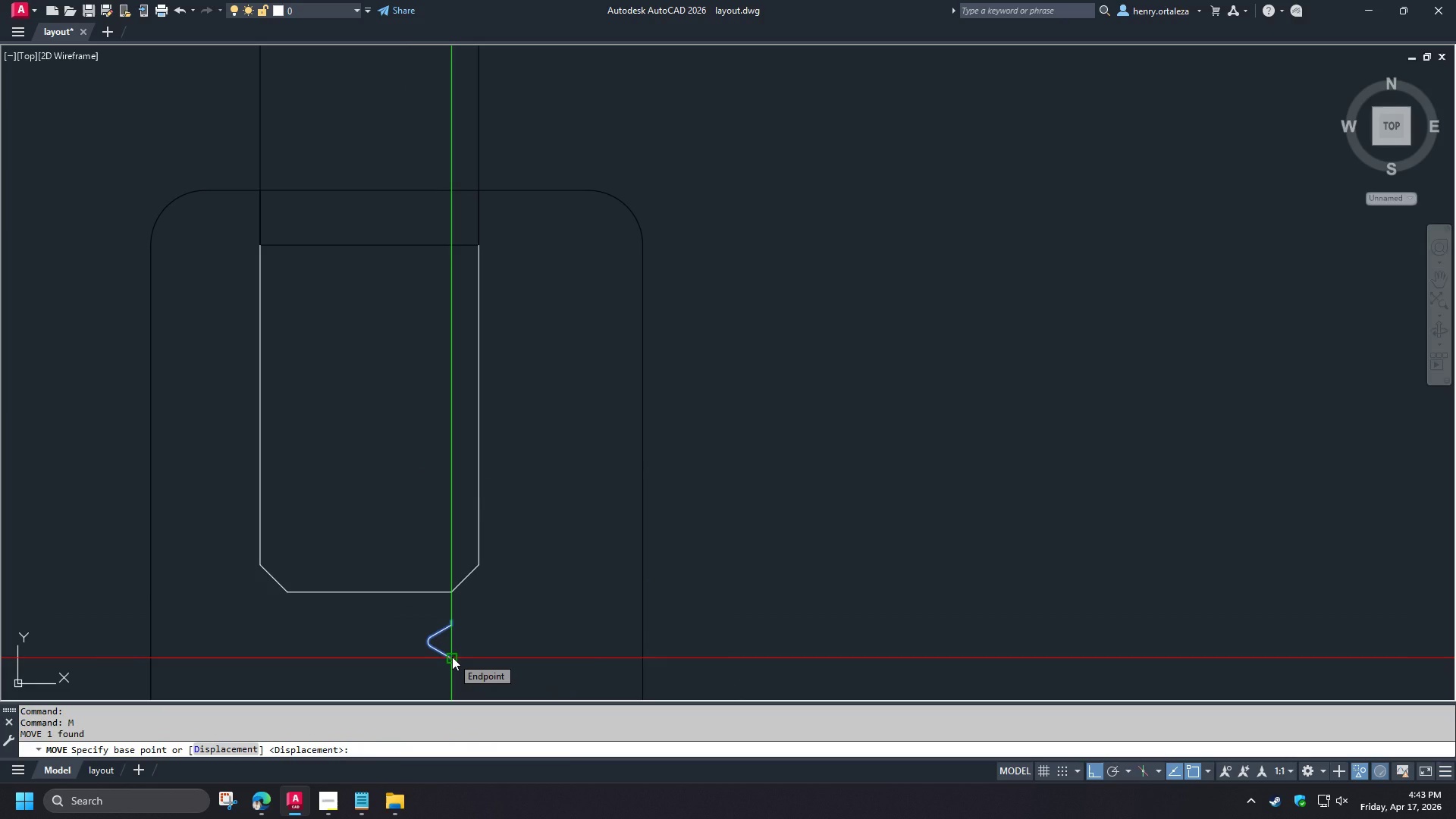 
left_click([452, 657])
 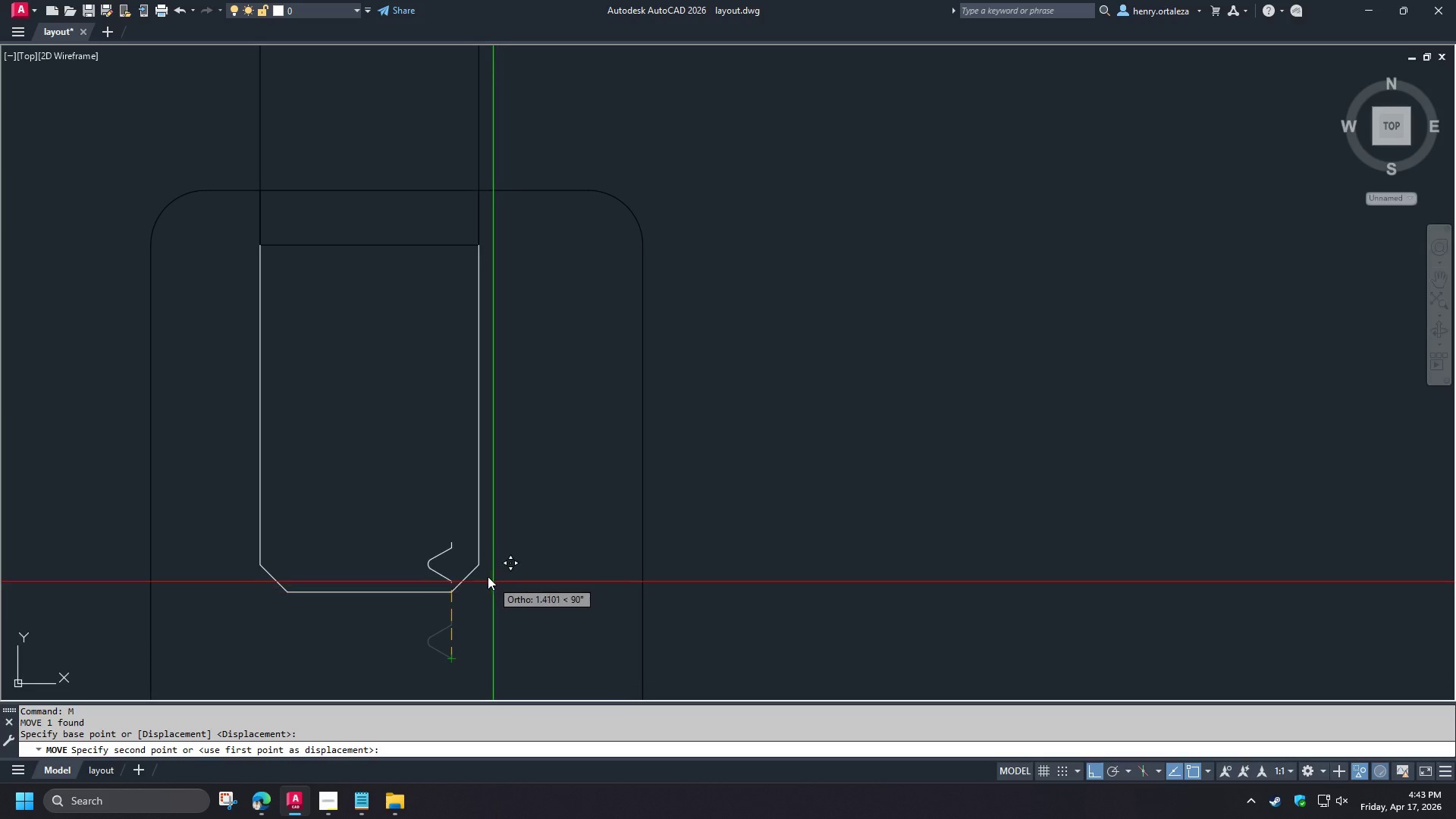 
left_click([479, 566])
 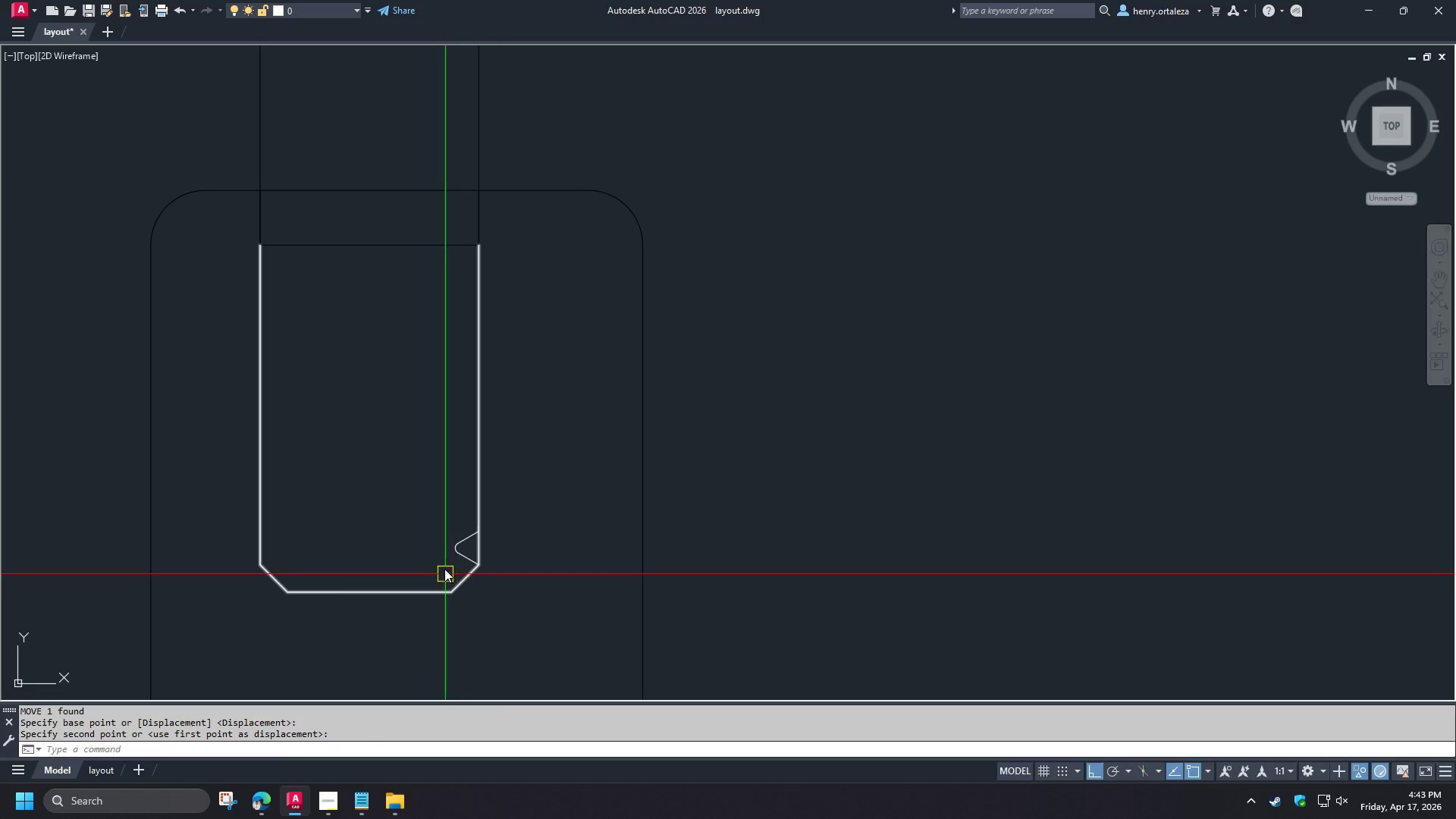 
scroll: coordinate [447, 562], scroll_direction: up, amount: 2.0
 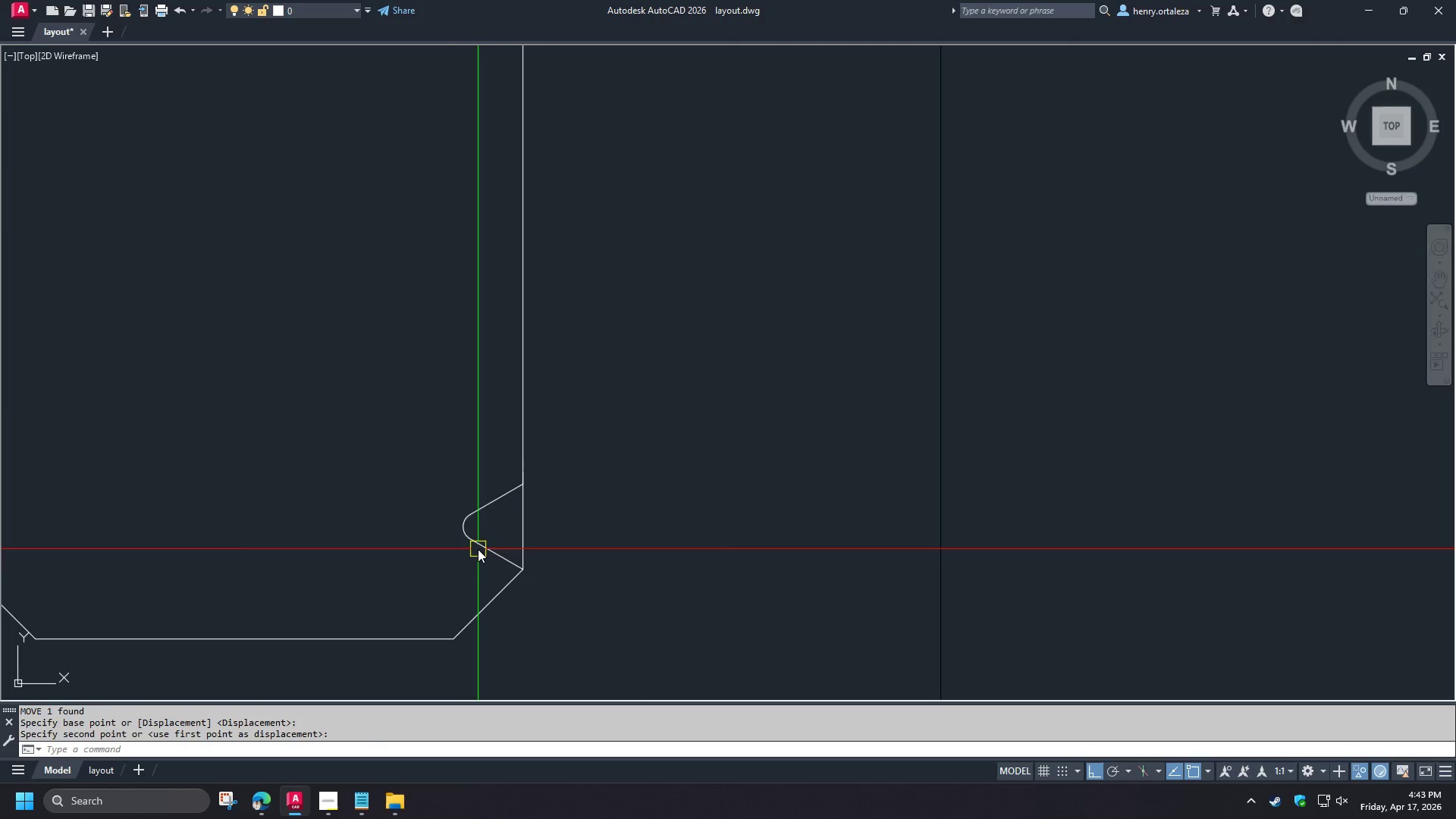 
left_click([478, 548])
 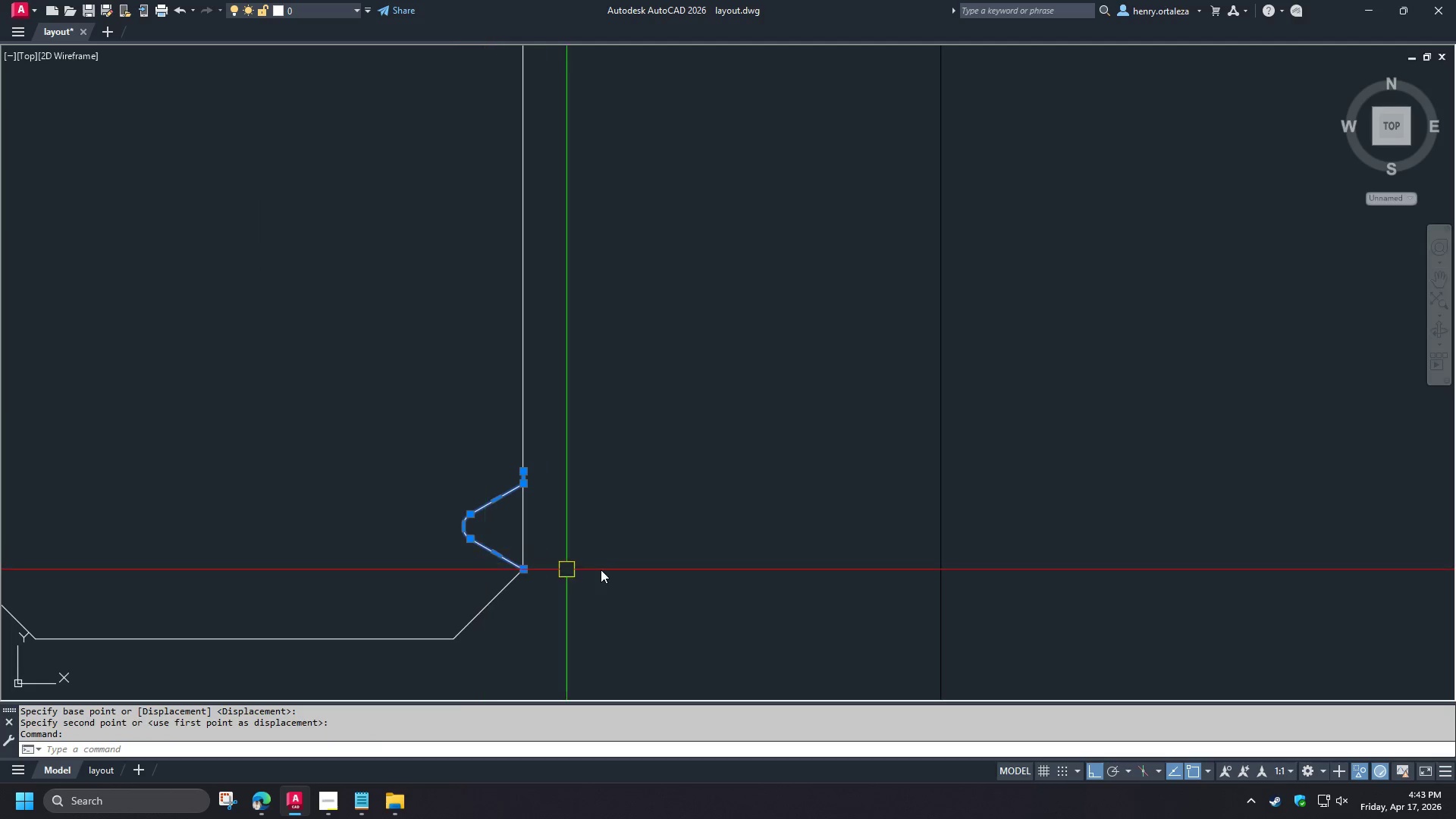 
scroll: coordinate [601, 570], scroll_direction: down, amount: 1.0
 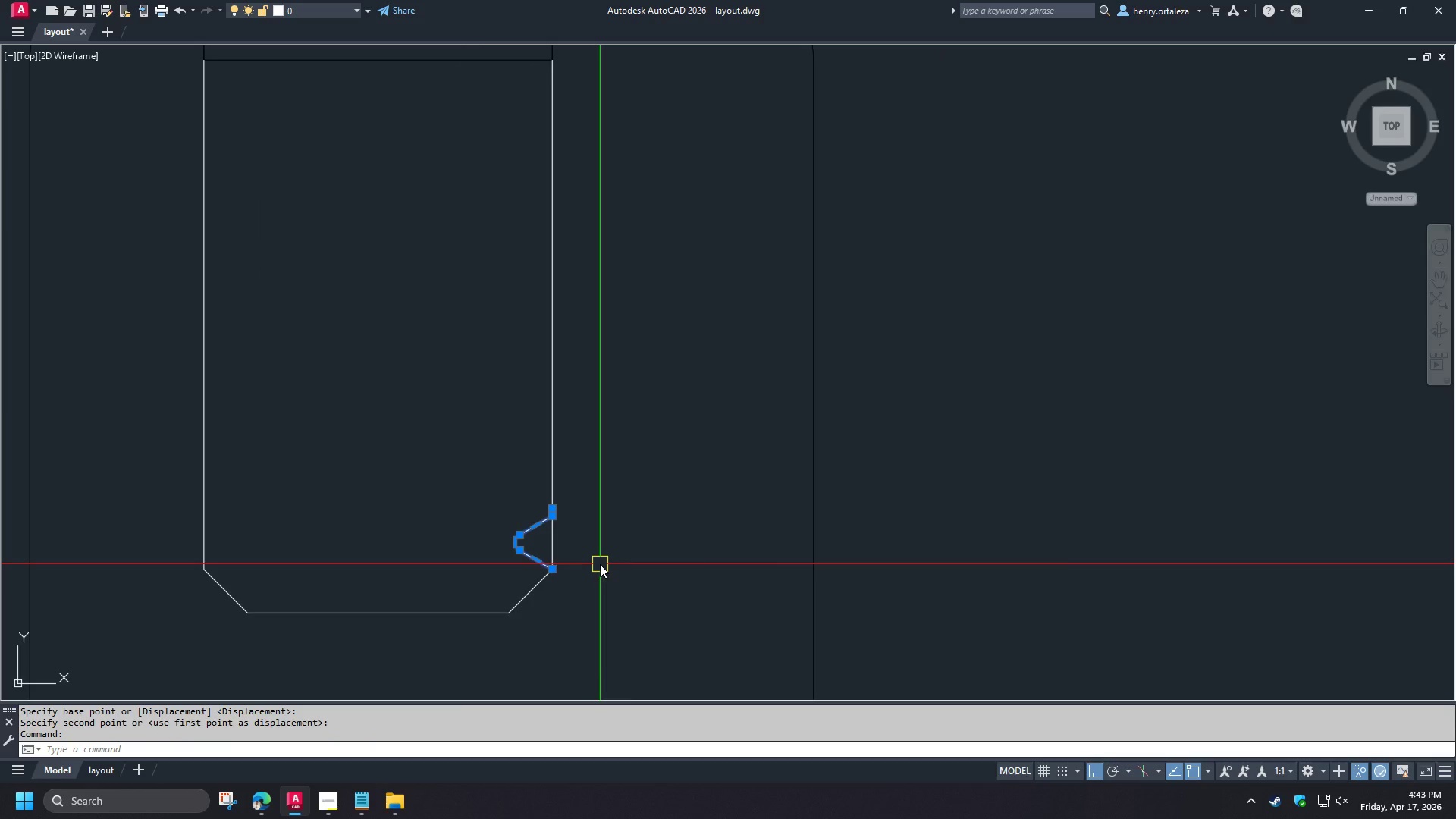 
key(M)
 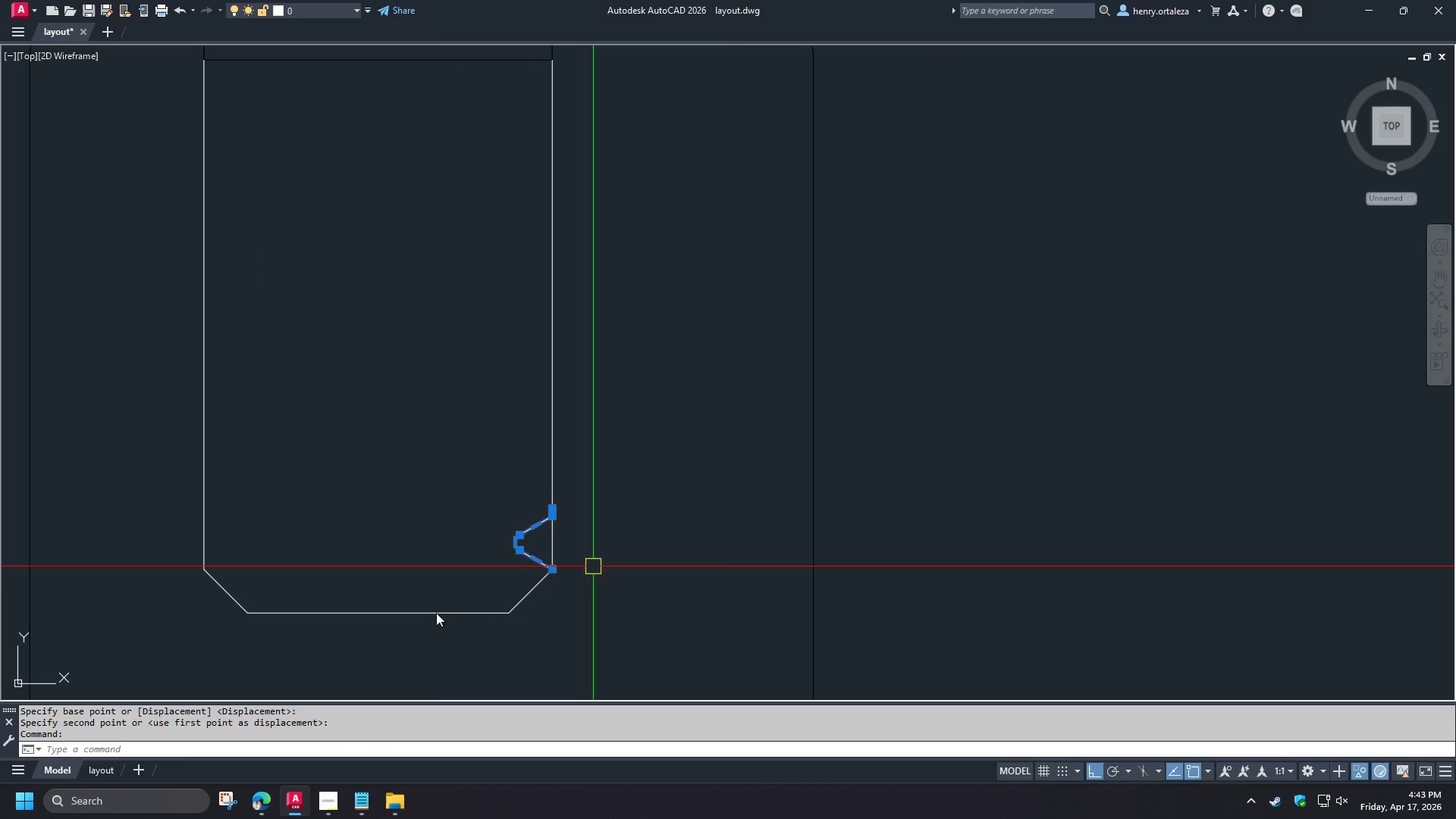 
key(I)
 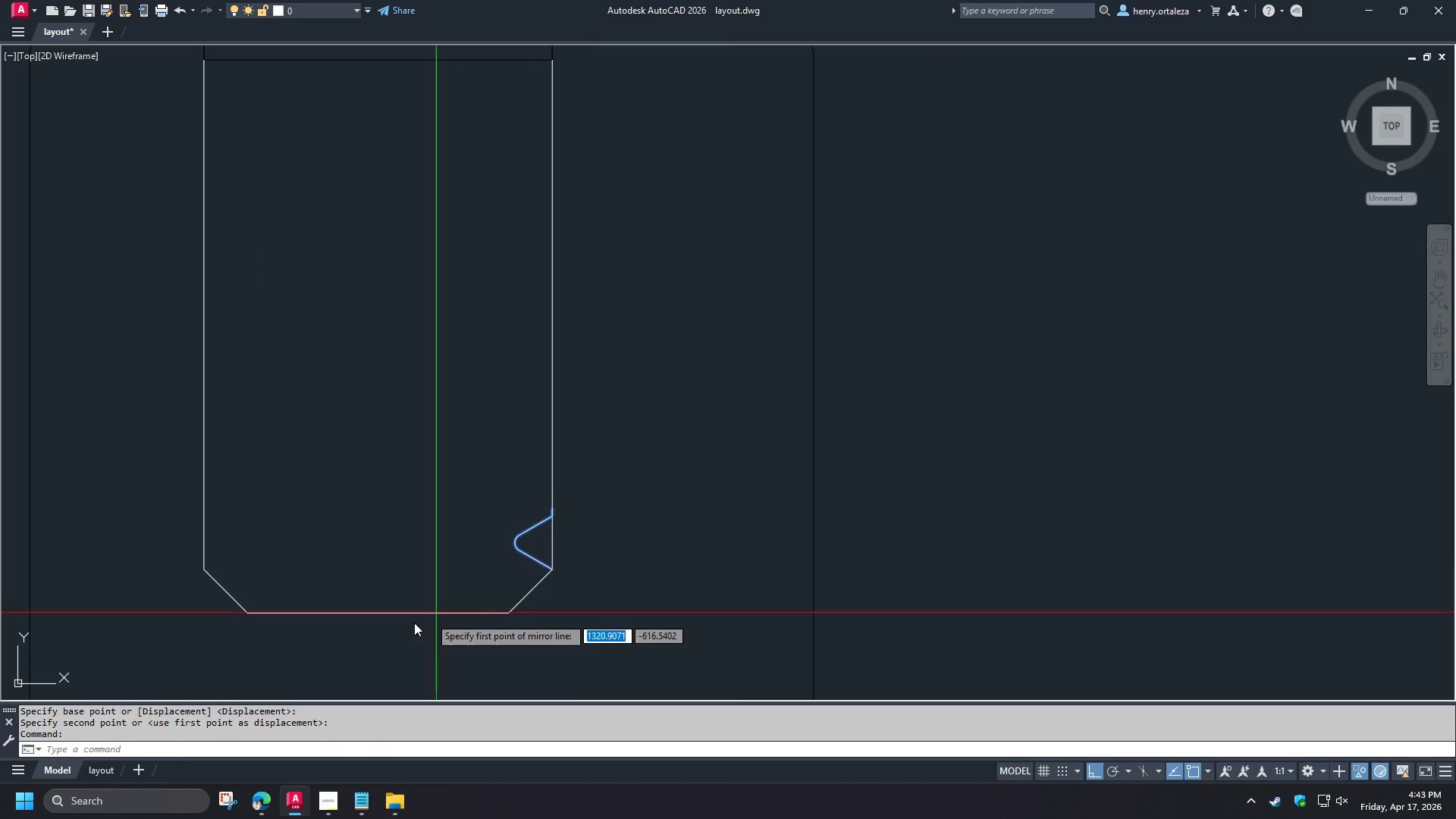 
key(Space)
 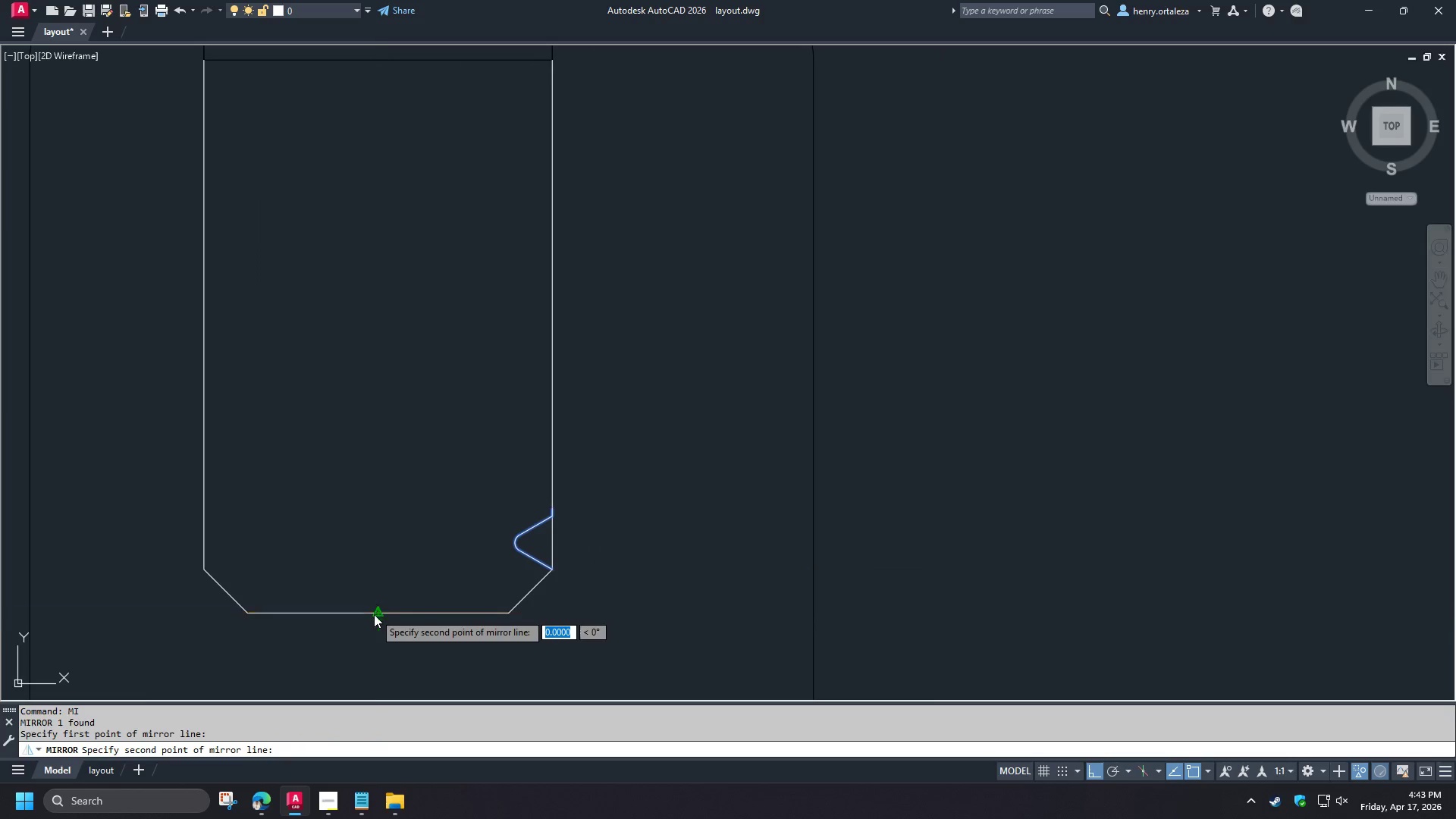 
double_click([365, 652])
 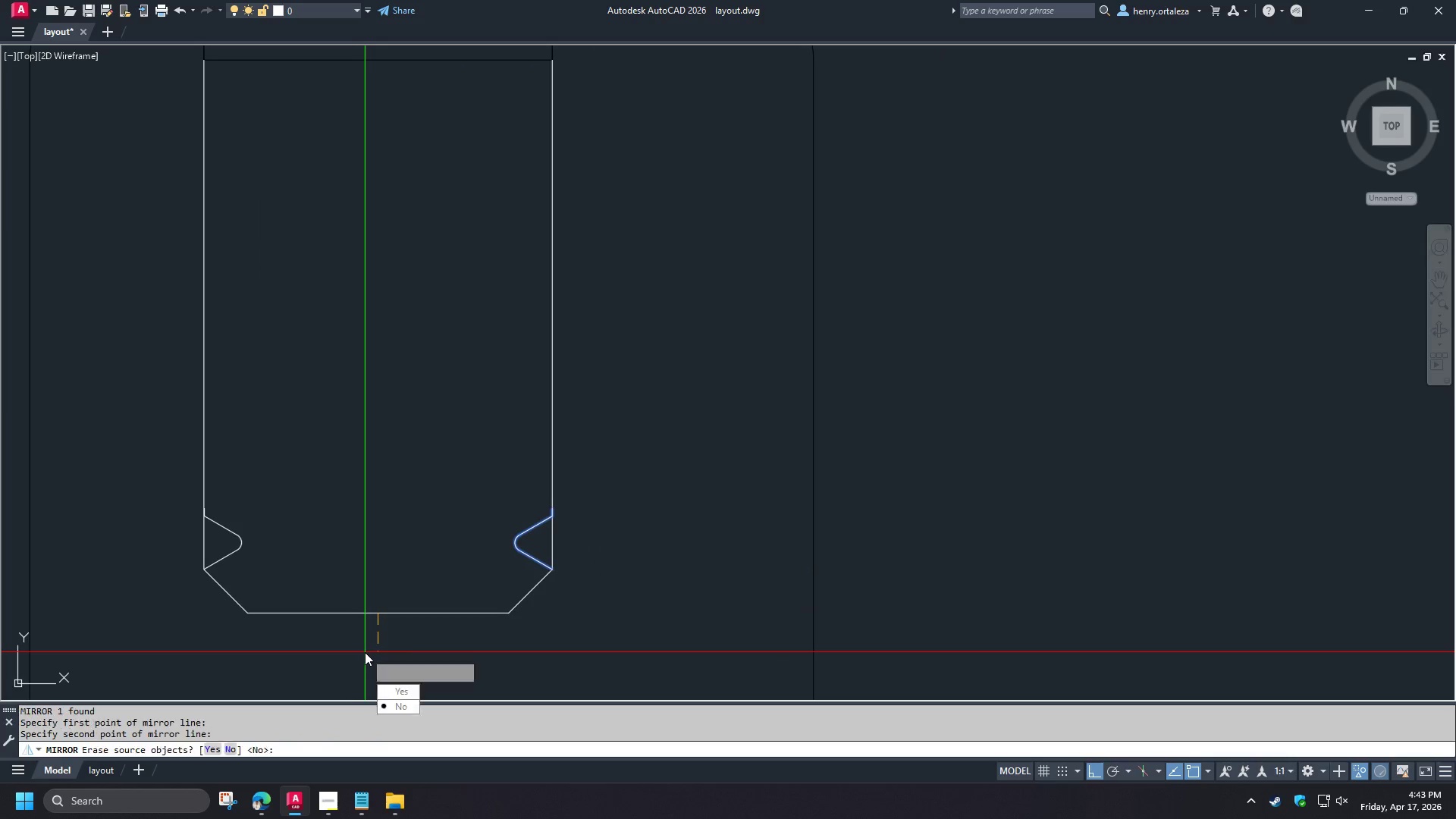 
key(Space)
 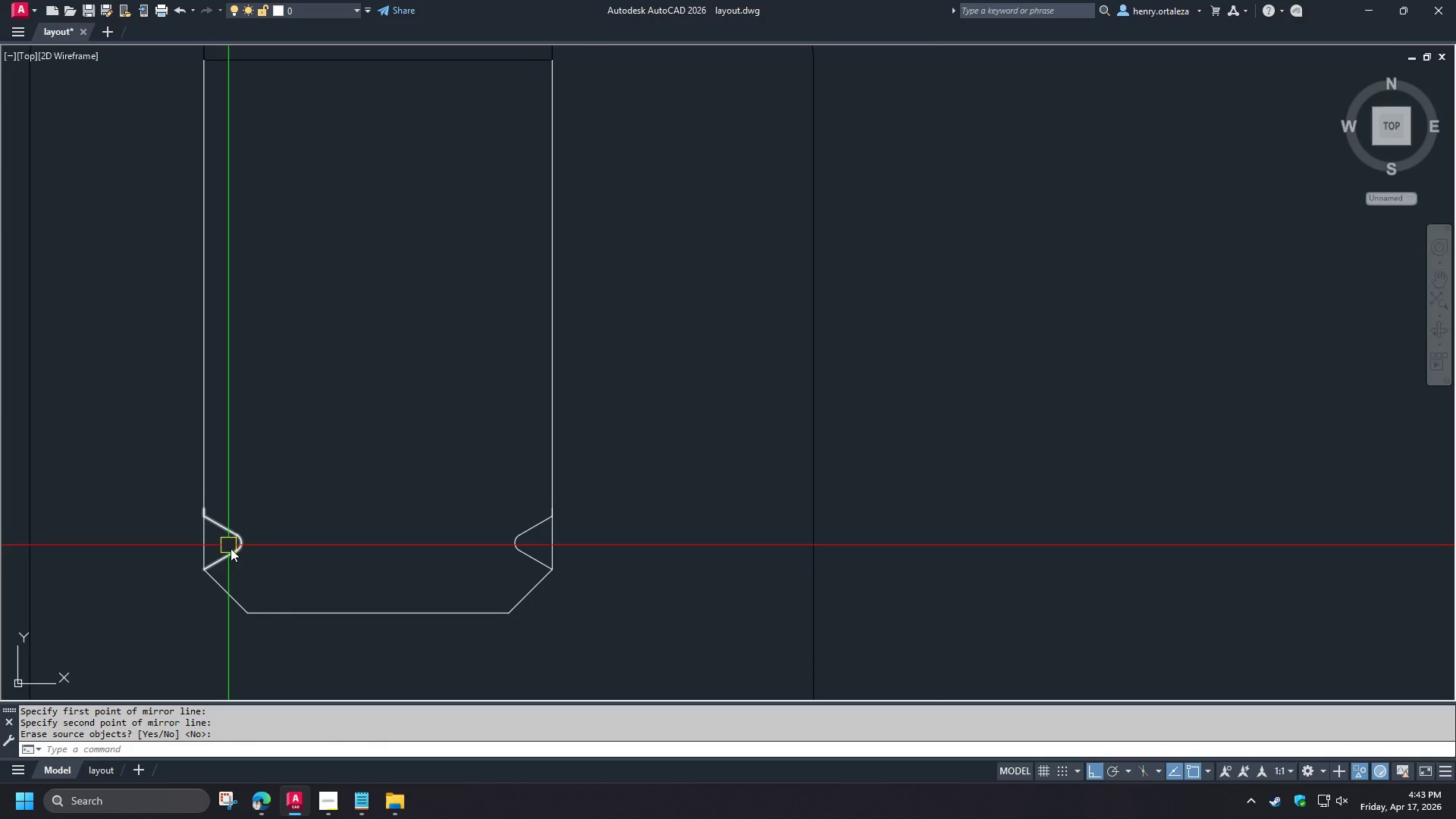 
left_click([231, 551])
 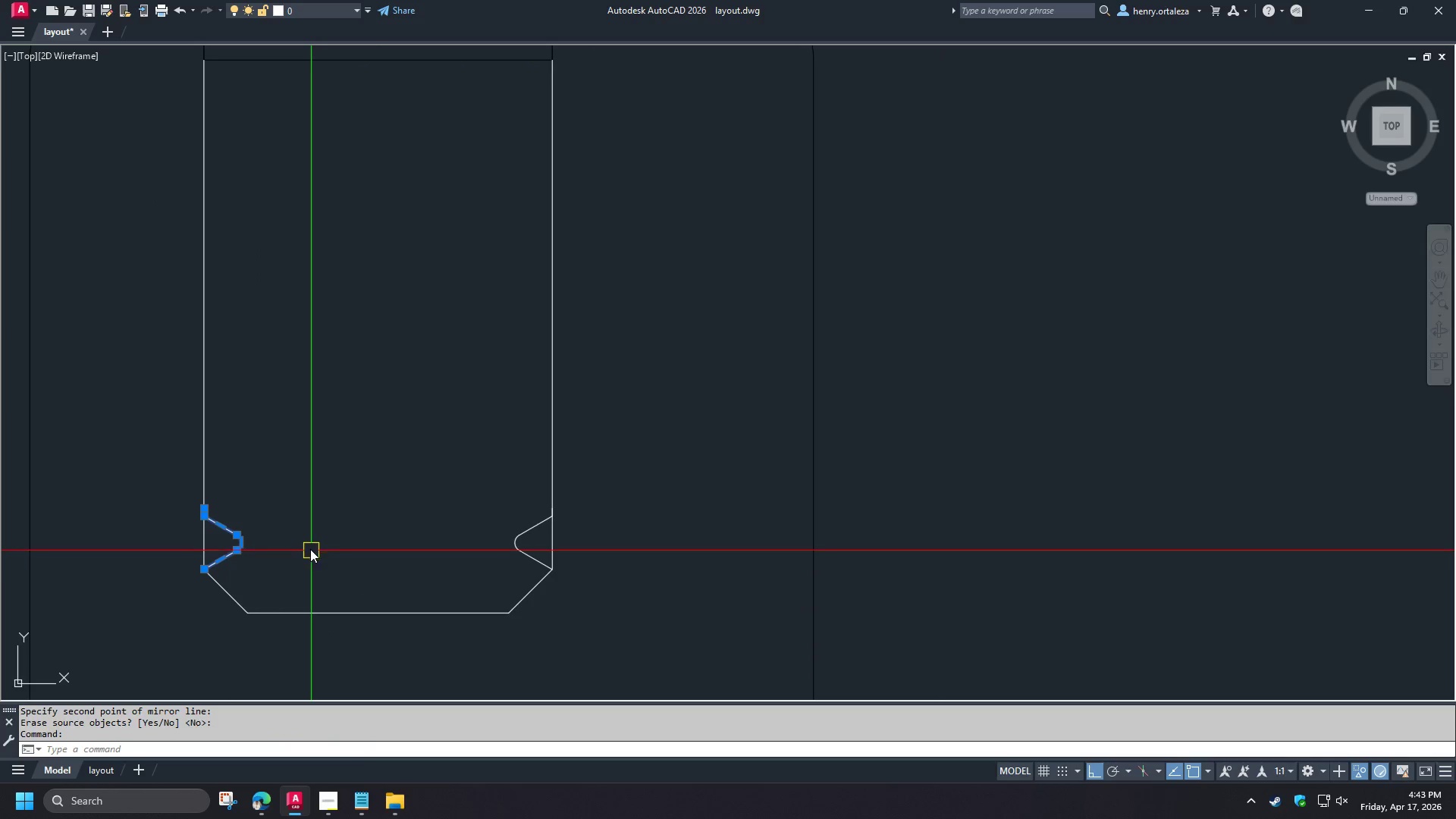 
scroll: coordinate [309, 548], scroll_direction: up, amount: 1.0
 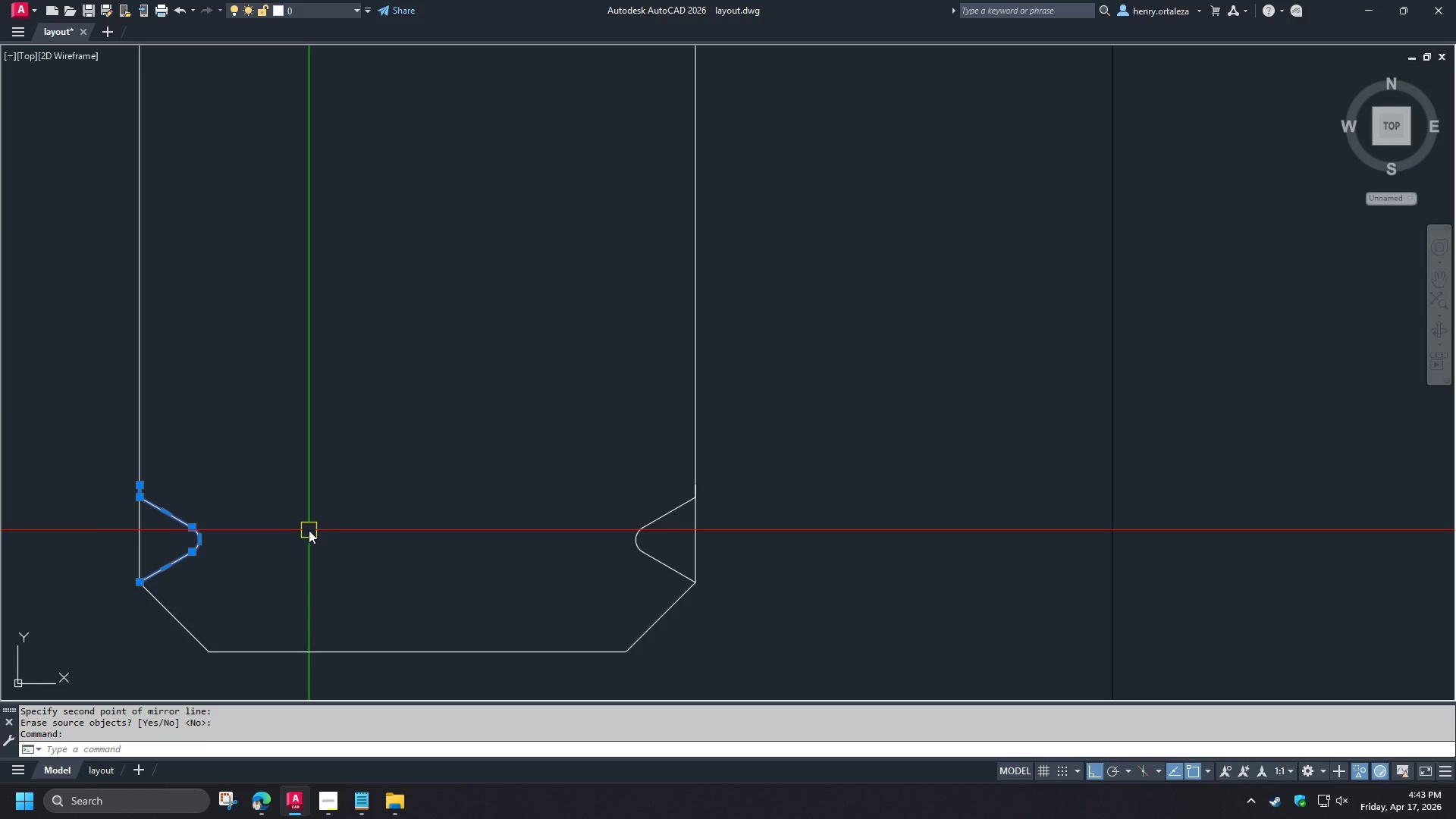 
key(M)
 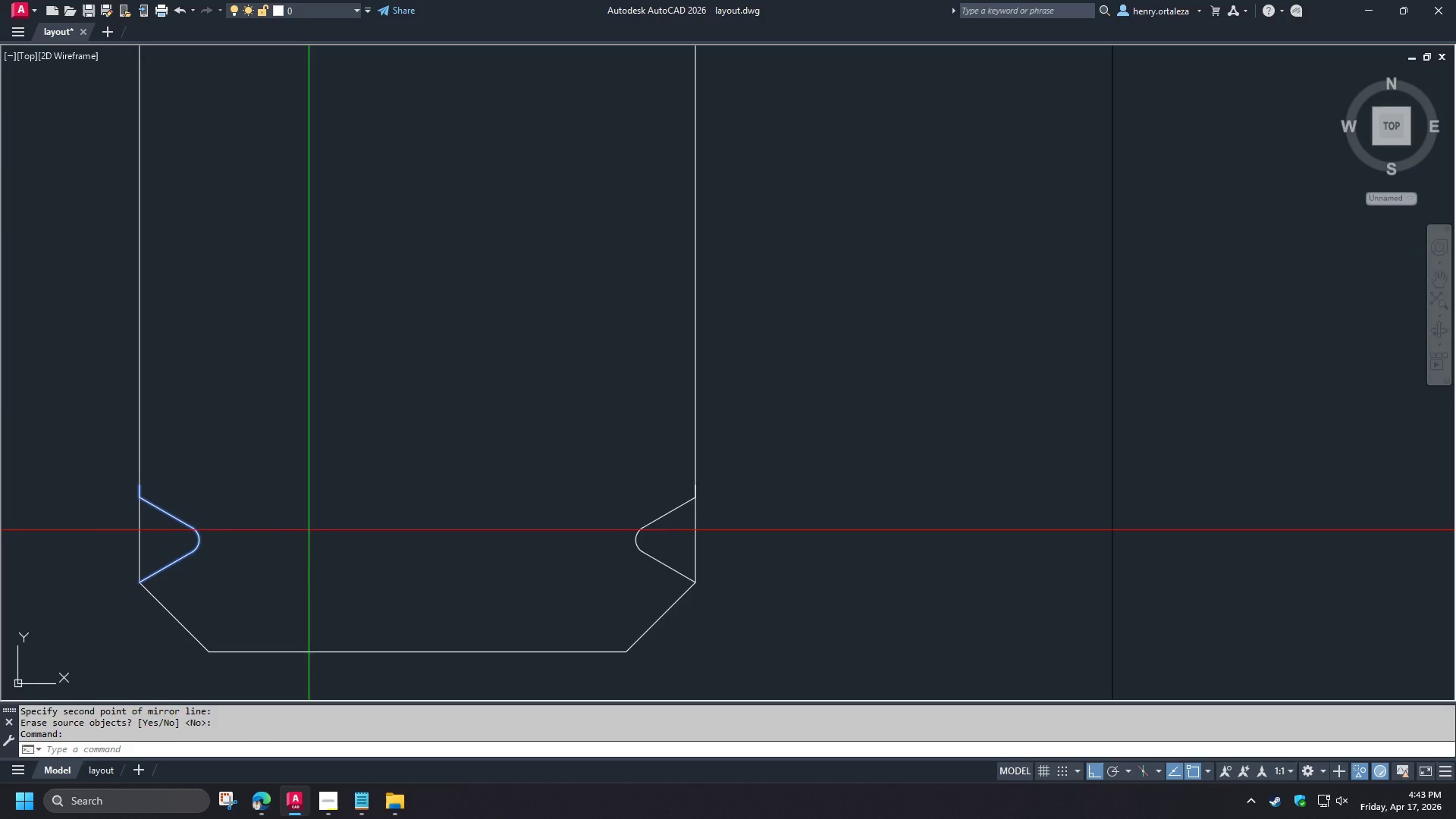 
key(Space)
 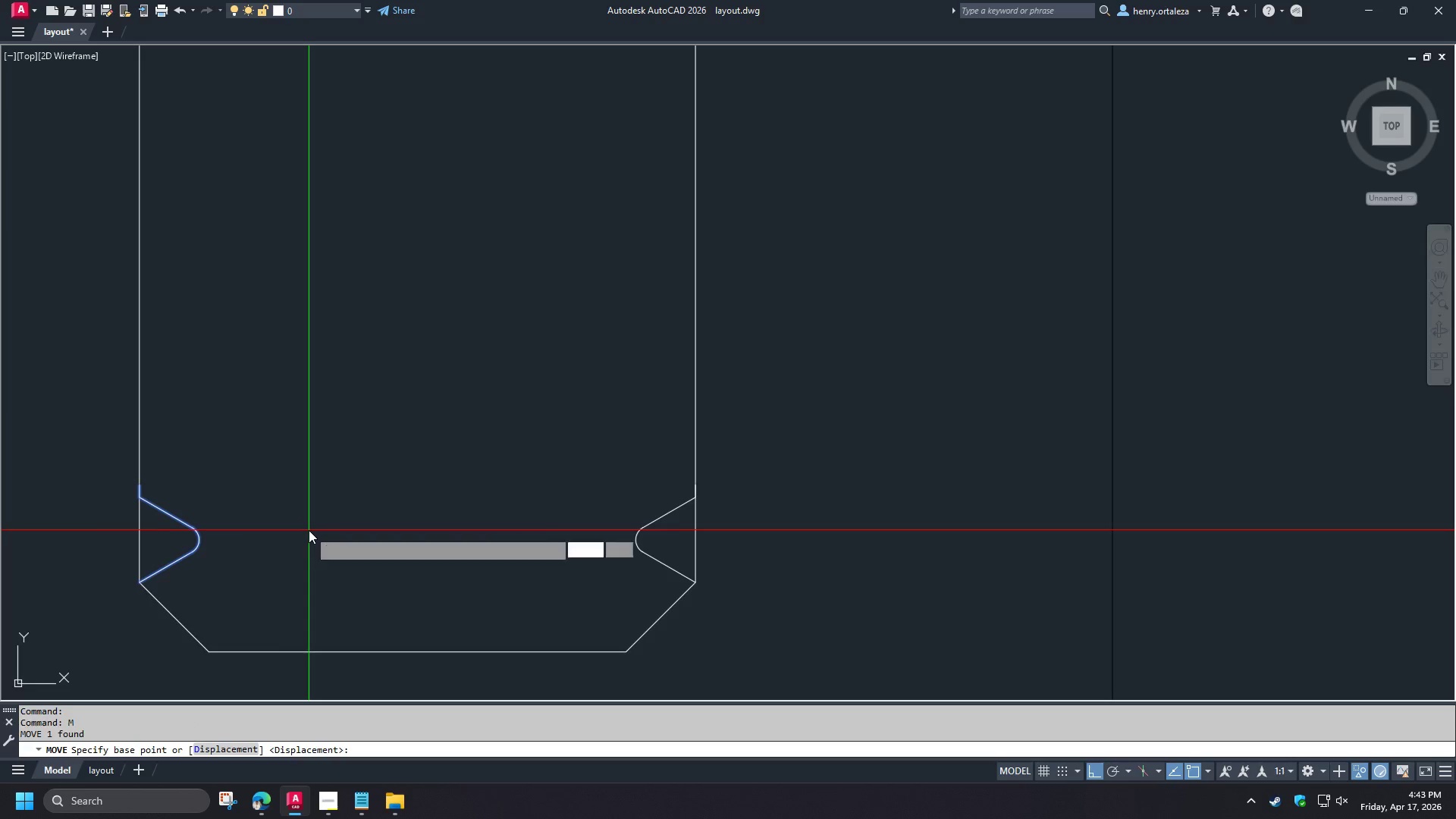 
left_click([309, 530])
 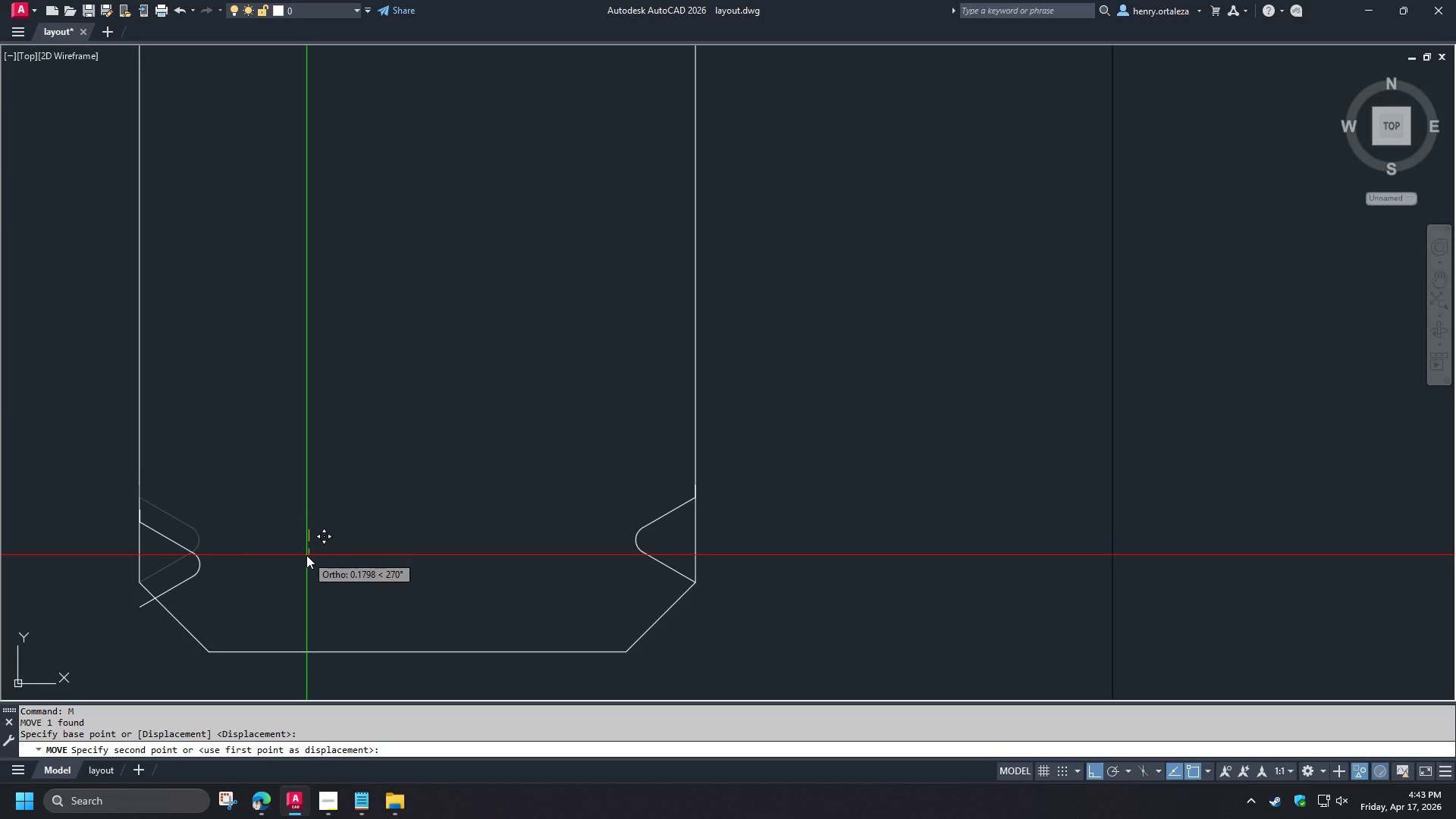 
wait(8.86)
 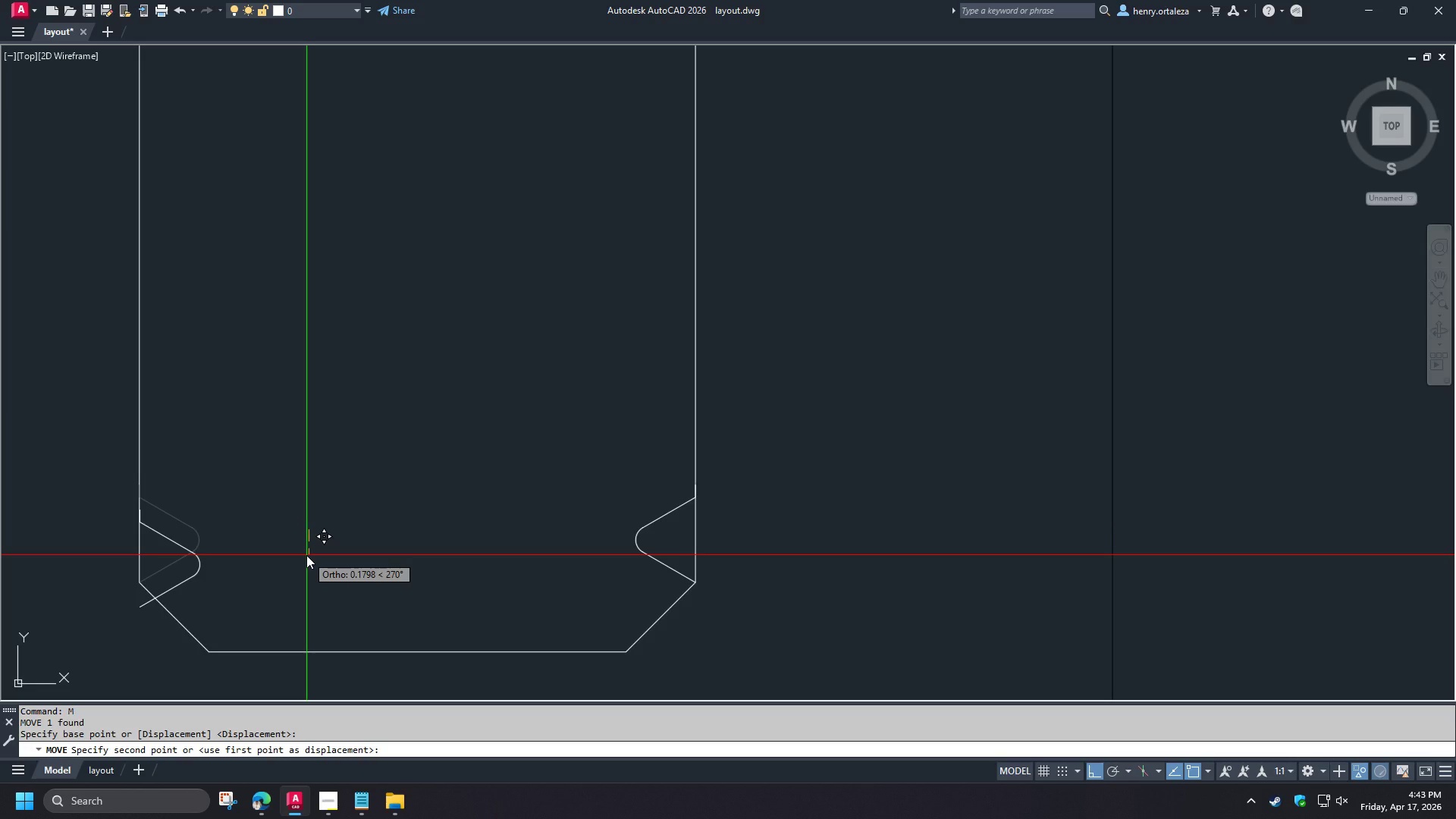 
key(NumpadDecimal)
 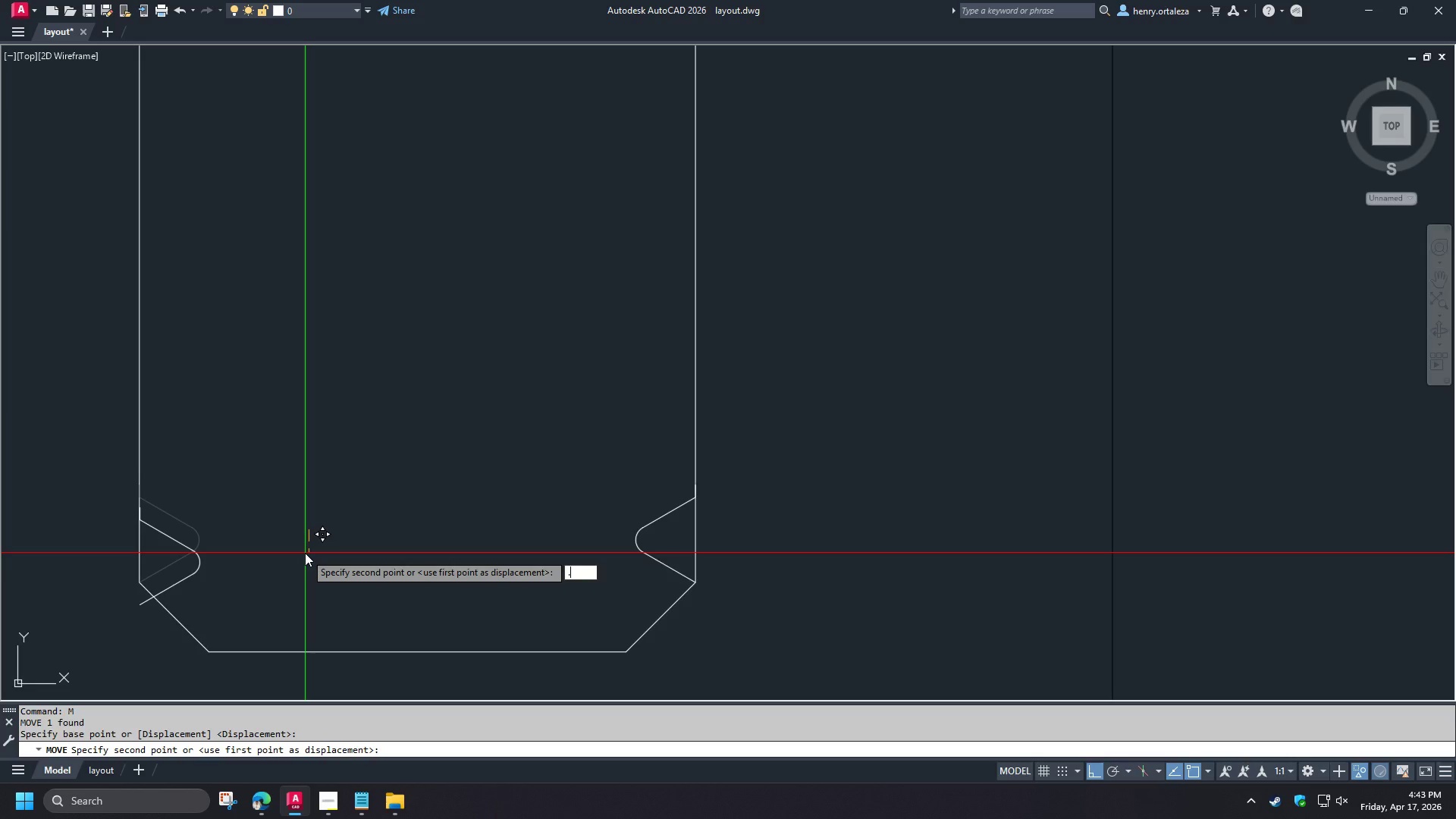 
key(Numpad3)
 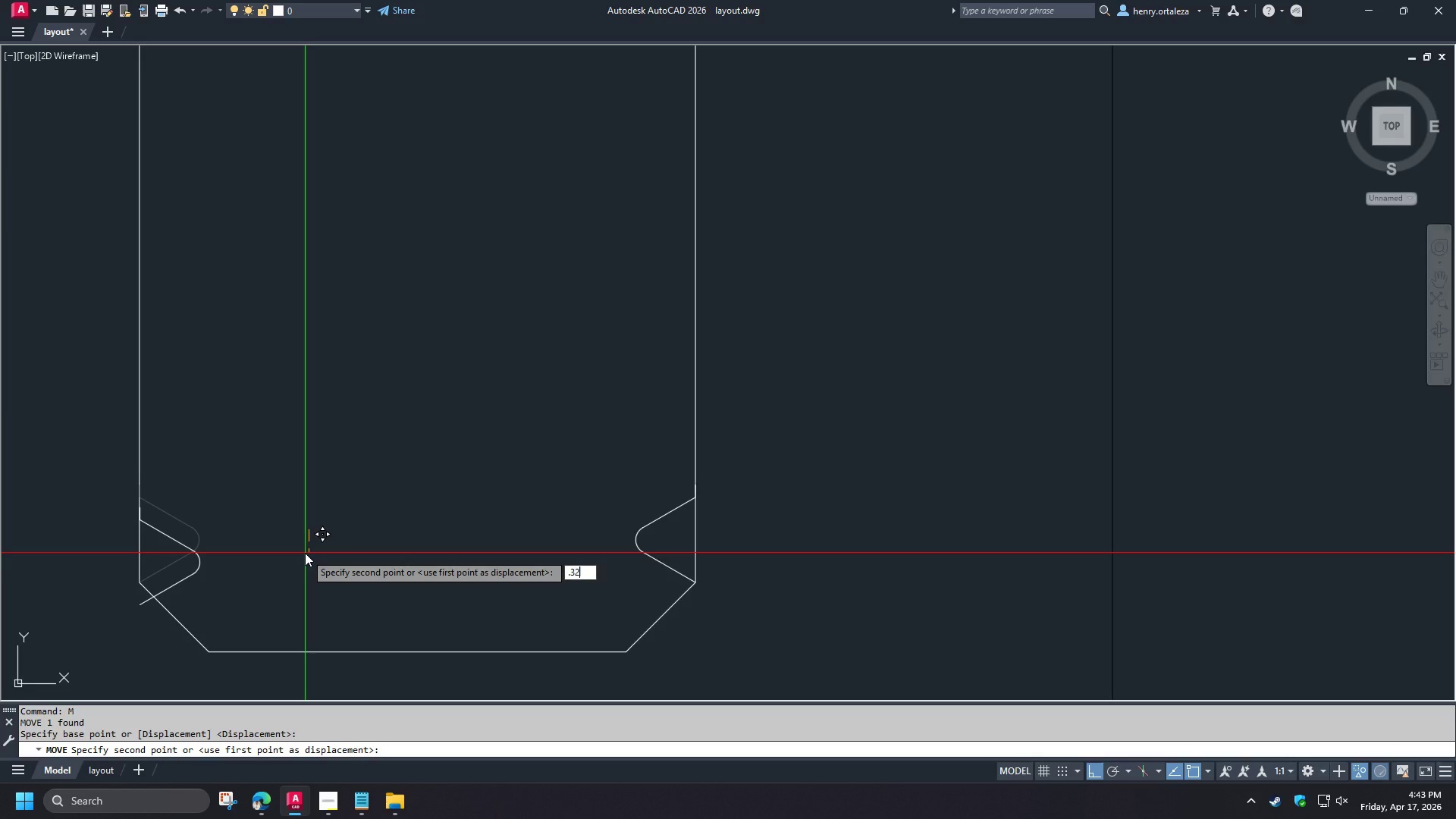 
key(Numpad2)
 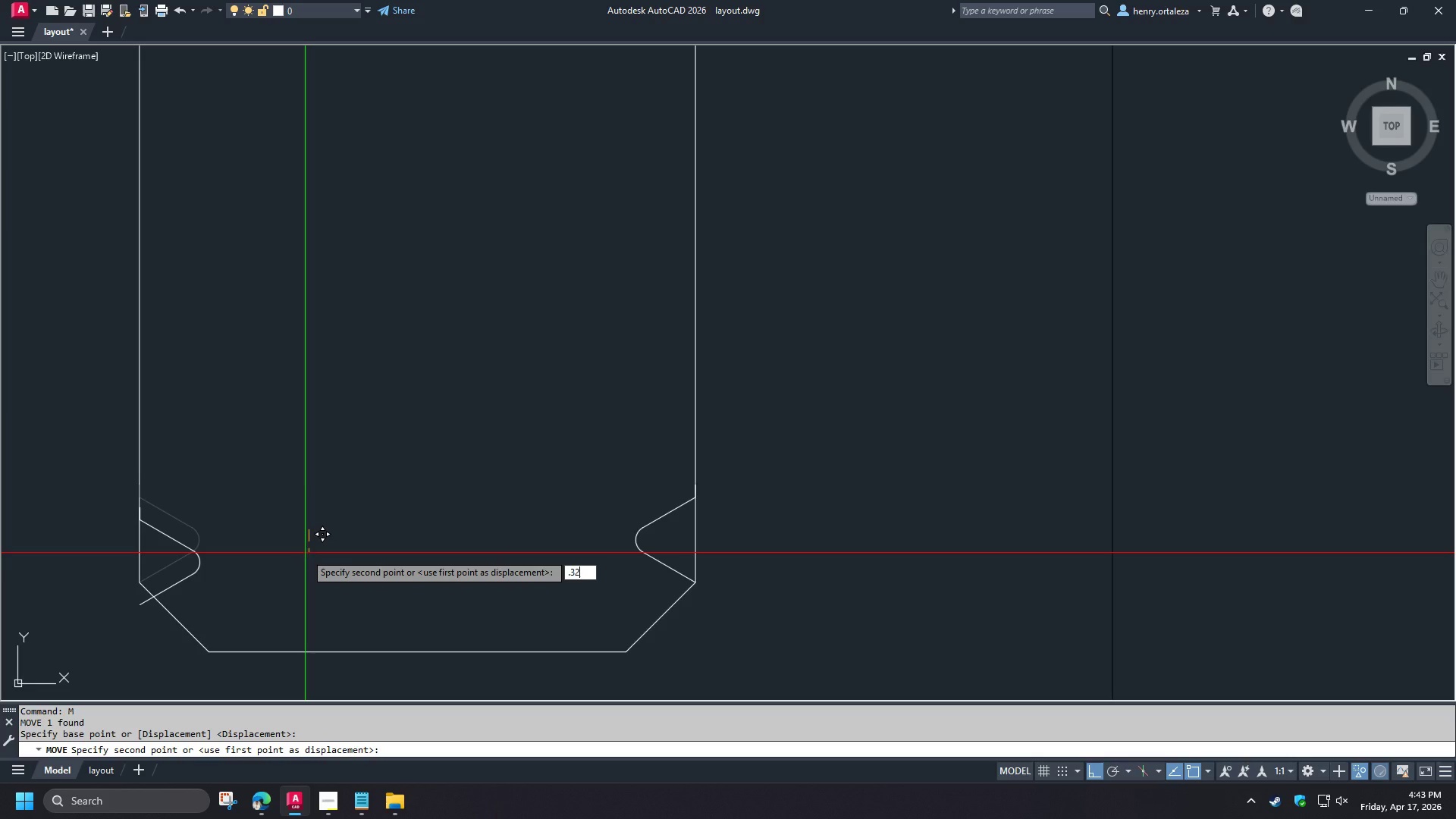 
key(Numpad5)
 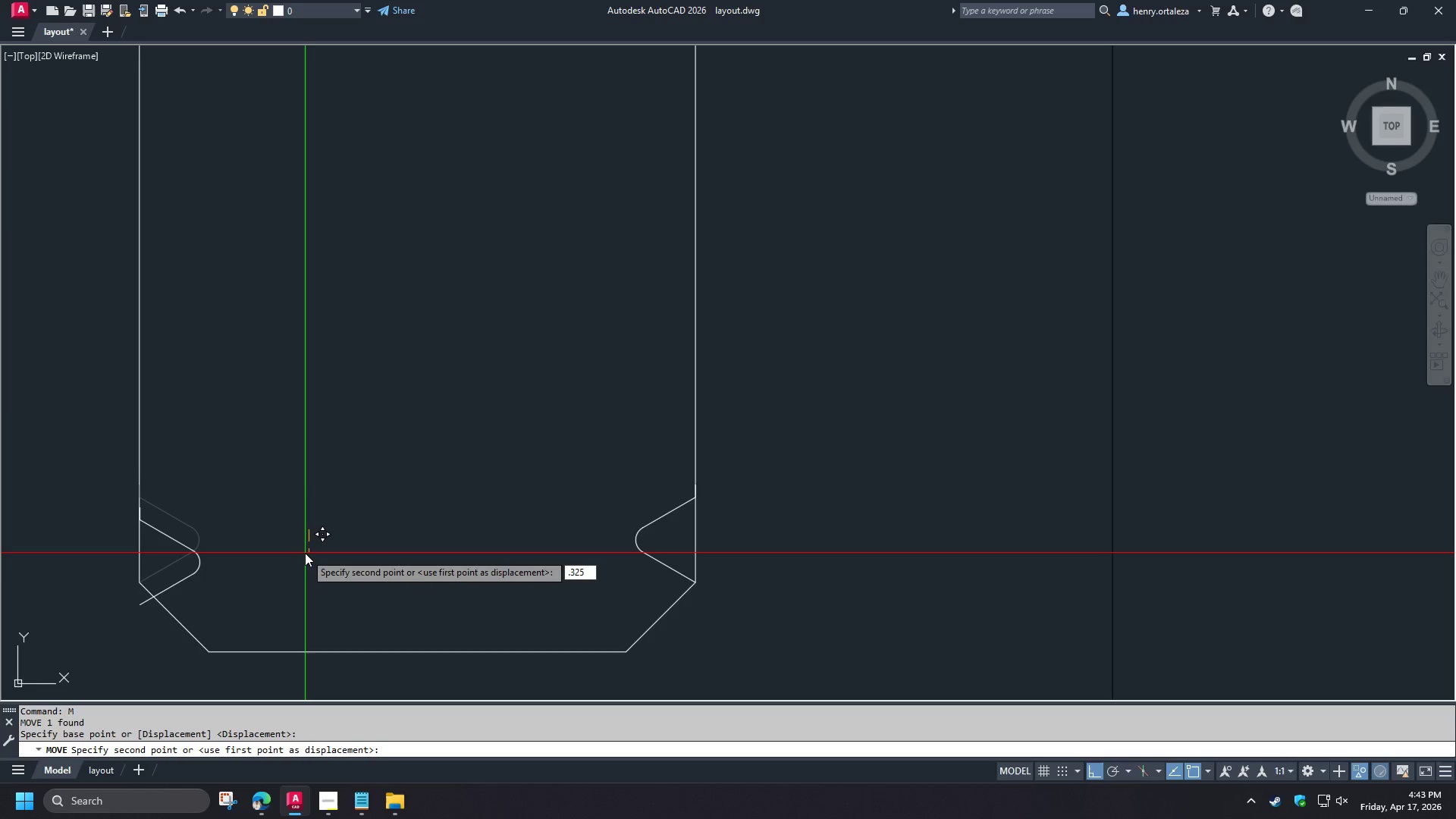 
key(Backspace)
 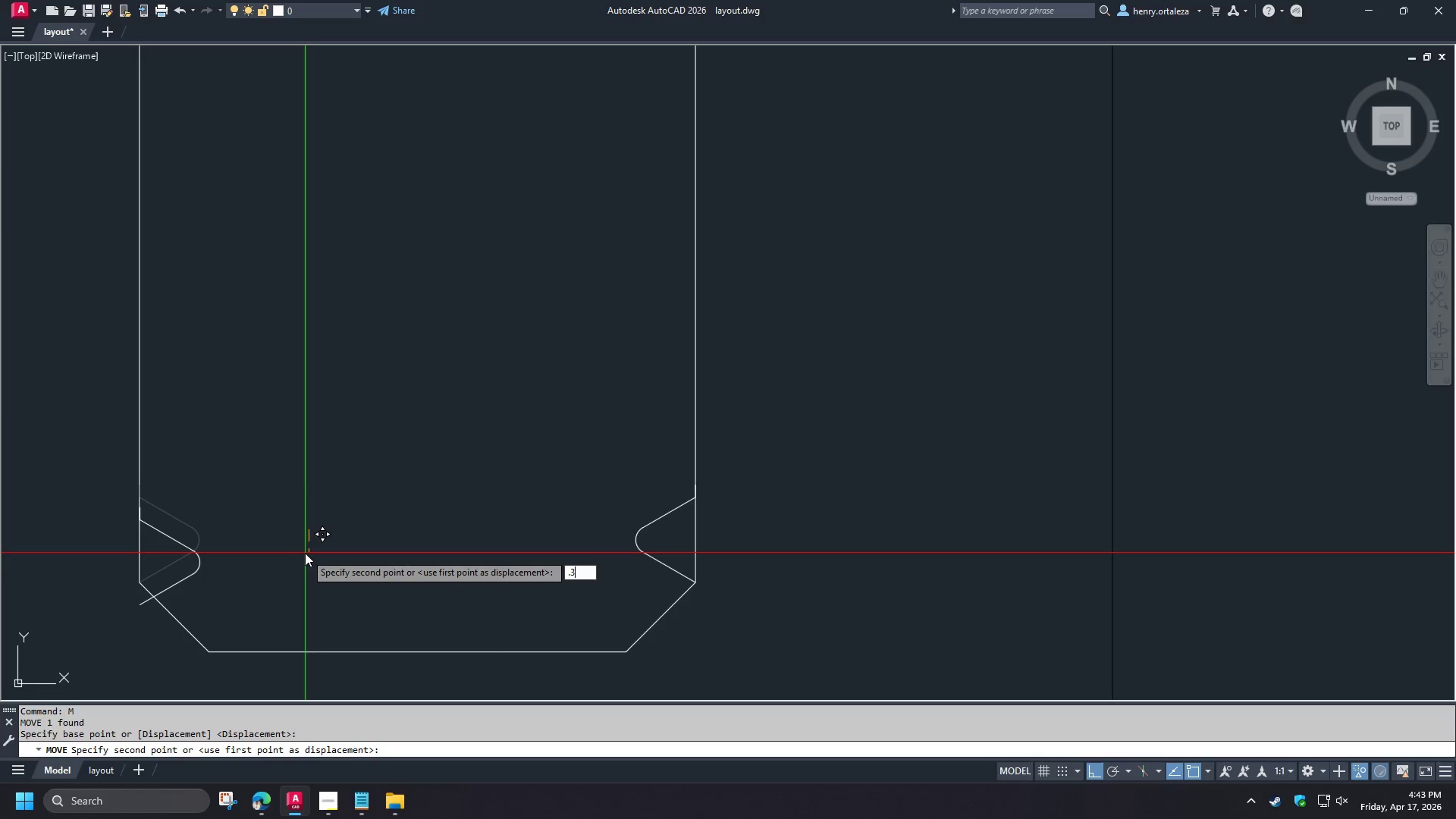 
key(Backspace)
 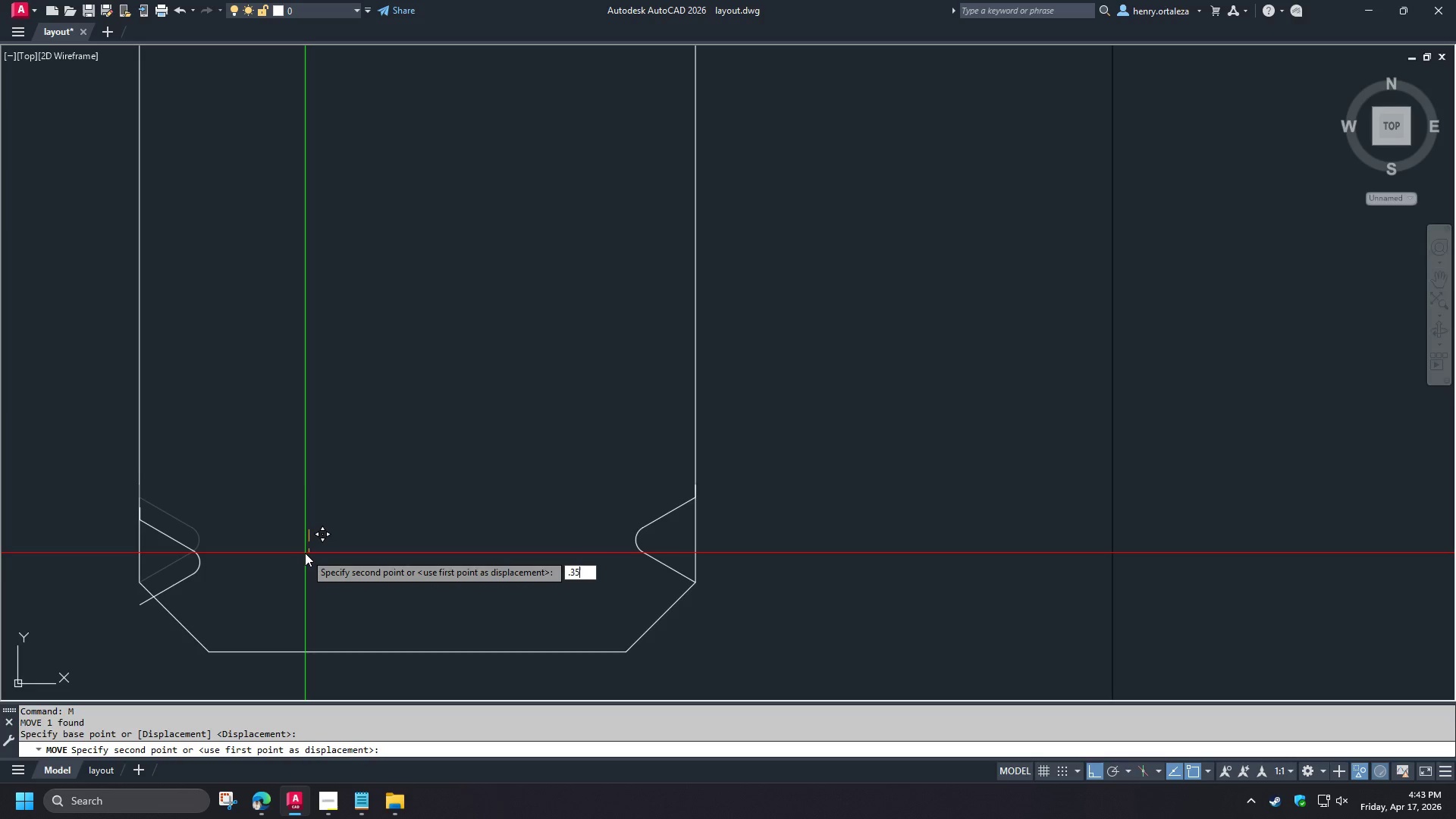 
key(Numpad5)
 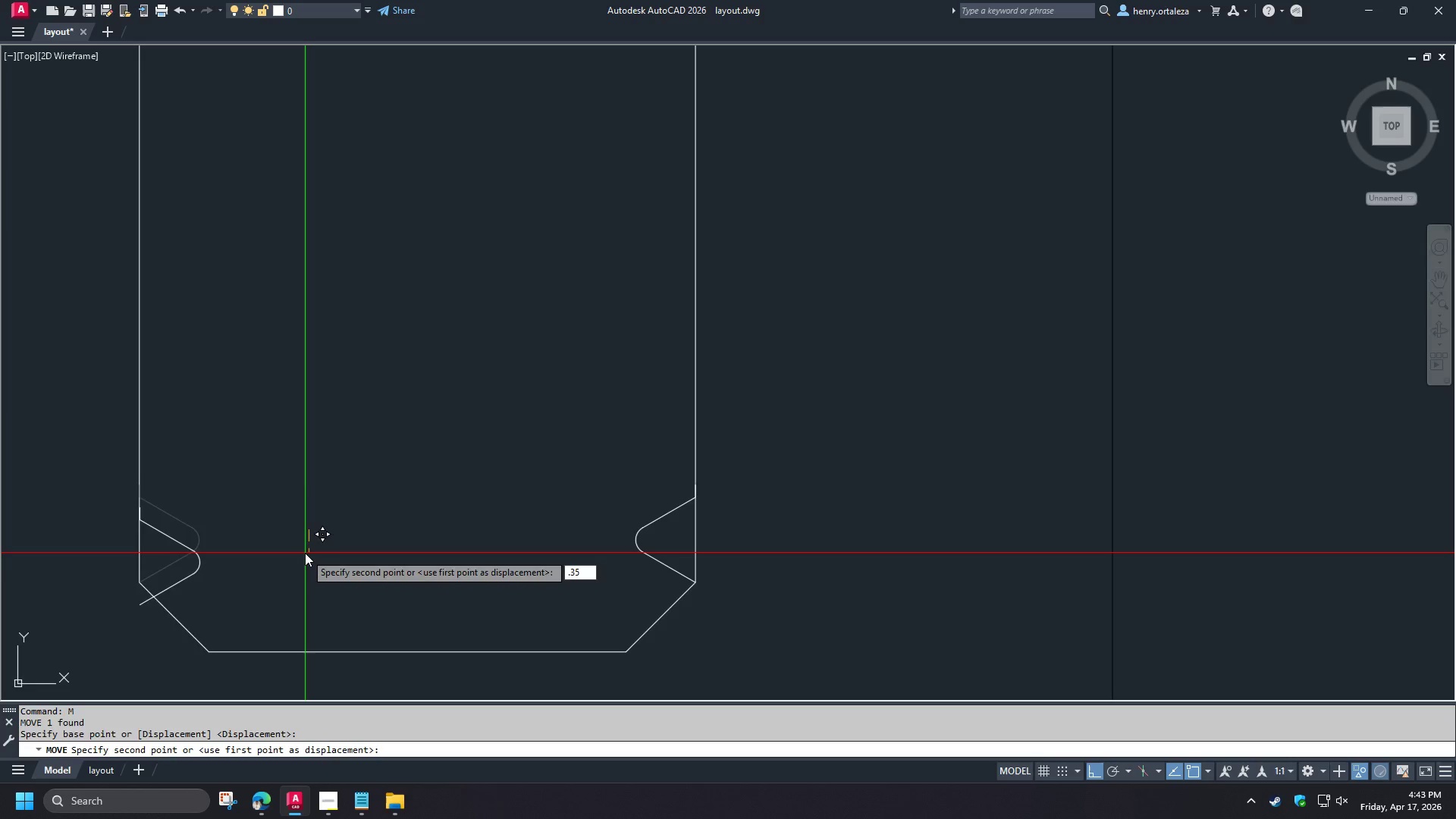 
key(NumpadEnter)
 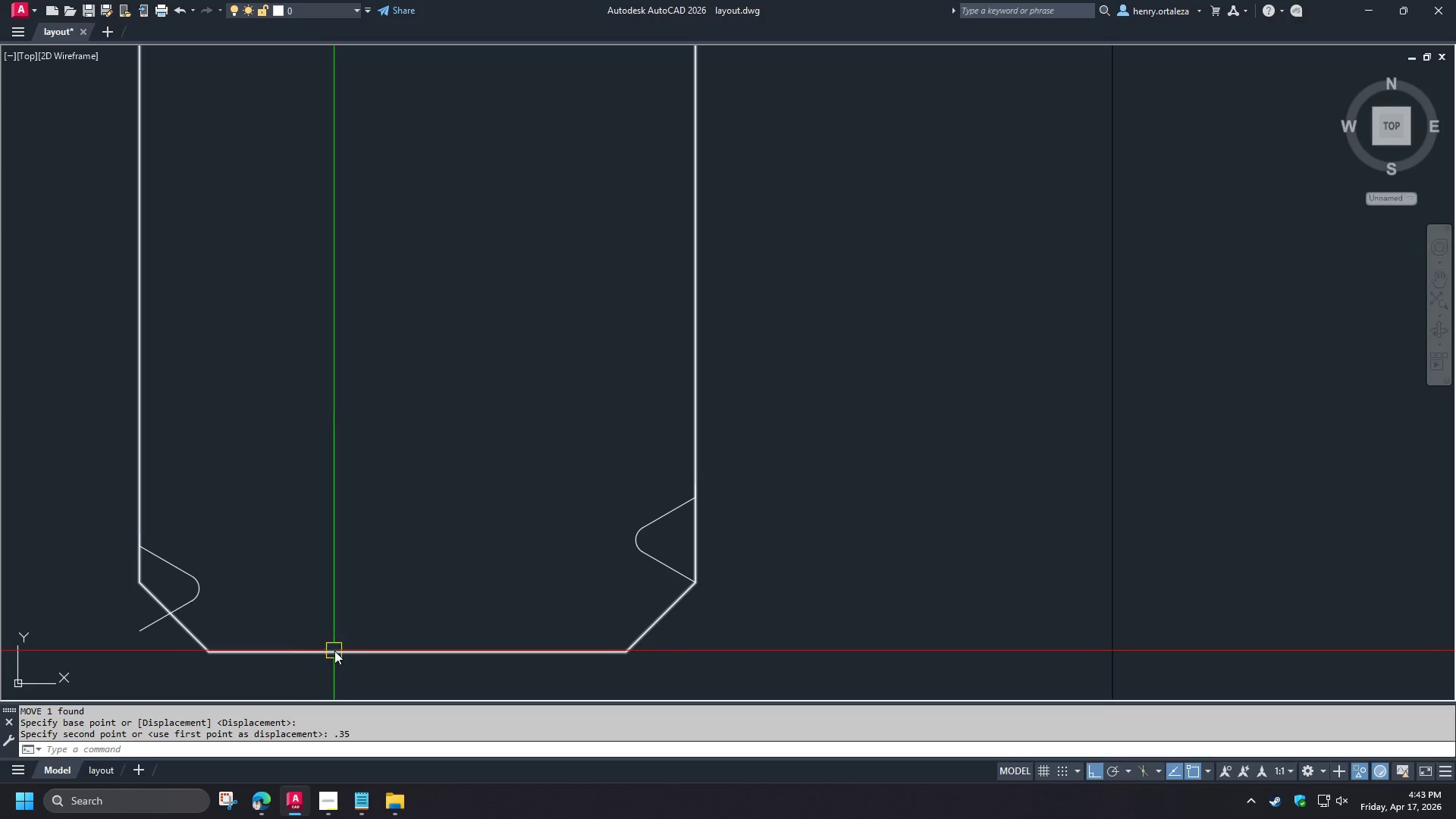 
scroll: coordinate [305, 633], scroll_direction: down, amount: 2.0
 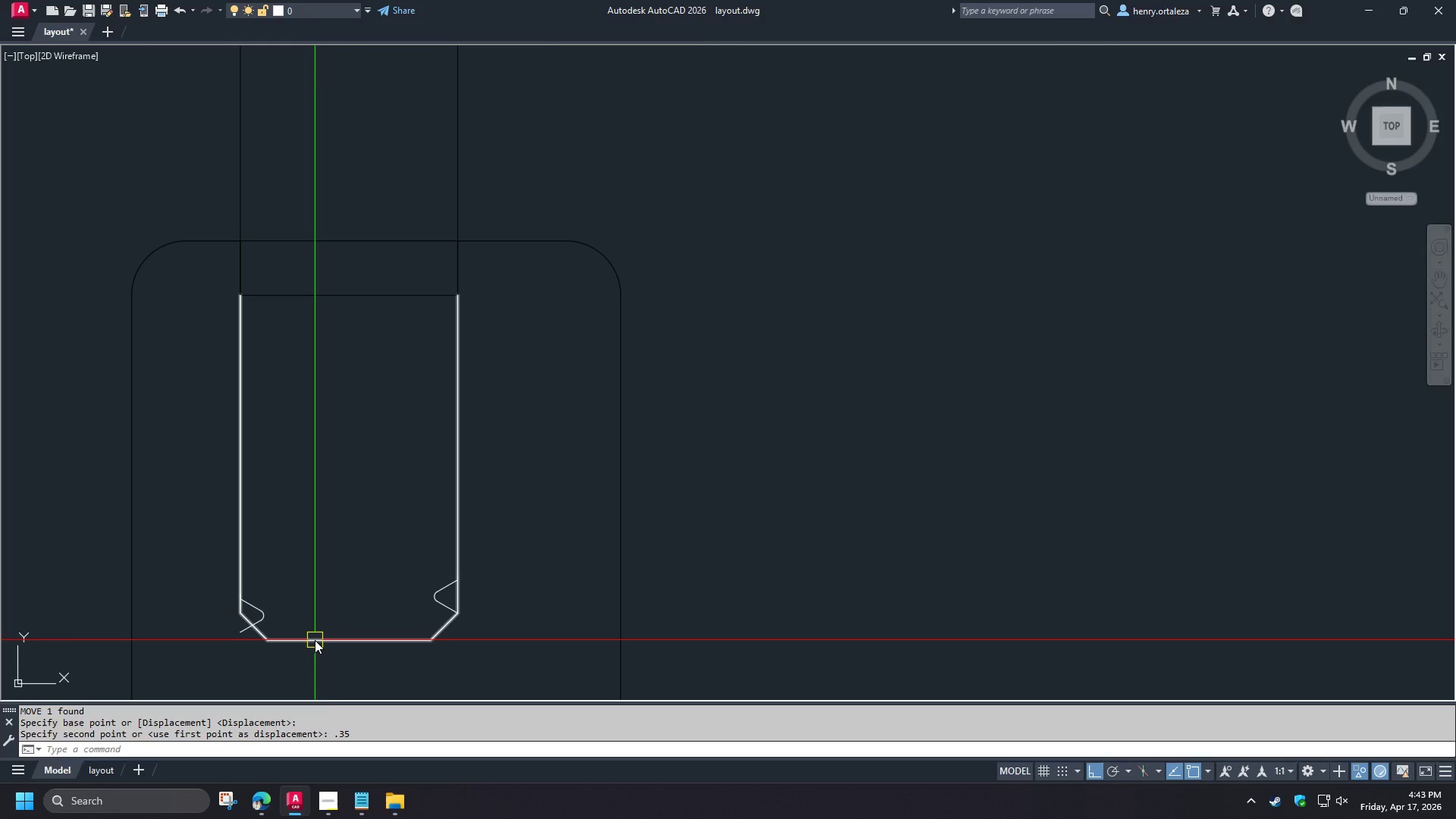 
left_click([315, 640])
 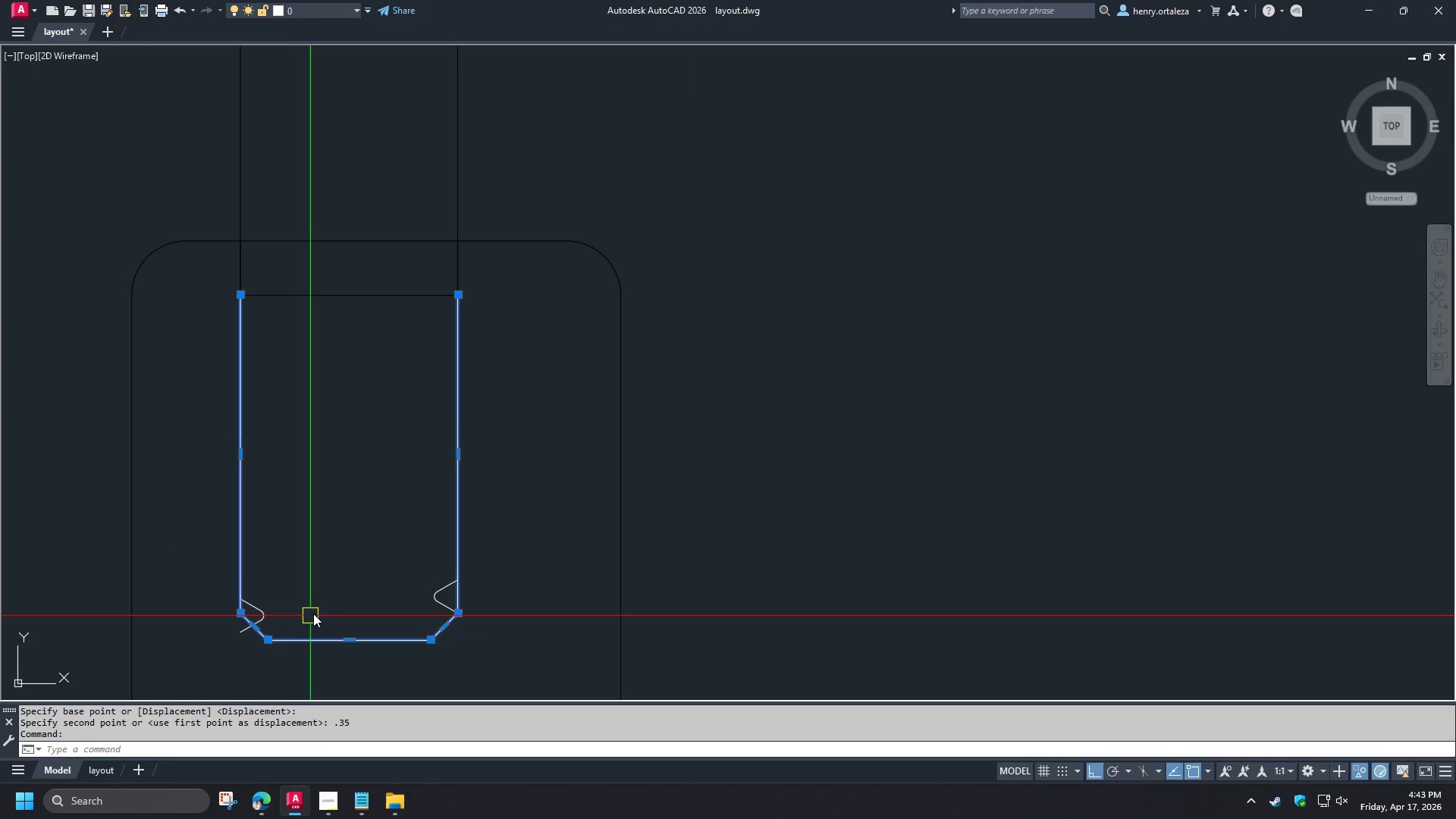 
scroll: coordinate [314, 613], scroll_direction: up, amount: 1.0
 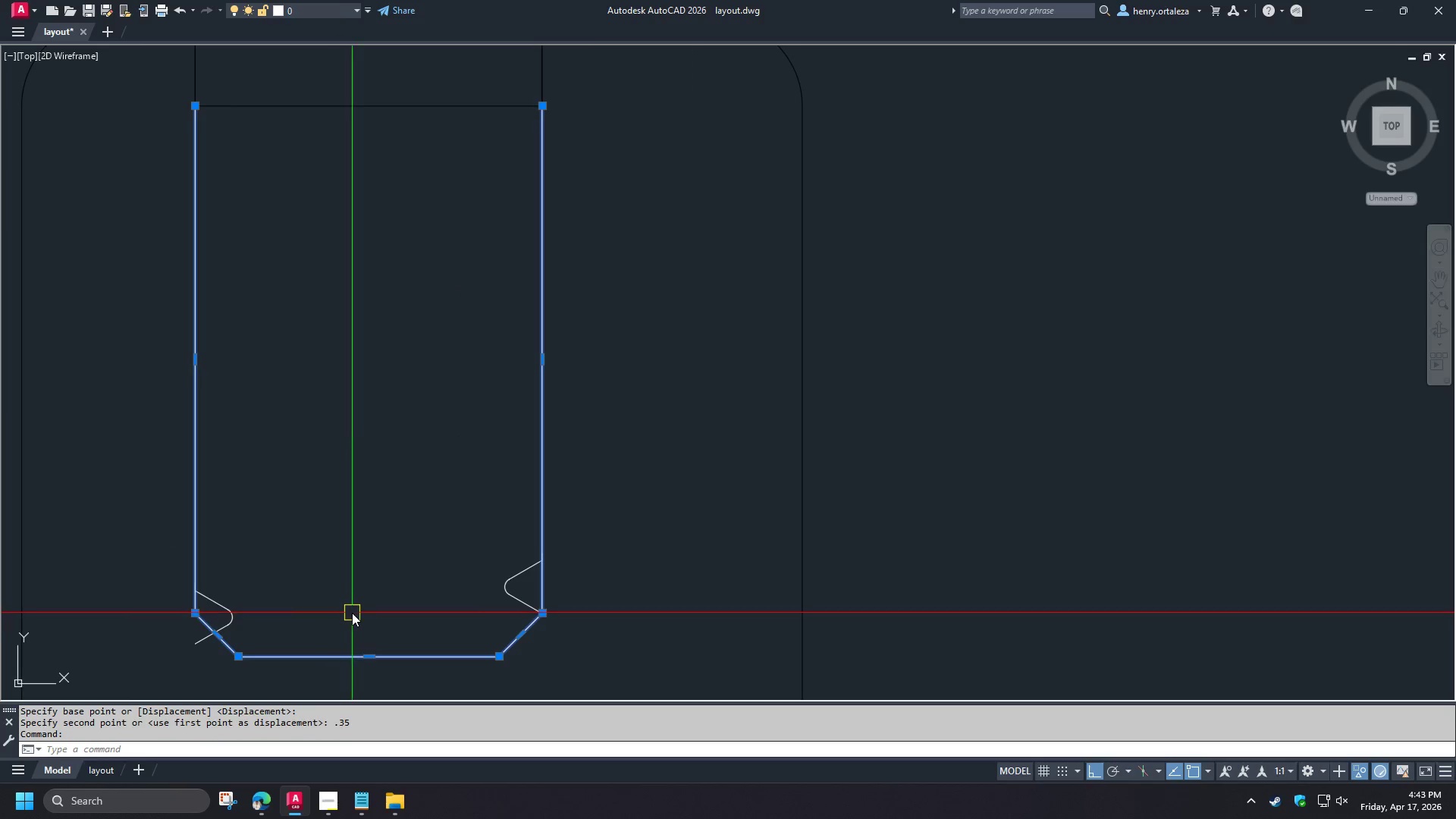 
key(X)
 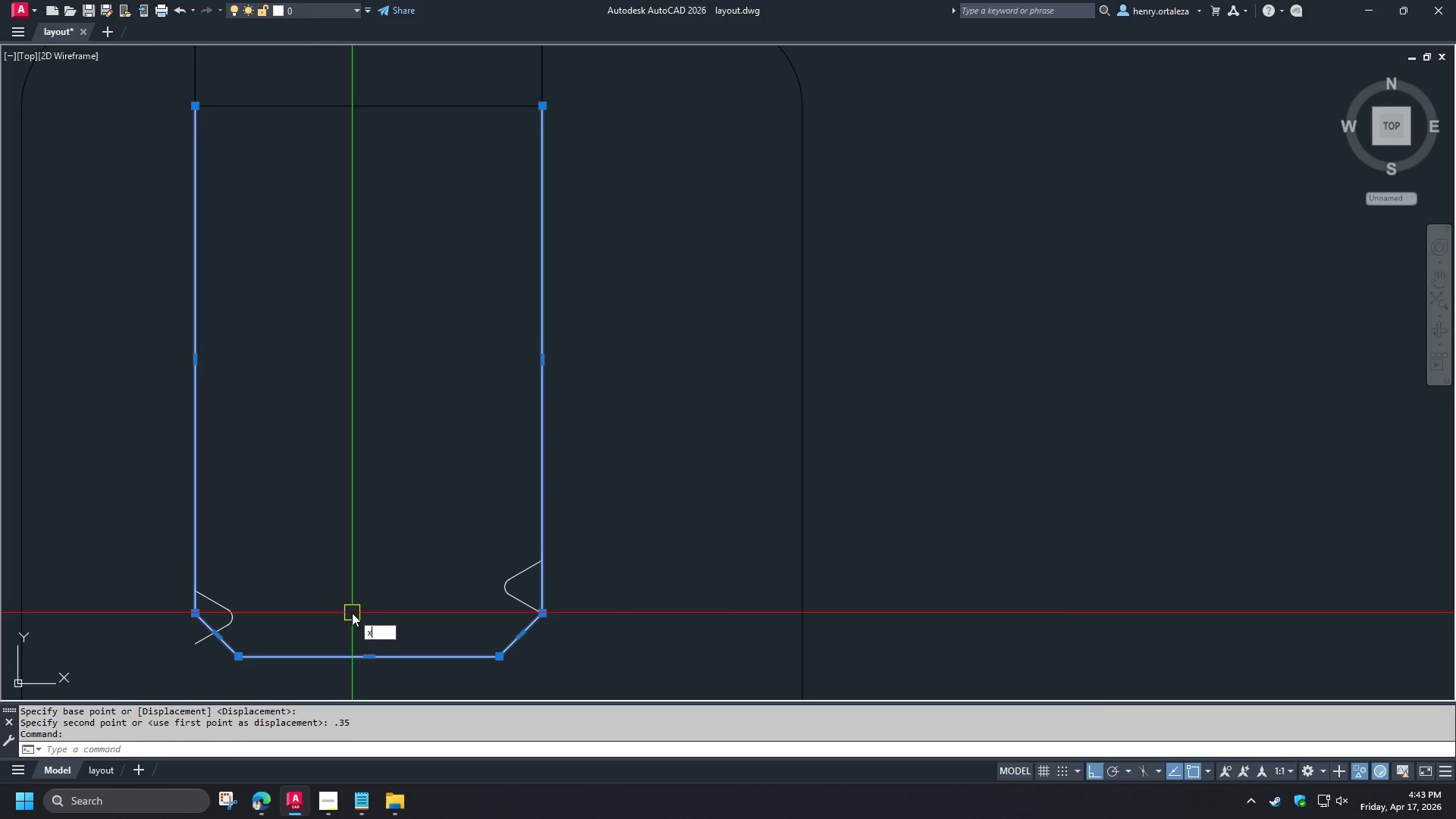 
key(Space)
 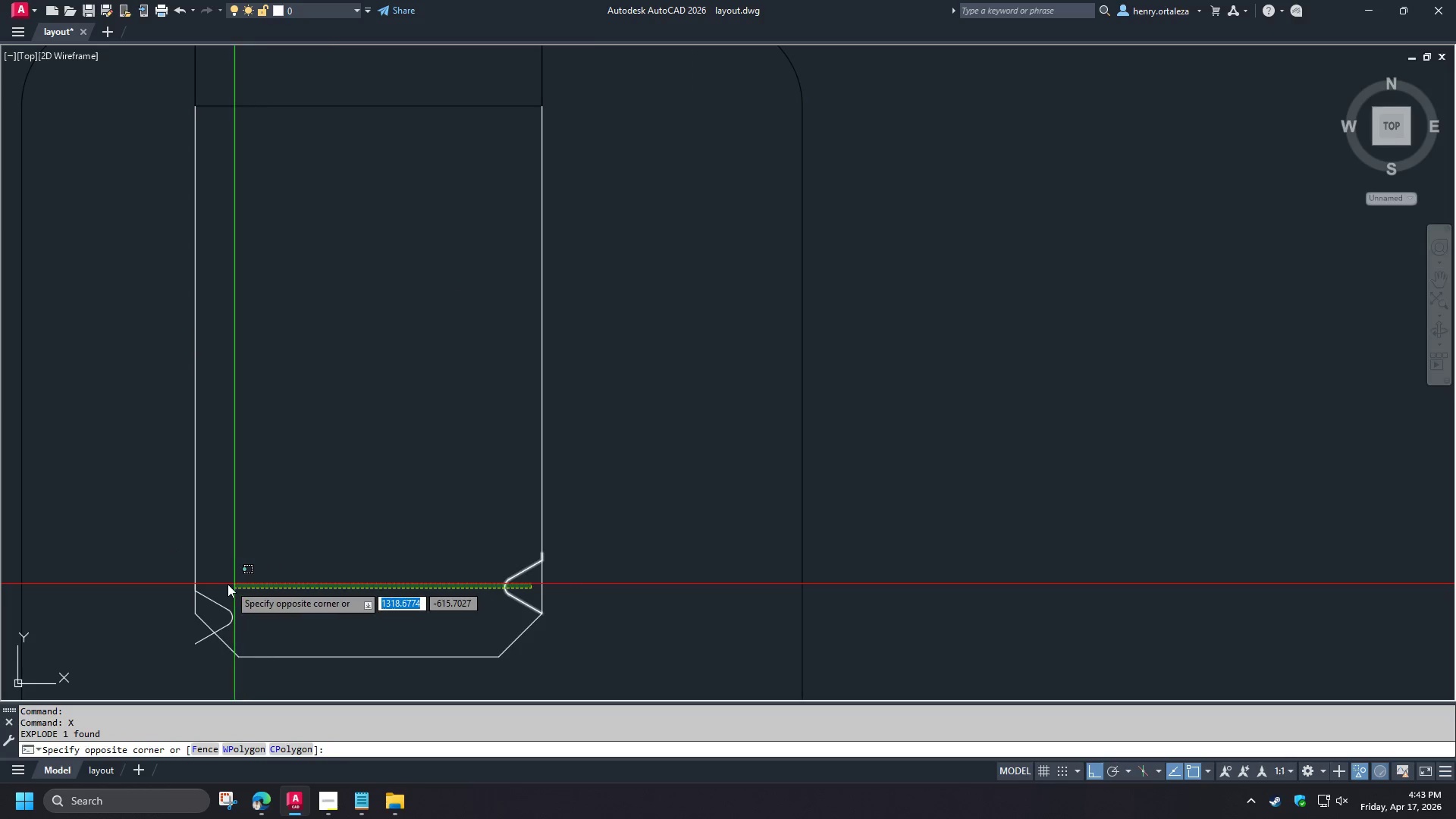 
double_click([223, 607])
 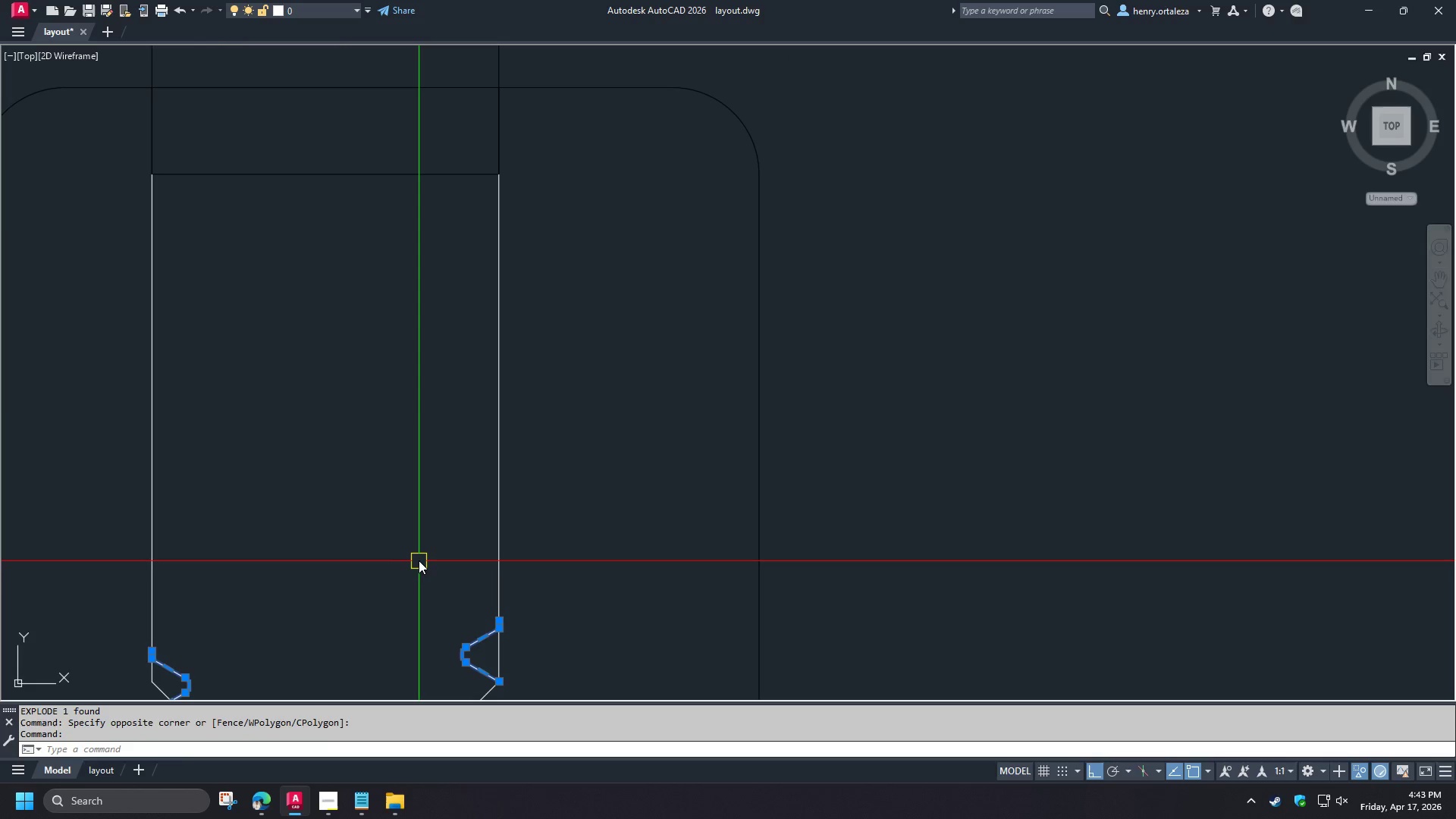 
type(ar  )
 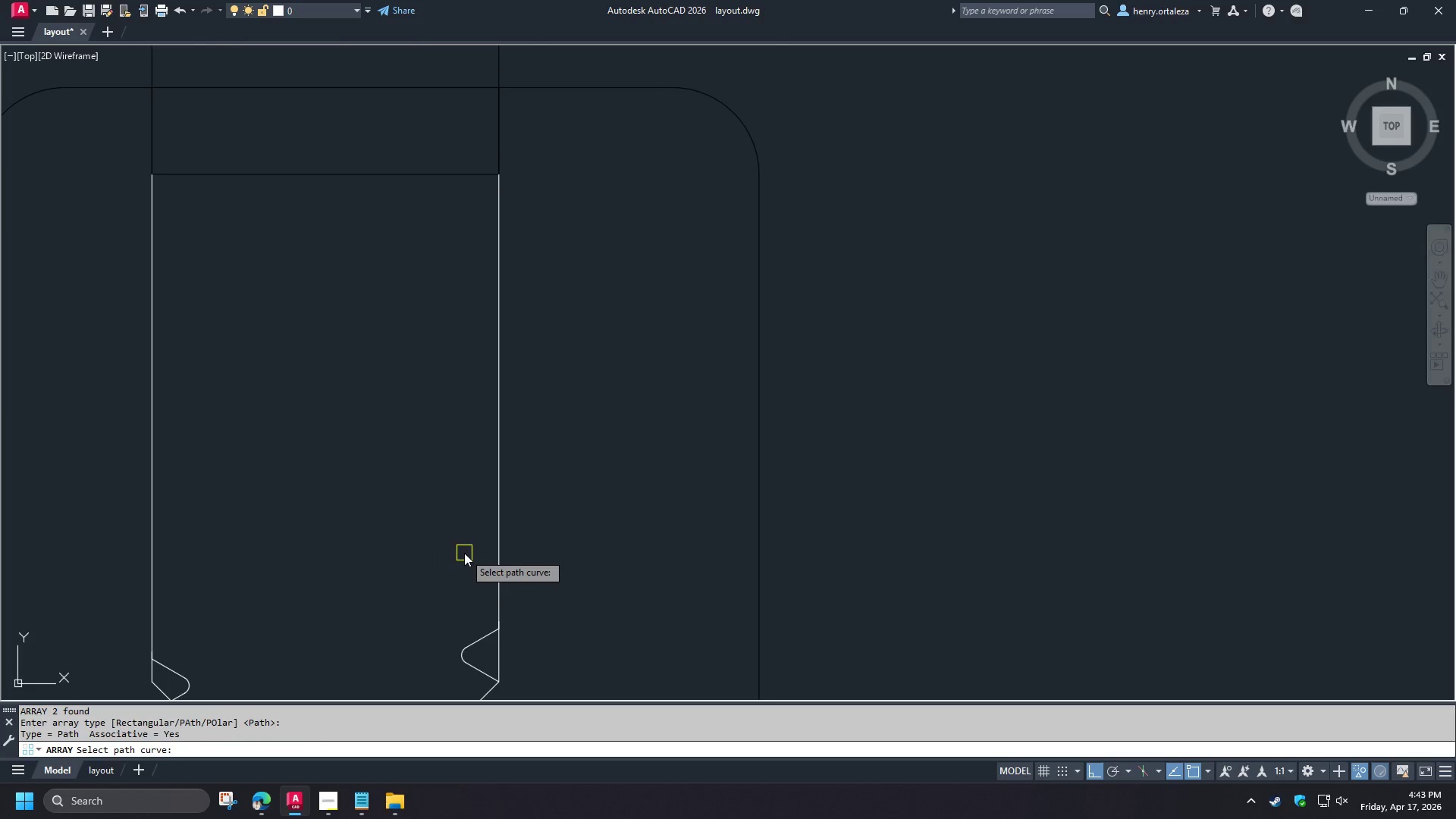 
scroll: coordinate [464, 553], scroll_direction: down, amount: 1.0
 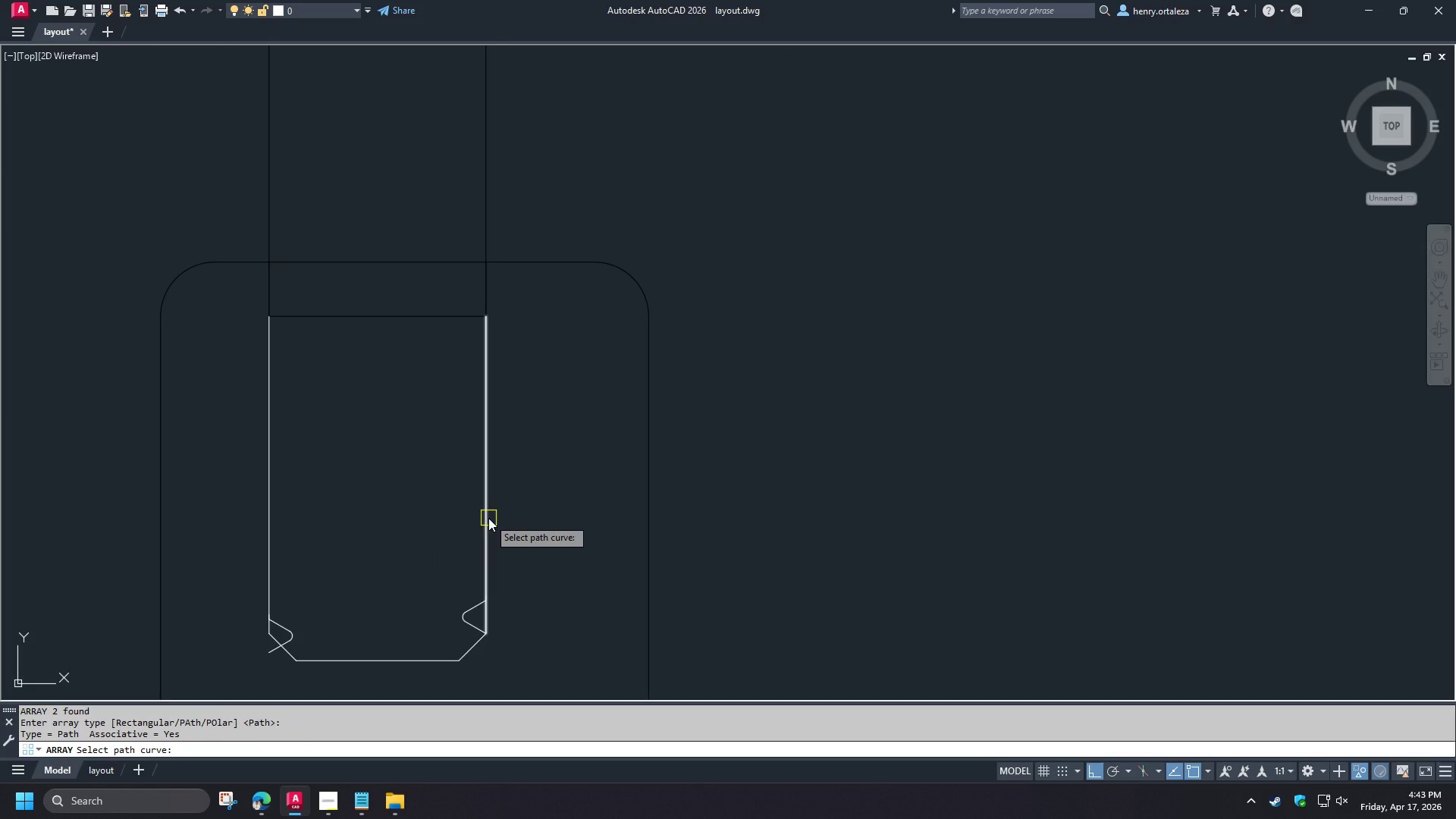 
left_click([488, 518])
 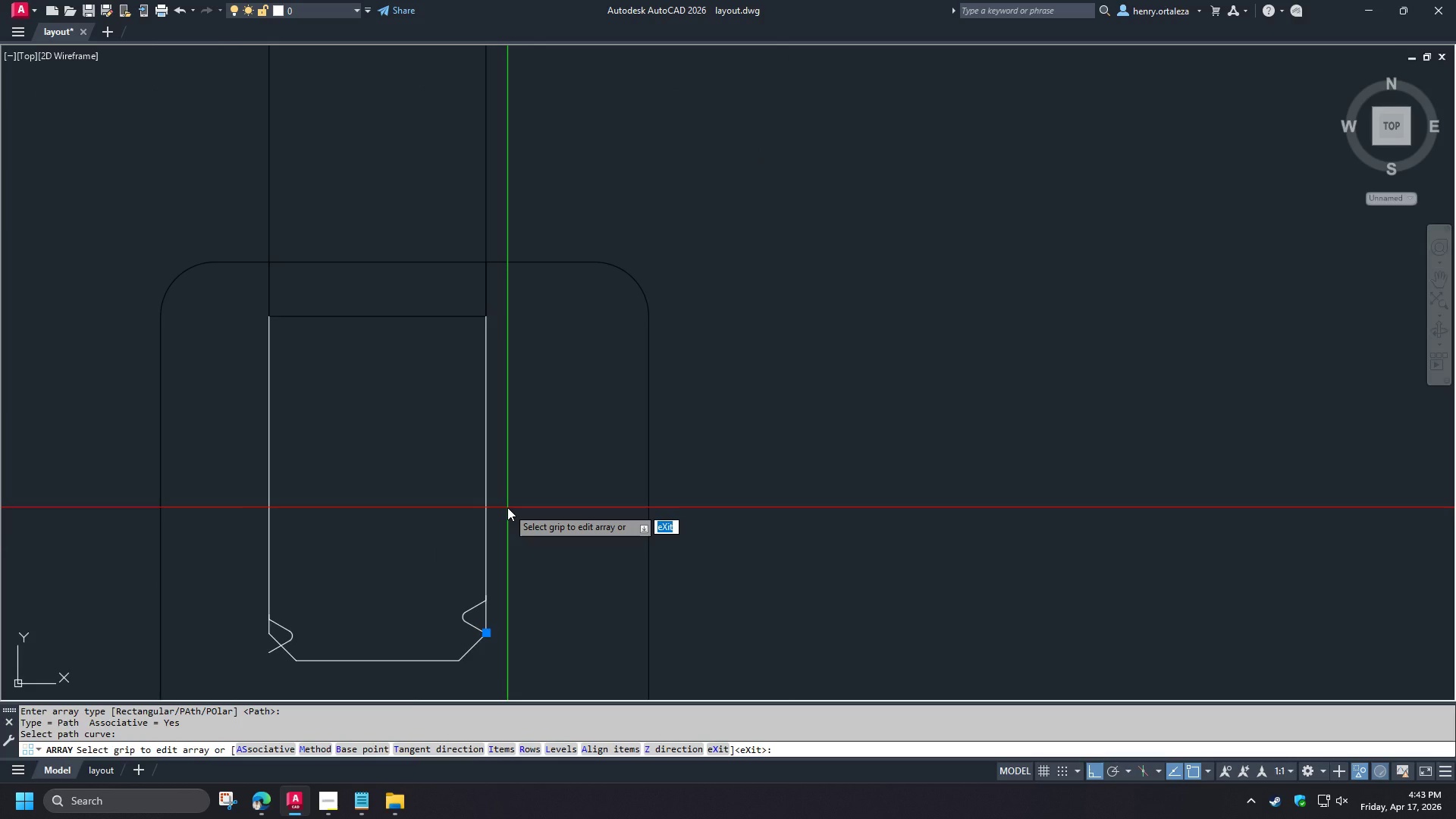 
key(I)
 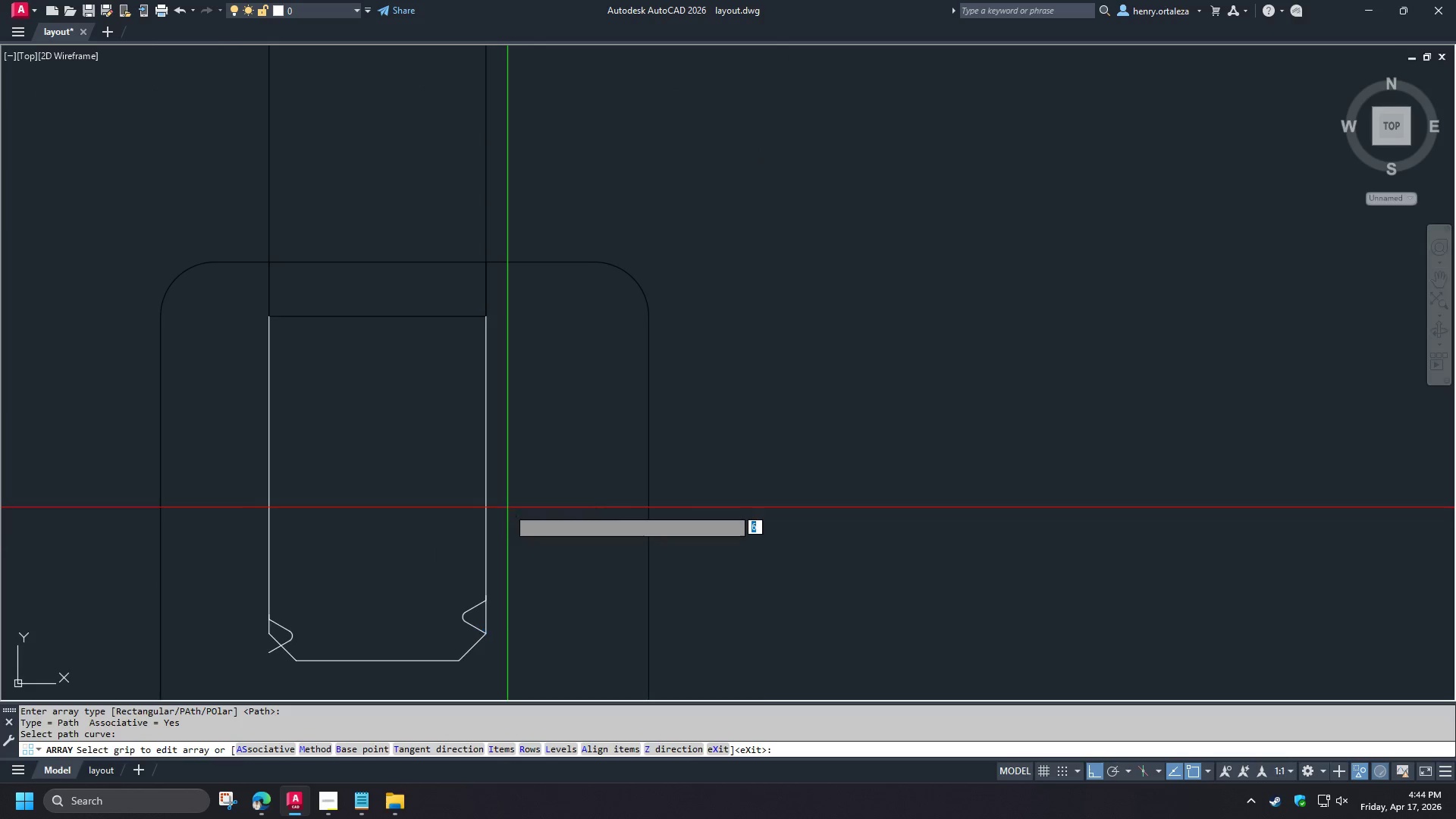 
key(Space)
 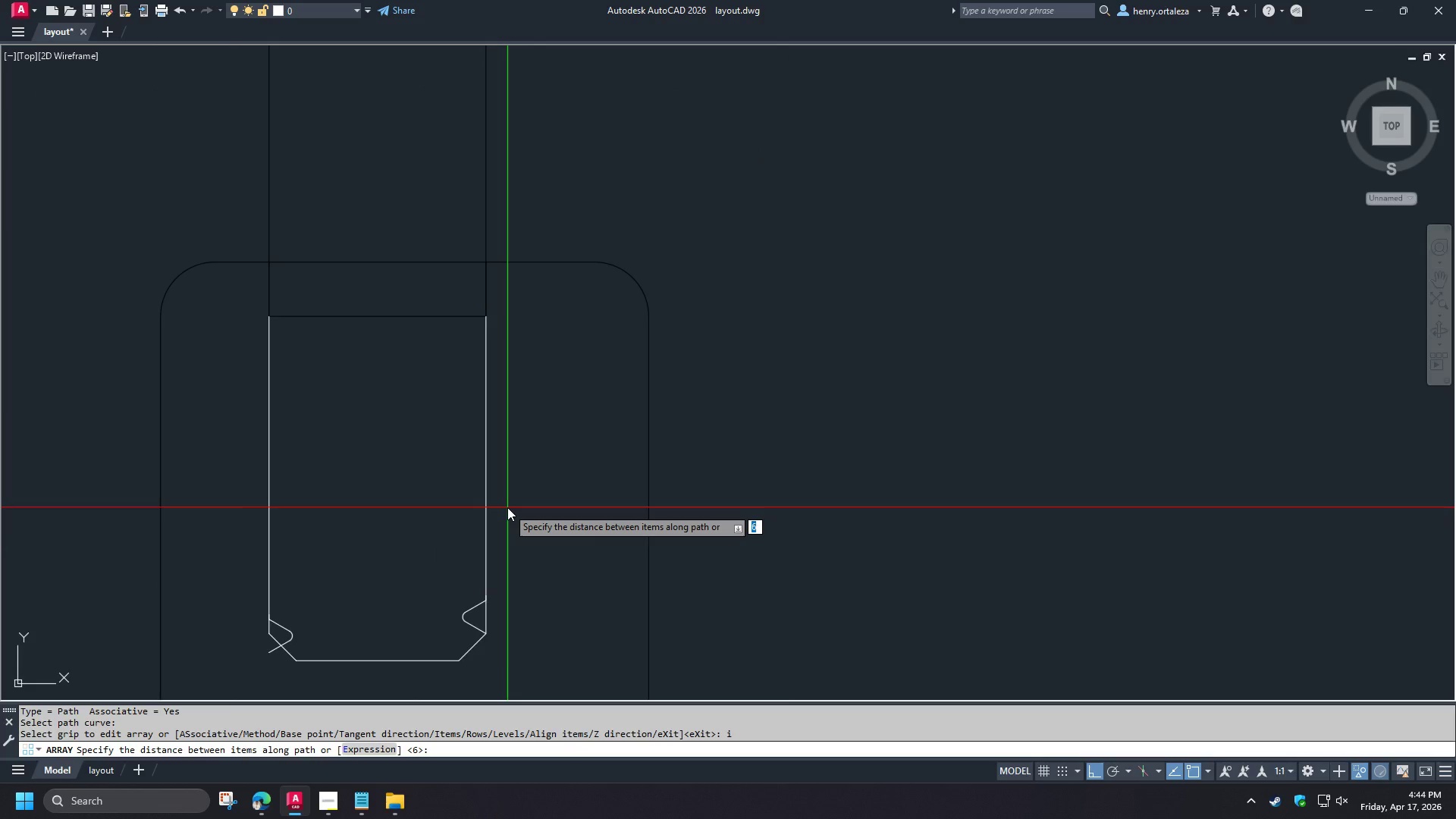 
key(NumpadDecimal)
 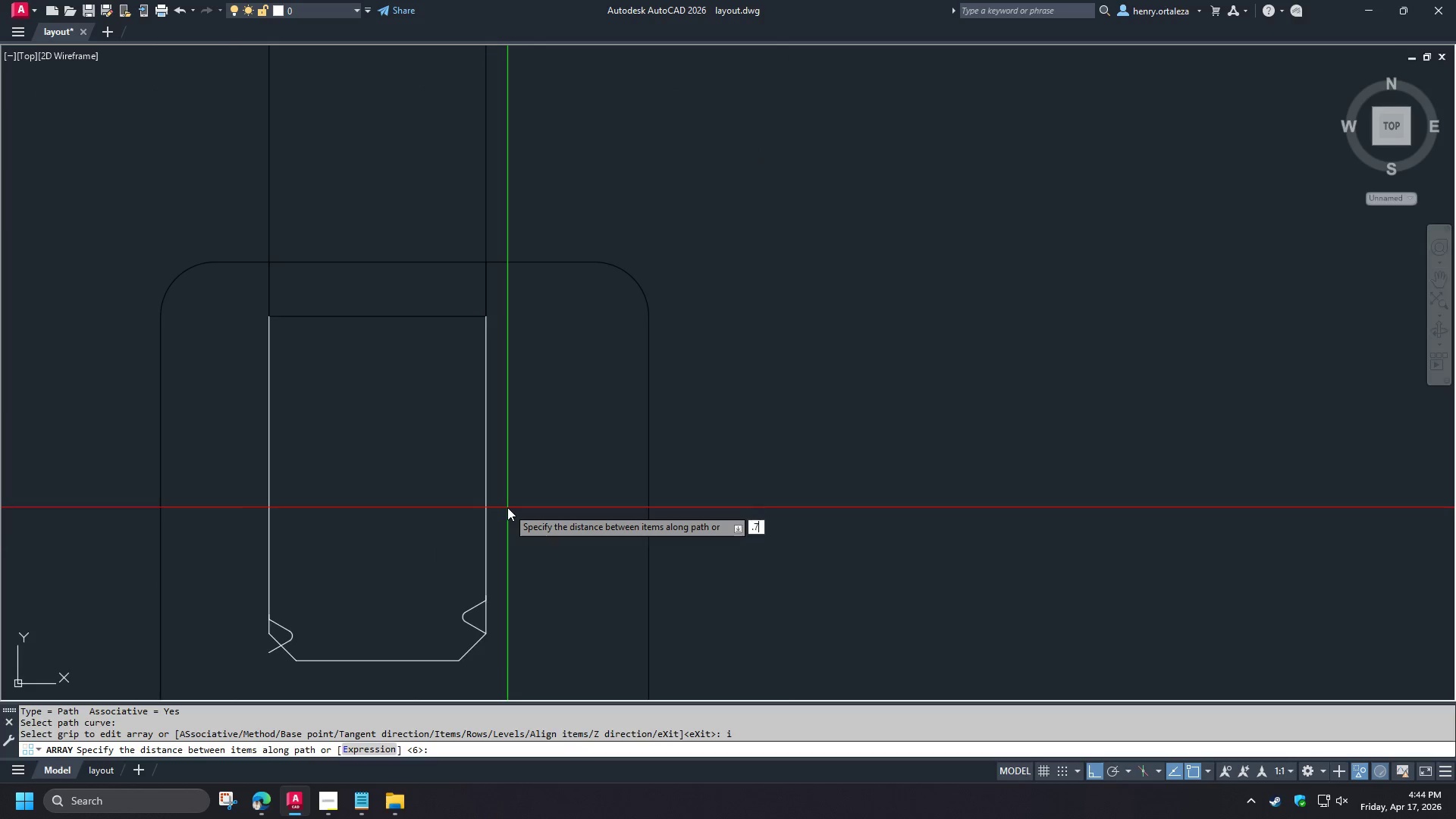 
key(Numpad7)
 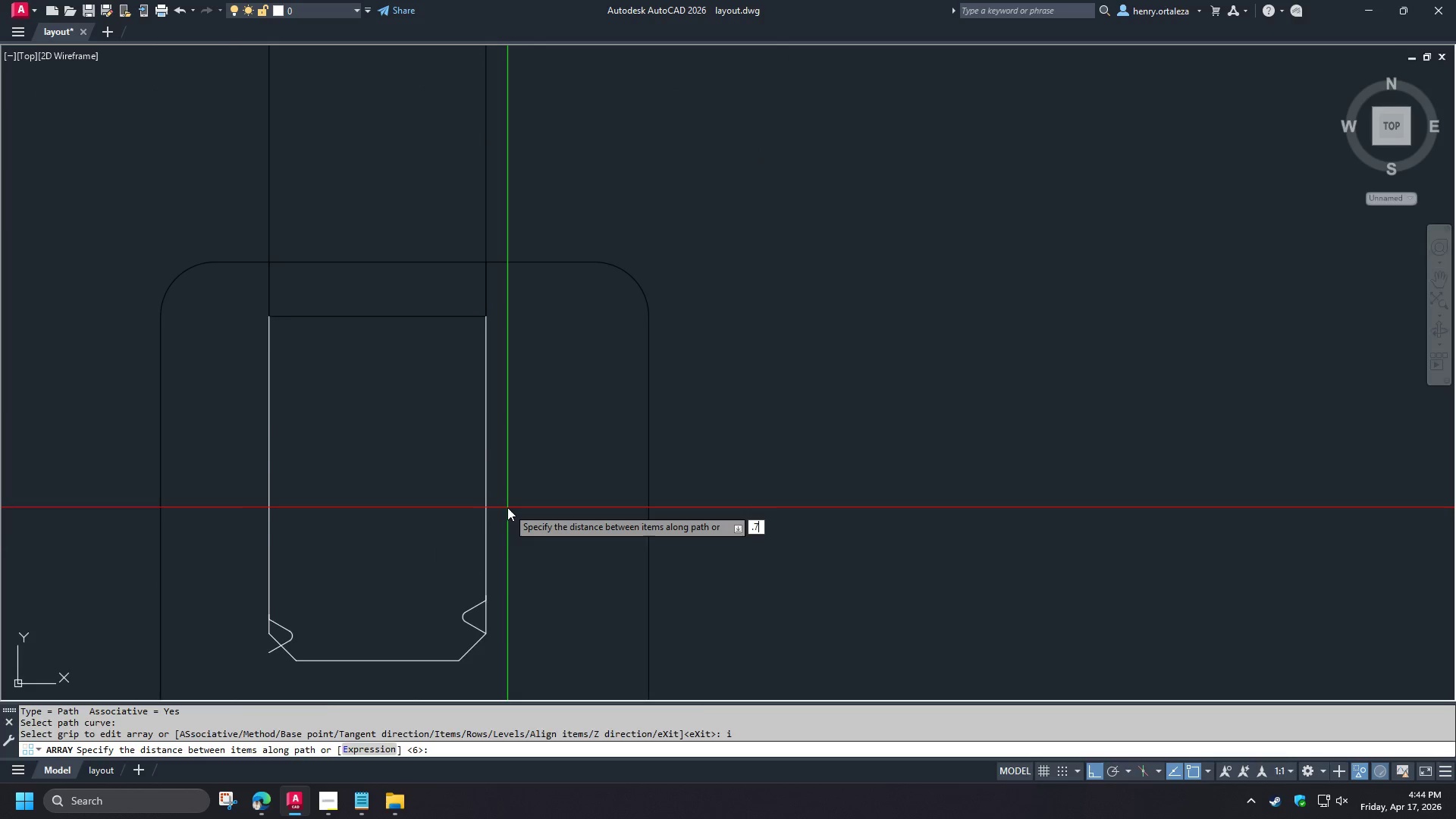 
key(NumpadEnter)
 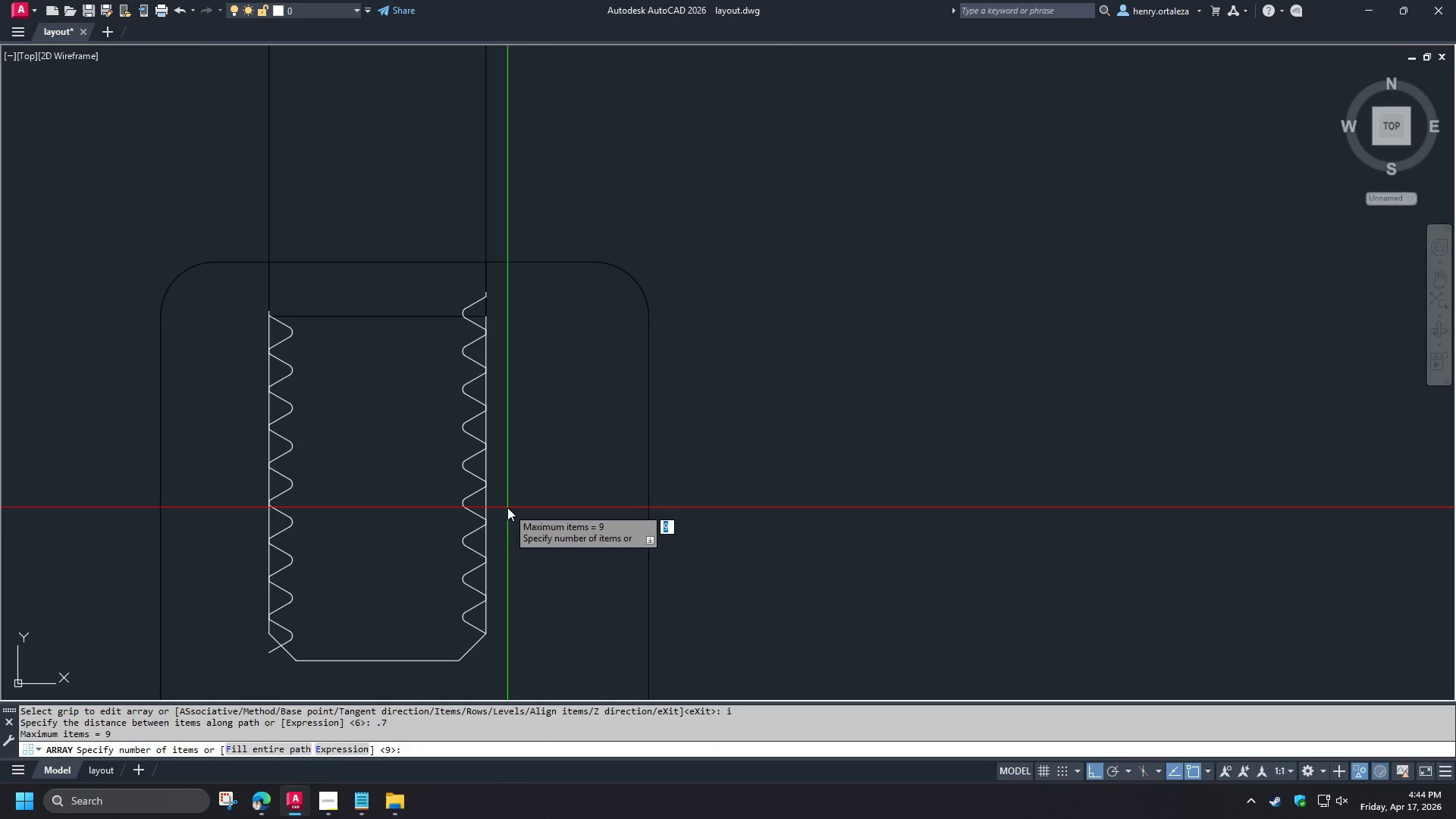 
key(NumpadEnter)
 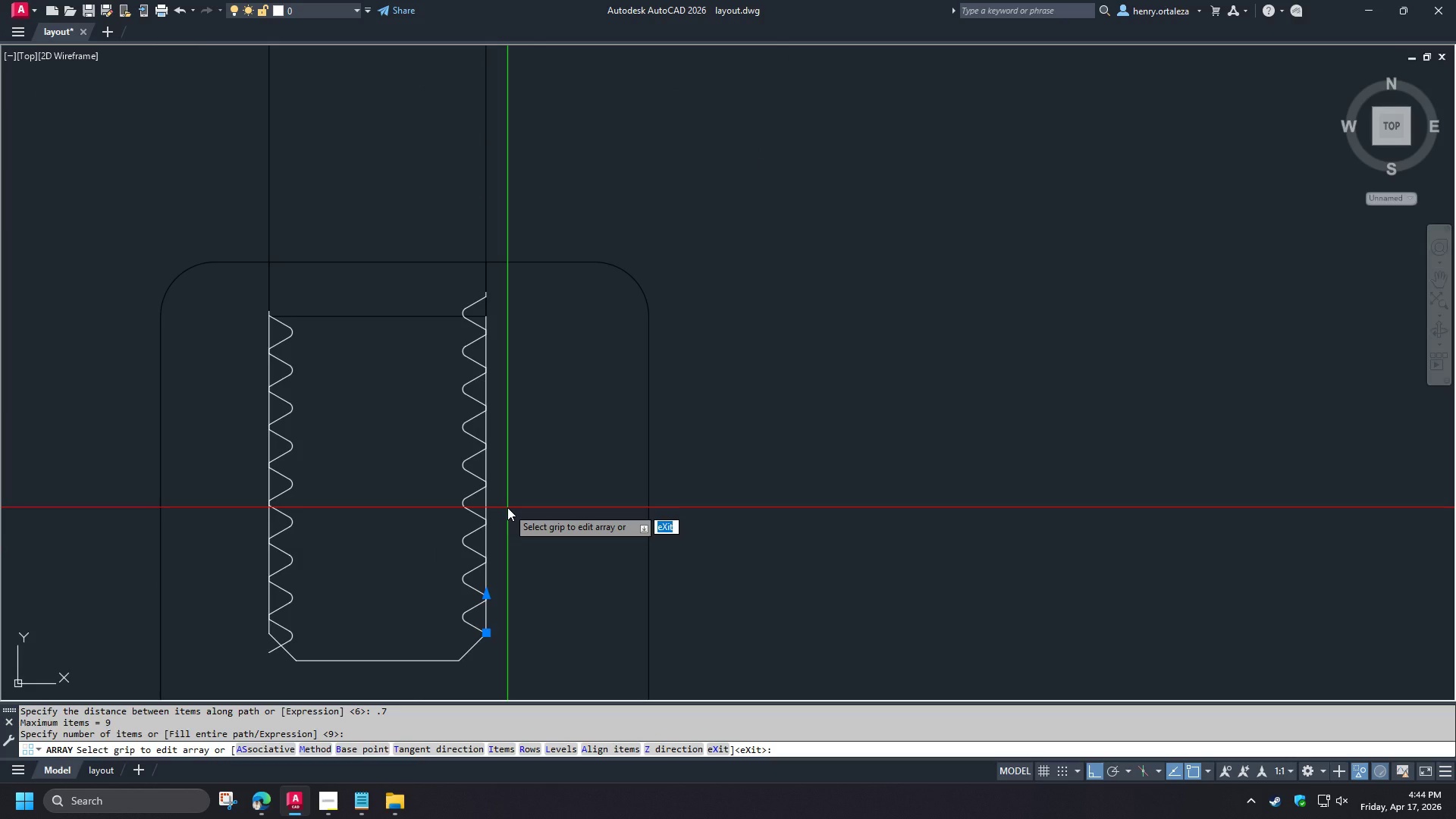 
key(NumpadEnter)
 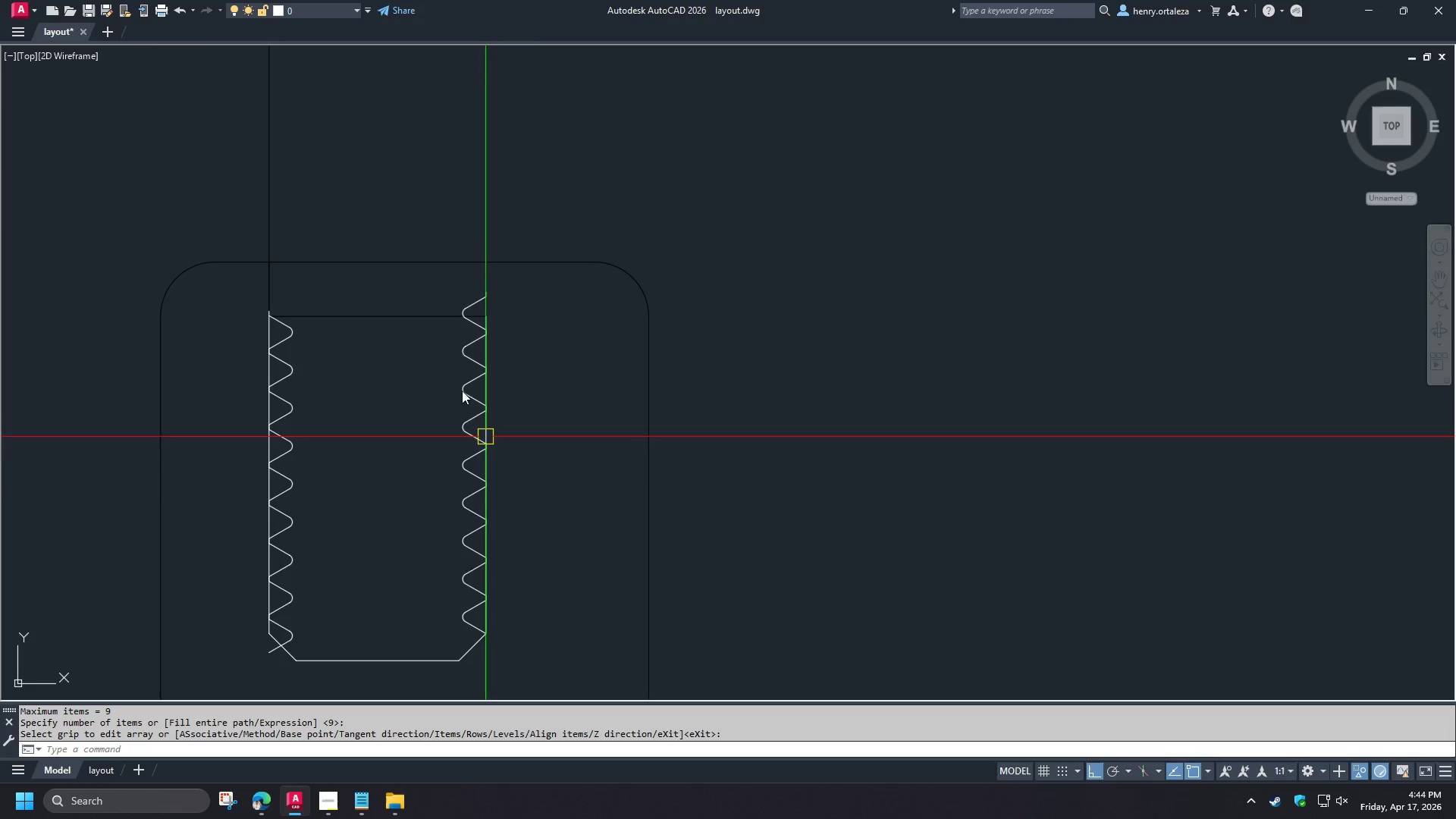 
scroll: coordinate [476, 310], scroll_direction: up, amount: 1.0
 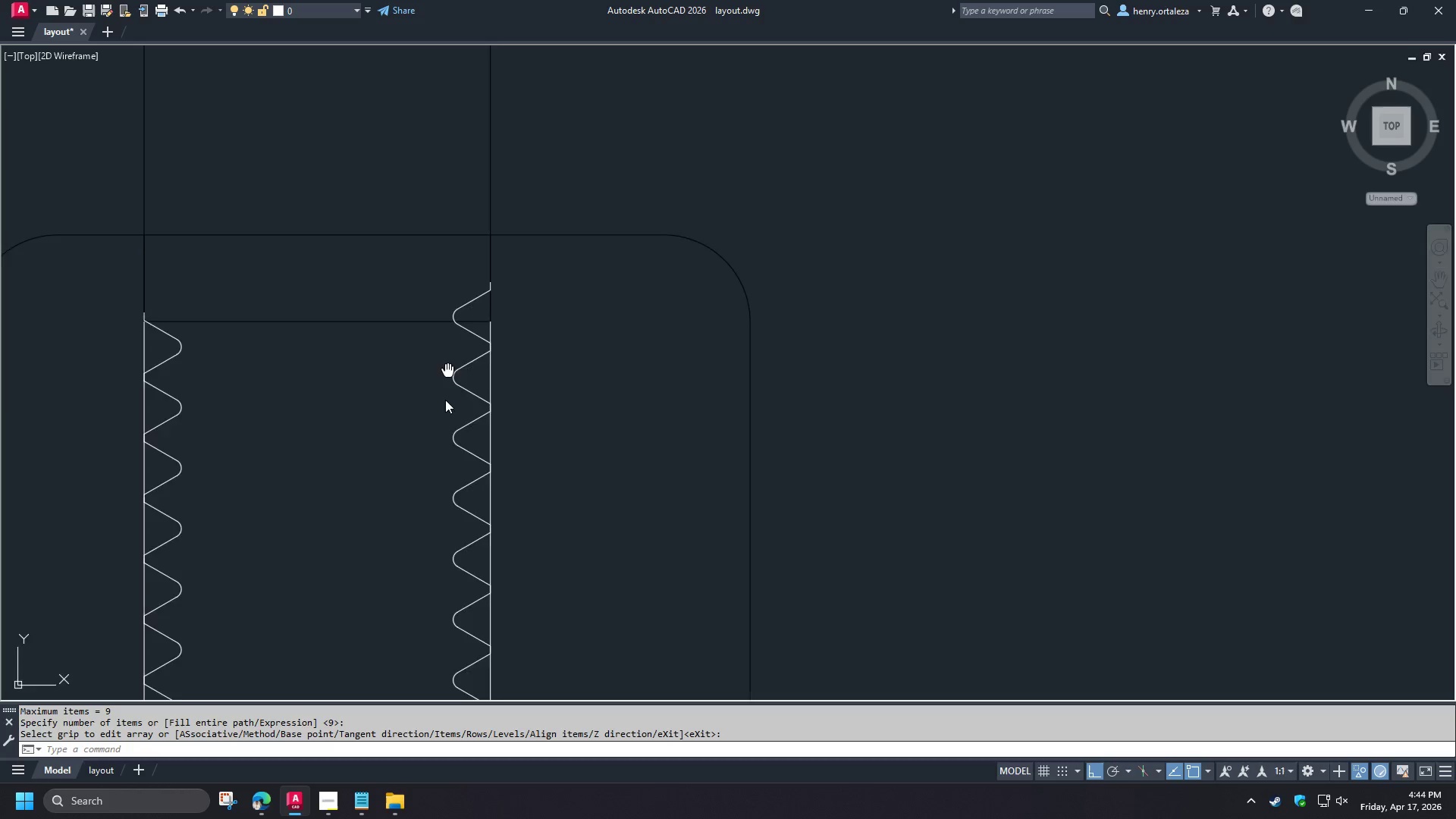 
type(tr )
 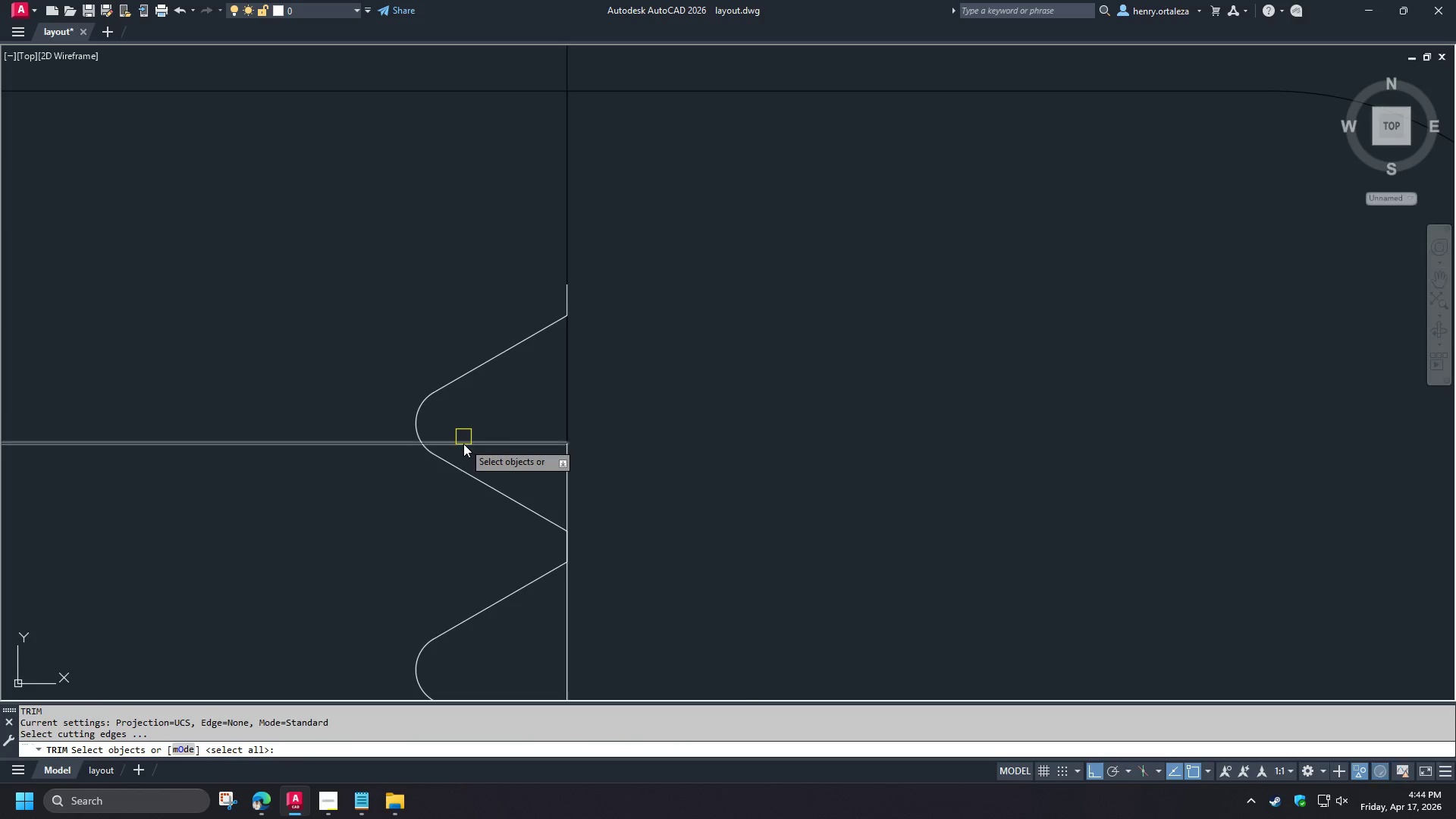 
scroll: coordinate [462, 404], scroll_direction: up, amount: 3.0
 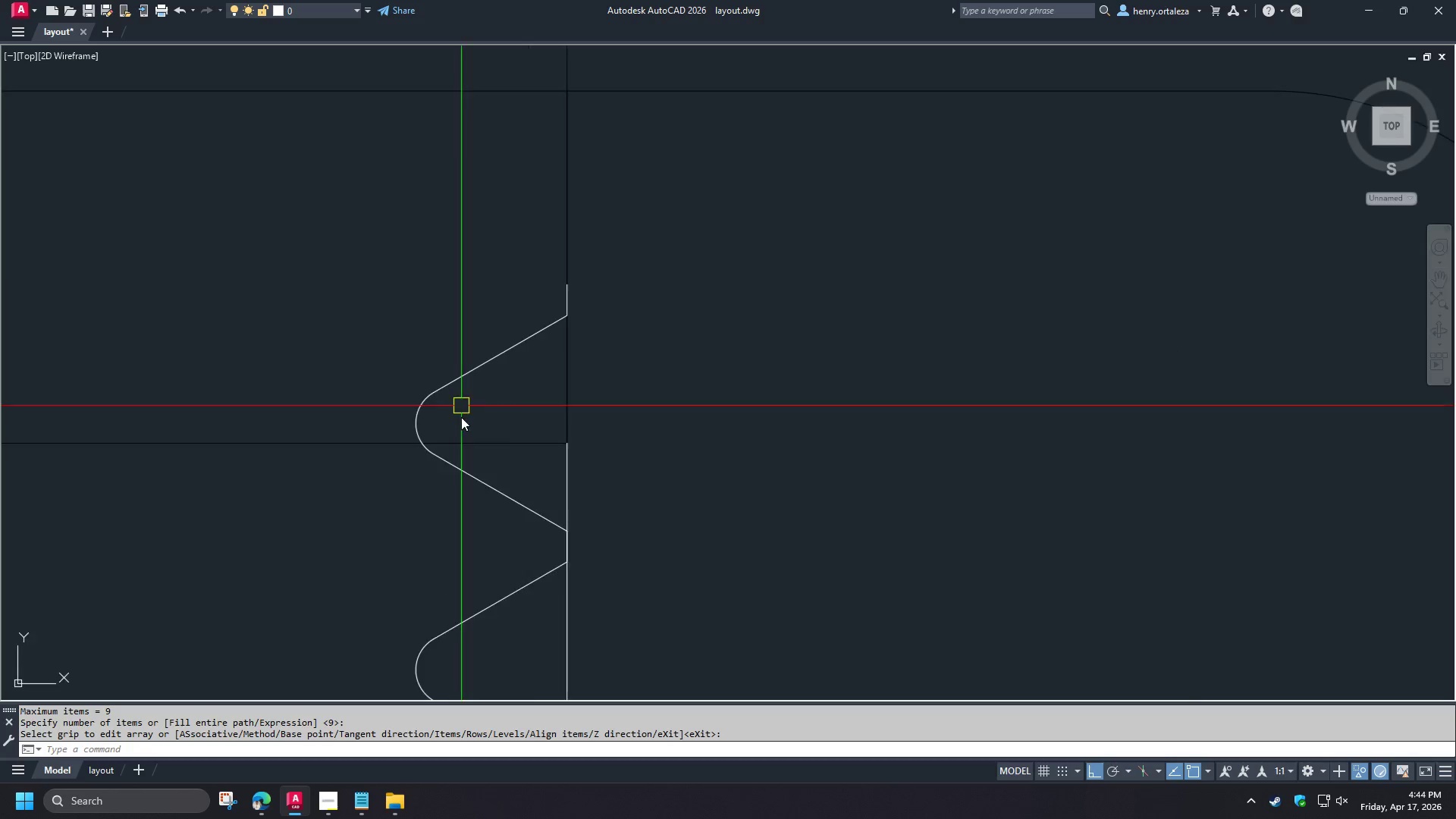 
left_click([463, 444])
 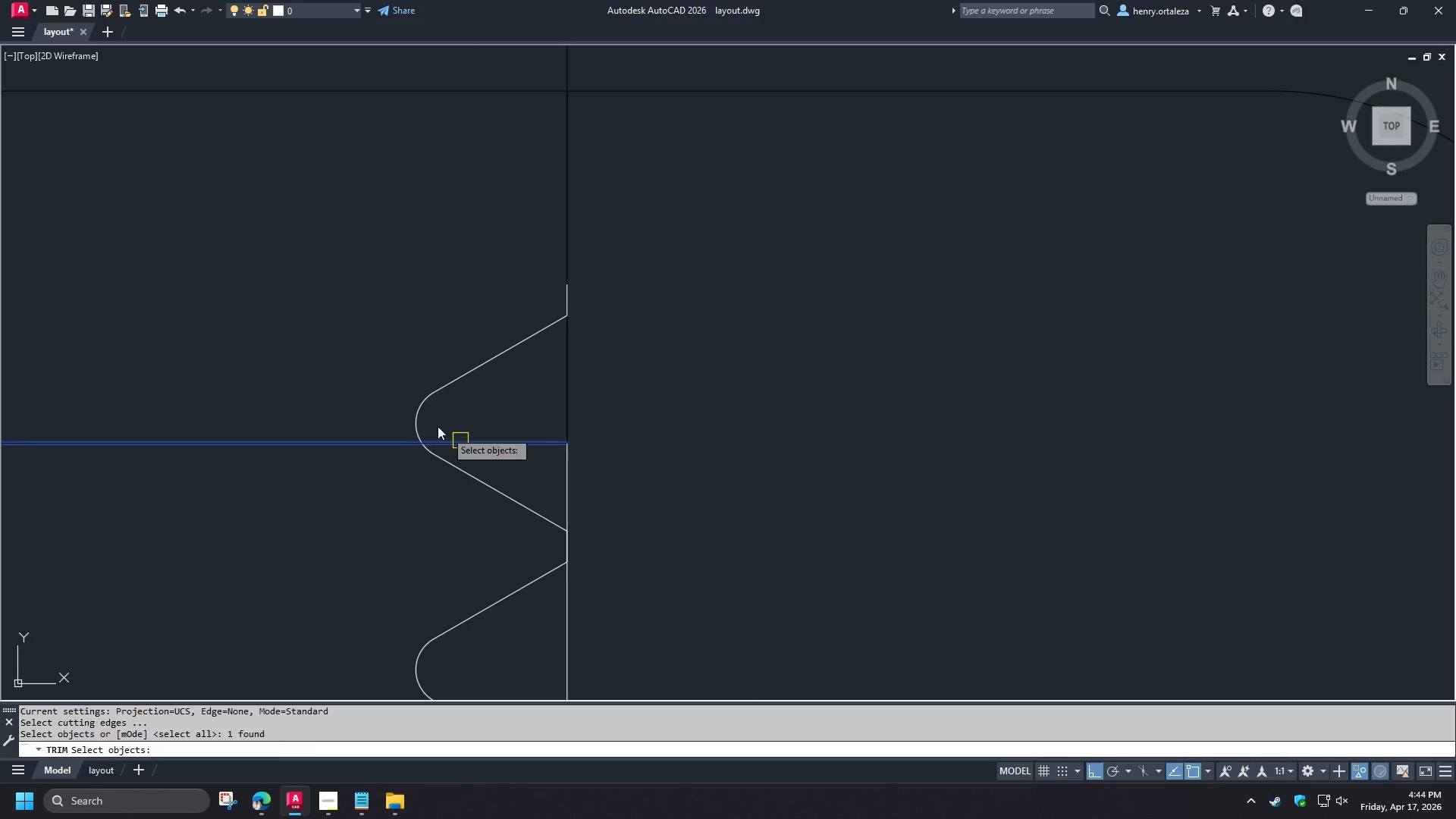 
key(Space)
 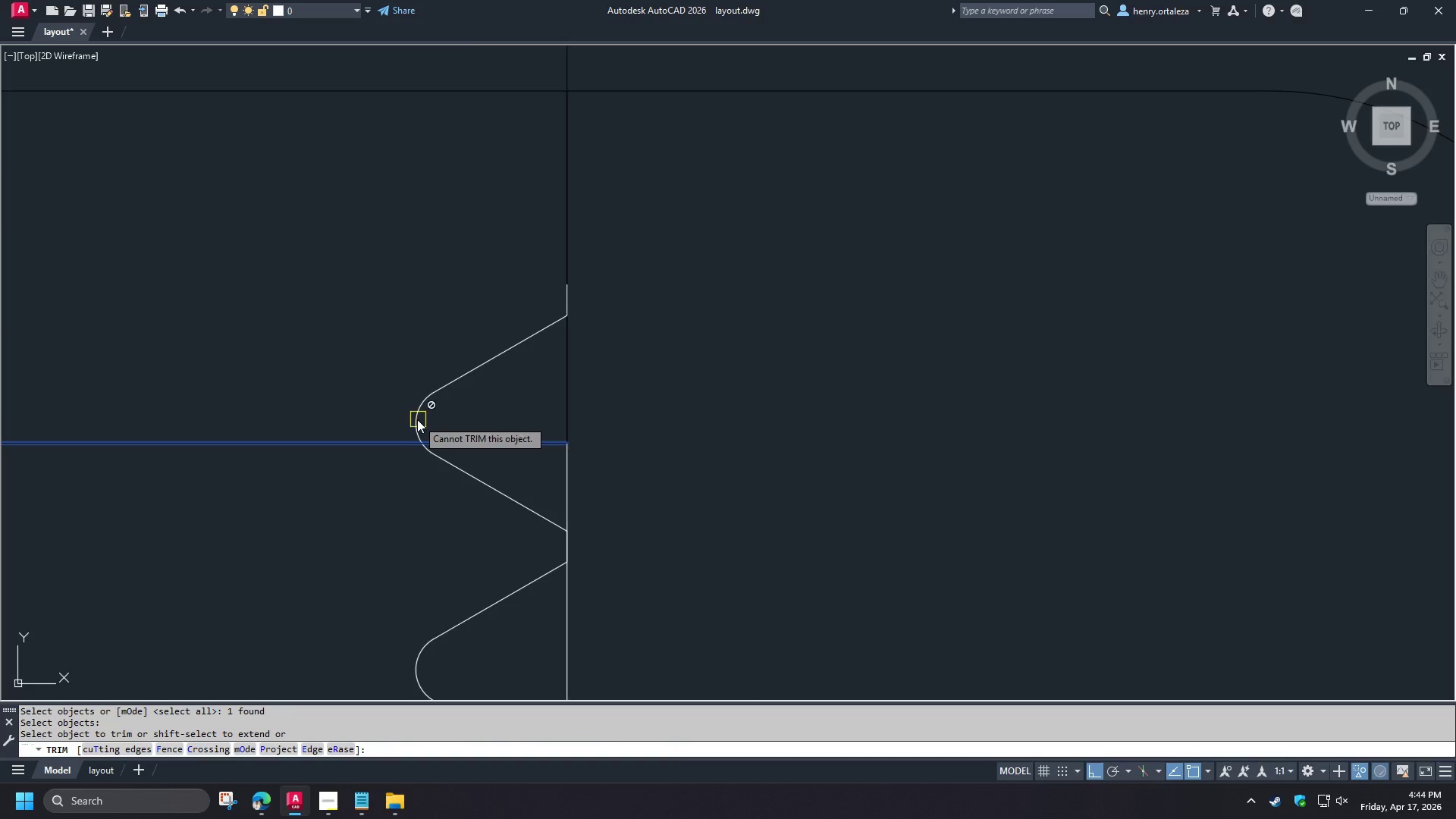 
left_click([417, 419])
 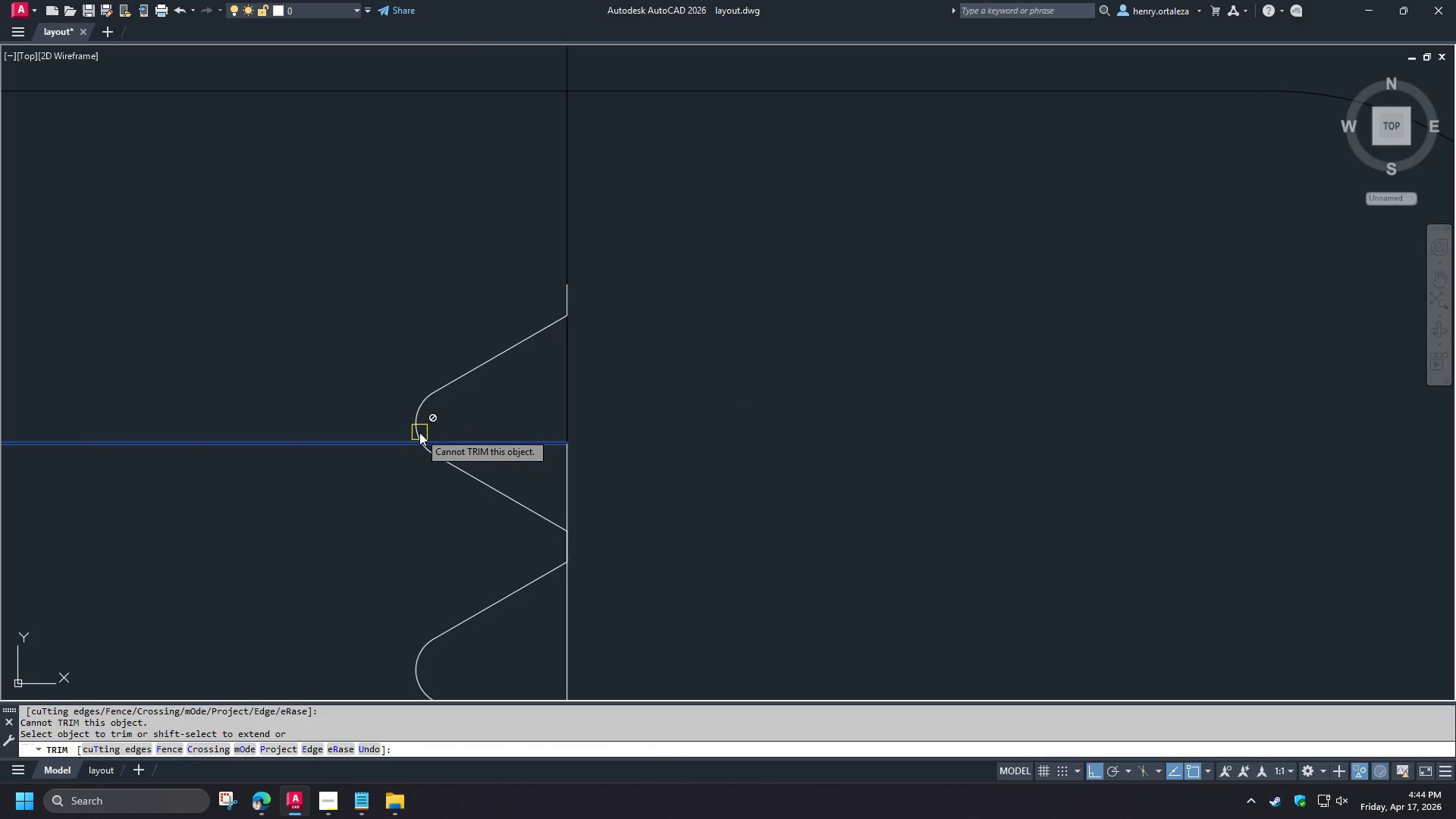 
key(Space)
 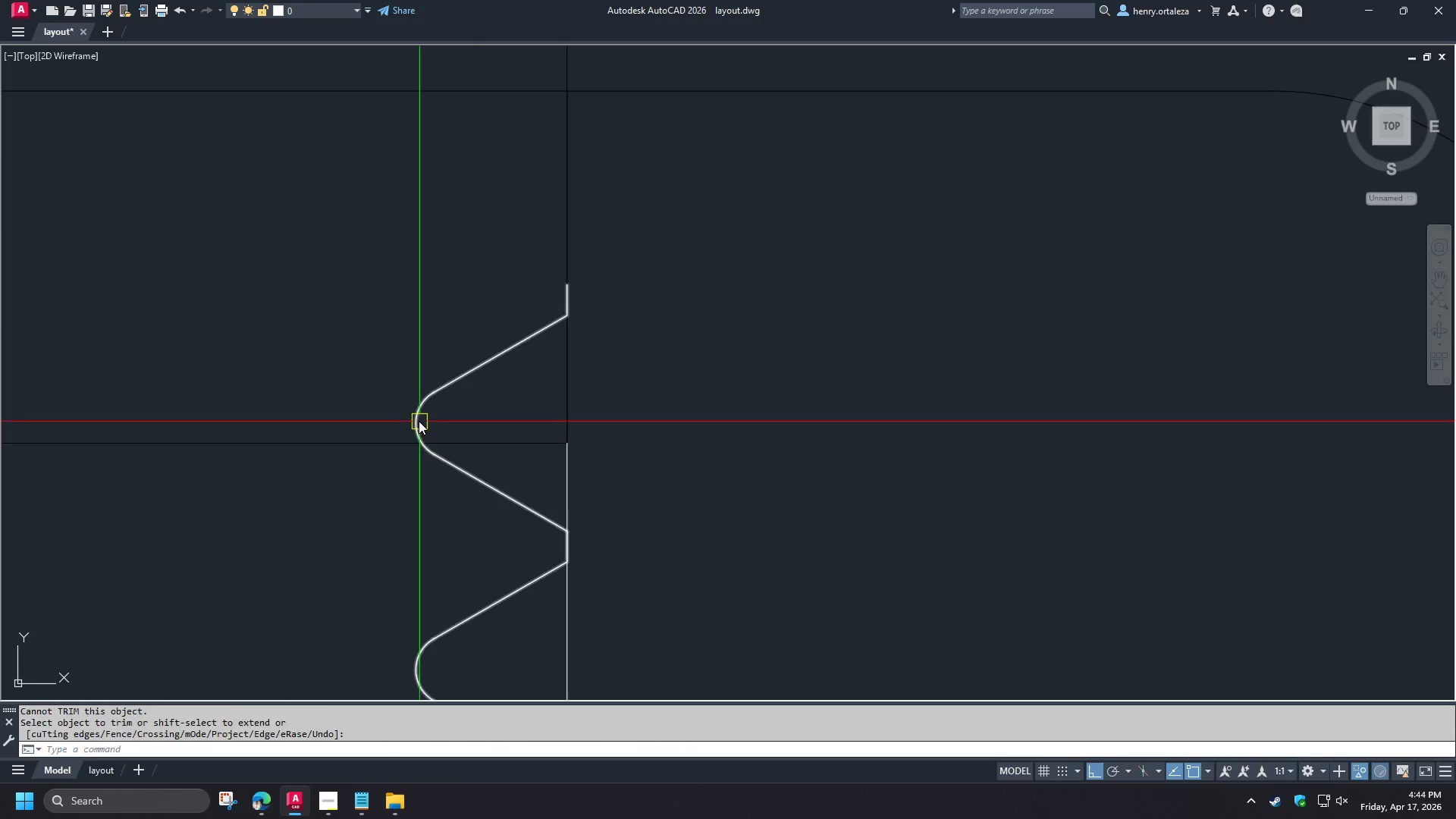 
left_click([418, 421])
 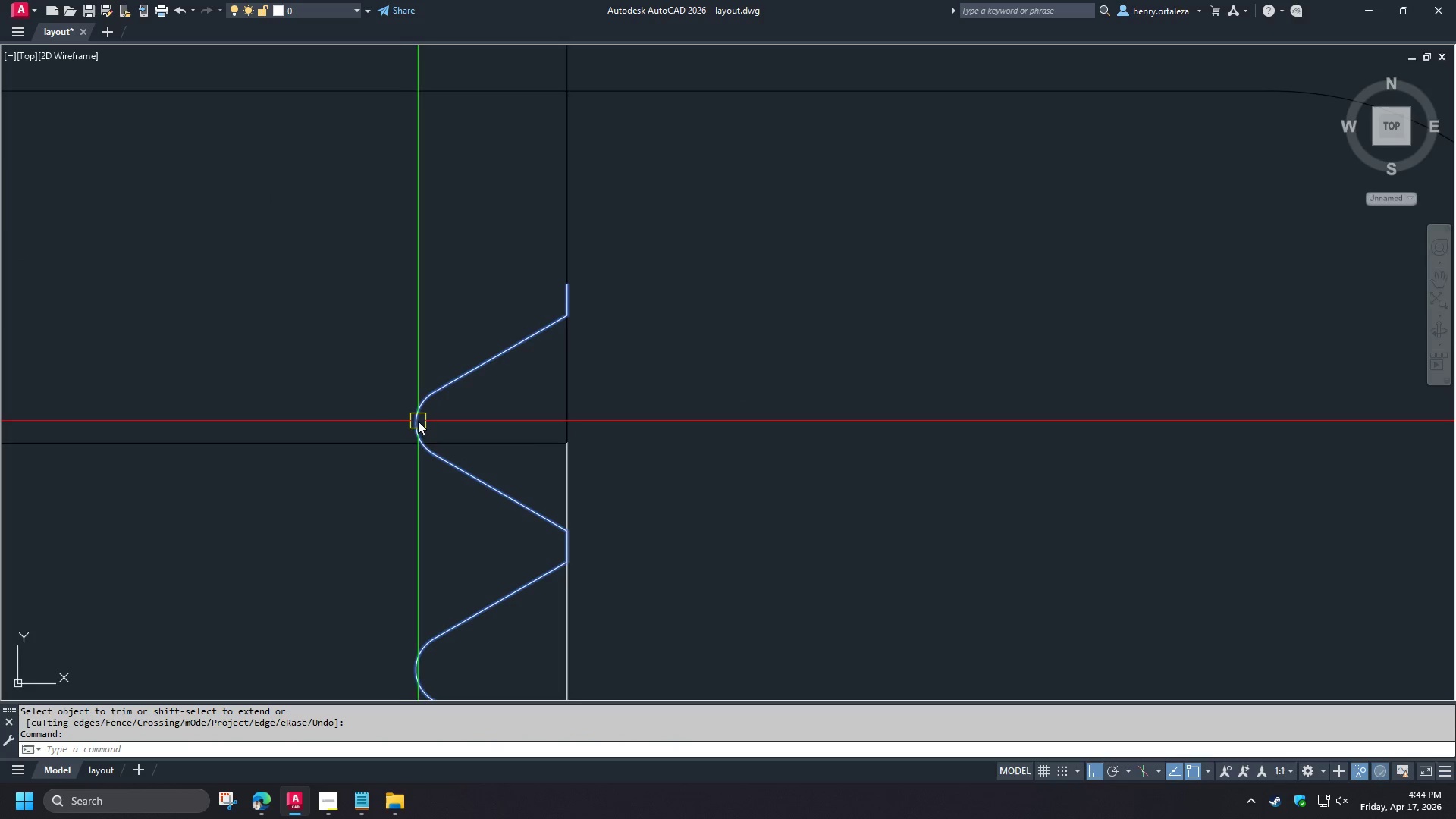 
key(X)
 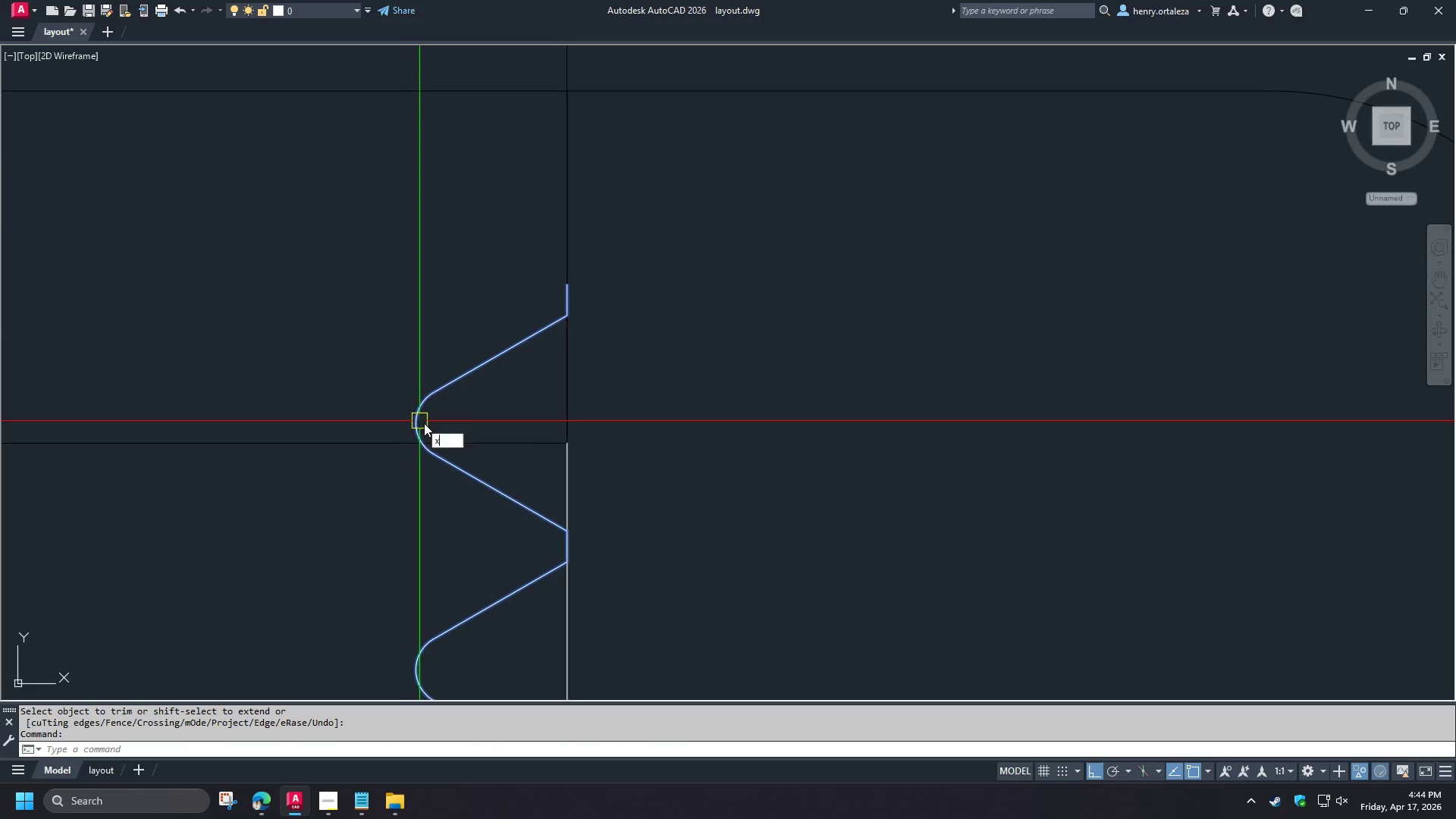 
key(Space)
 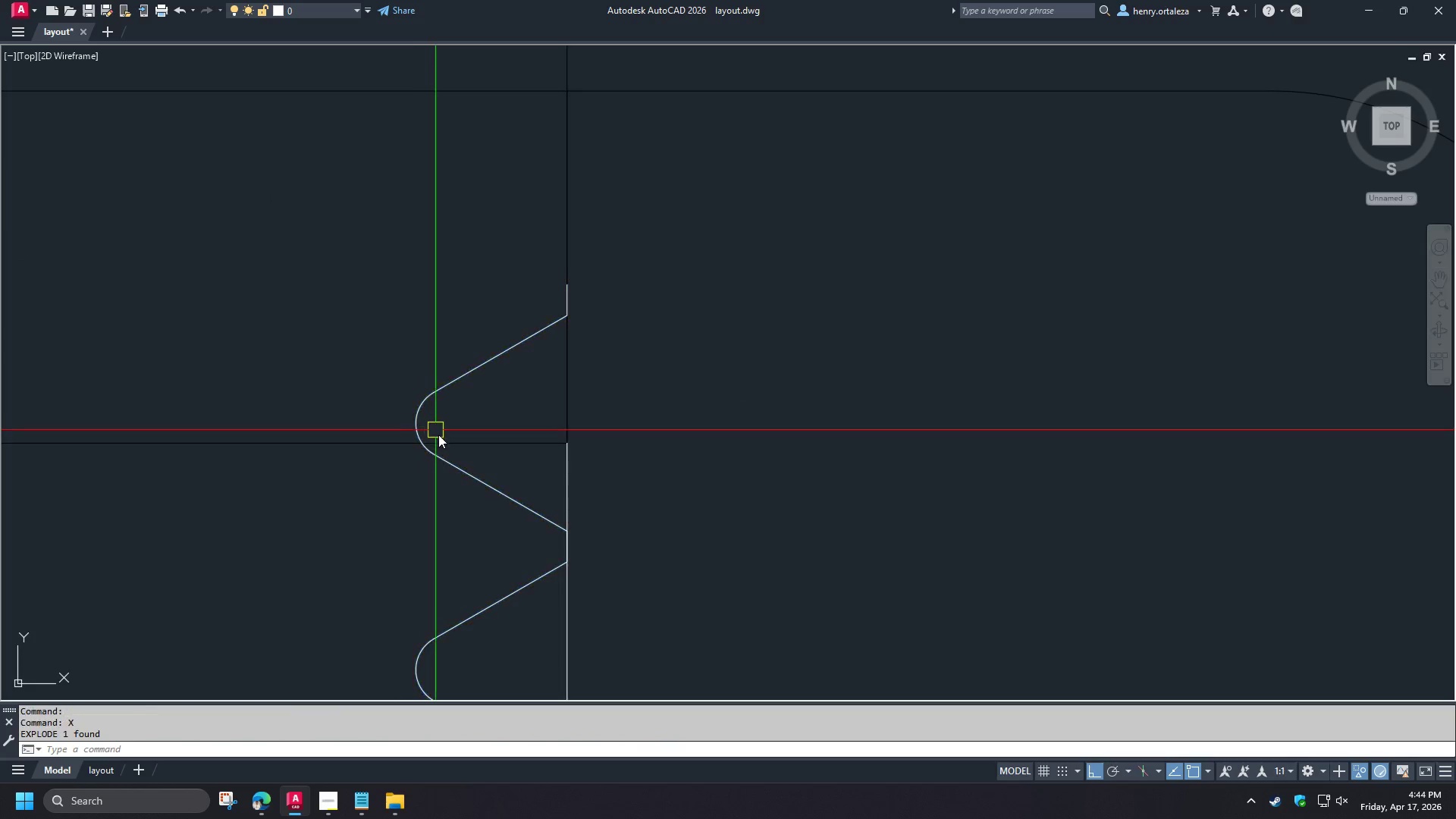 
key(T)
 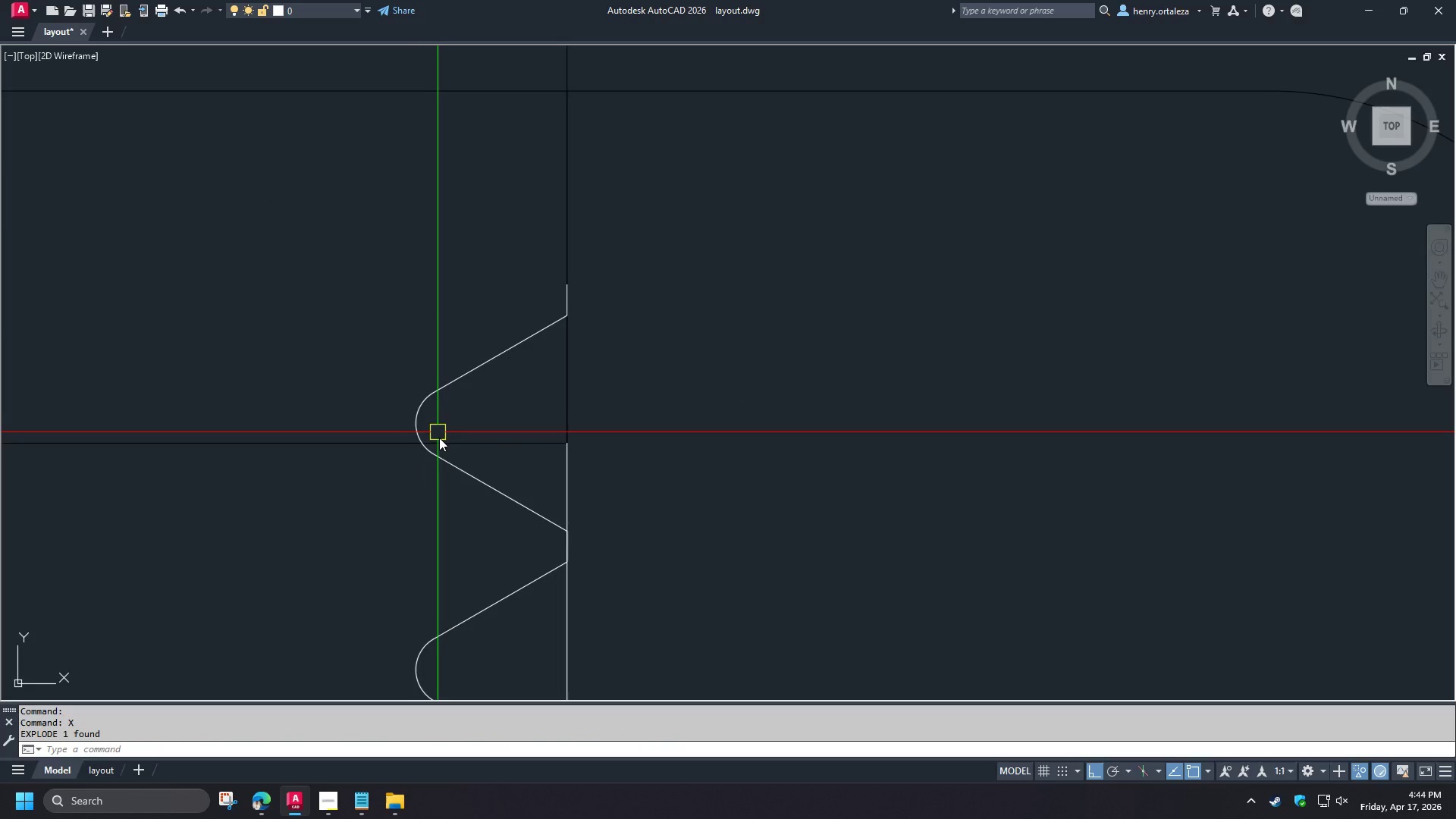 
key(R)
 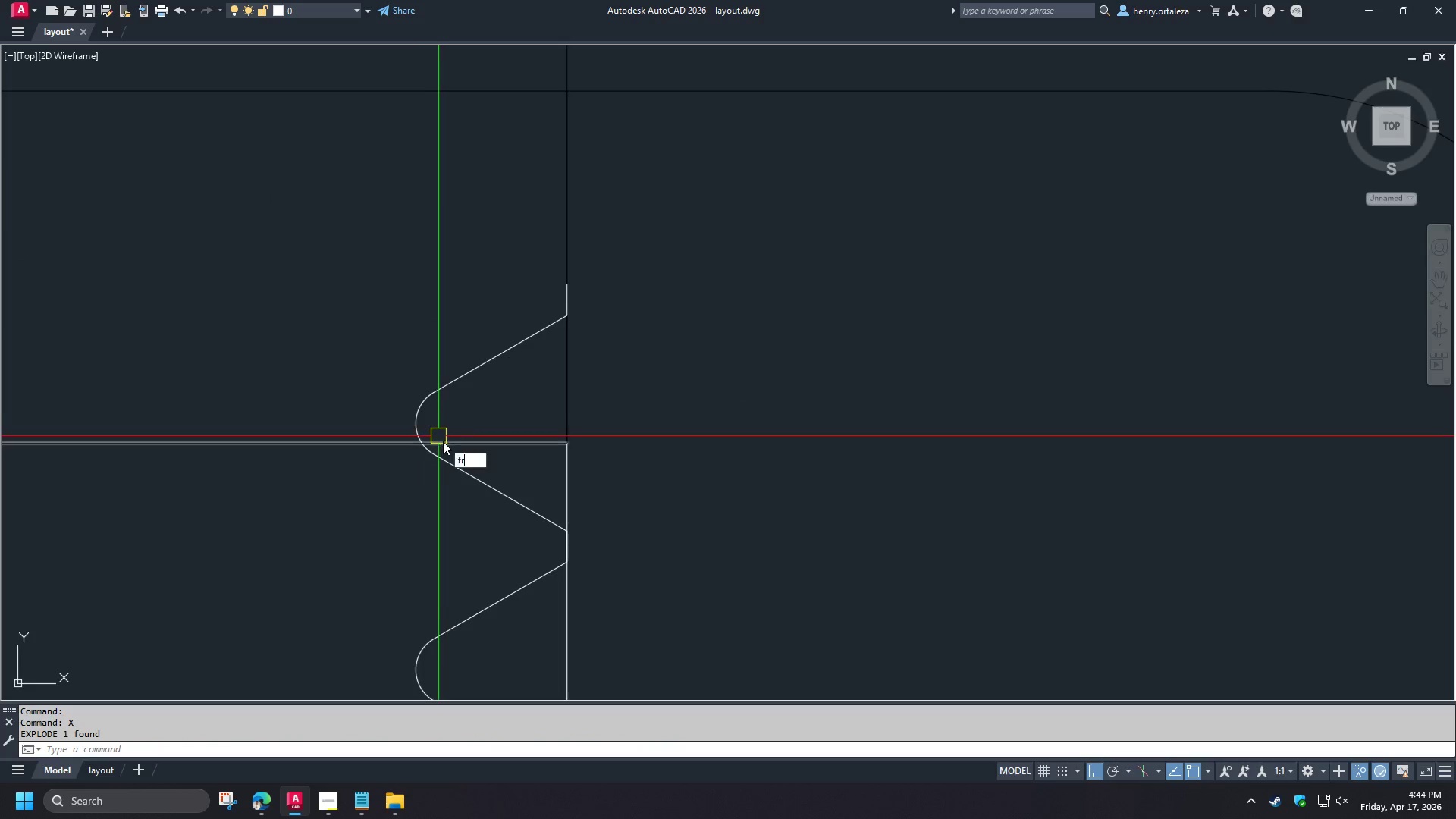 
key(Space)
 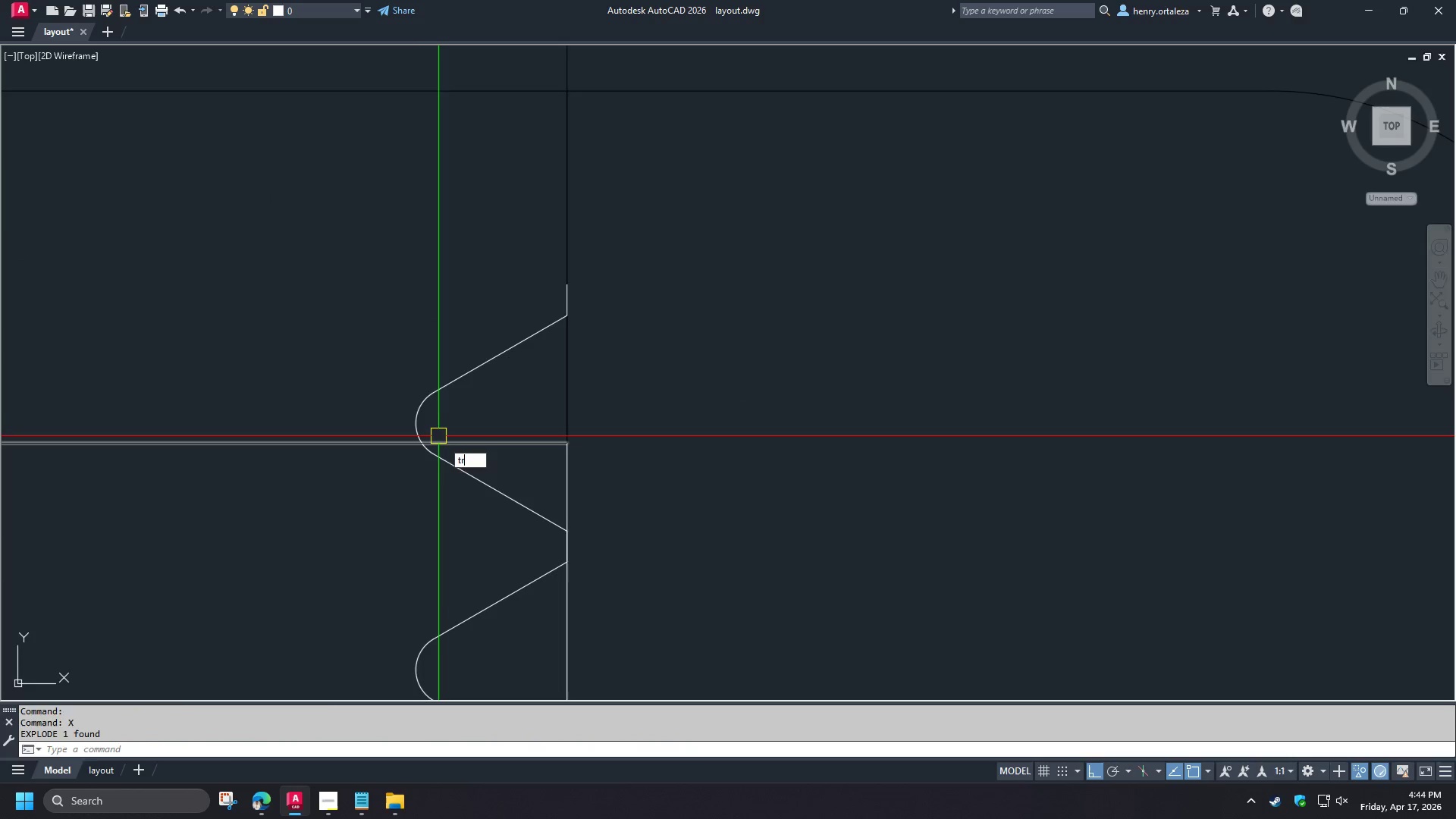 
left_click([443, 441])
 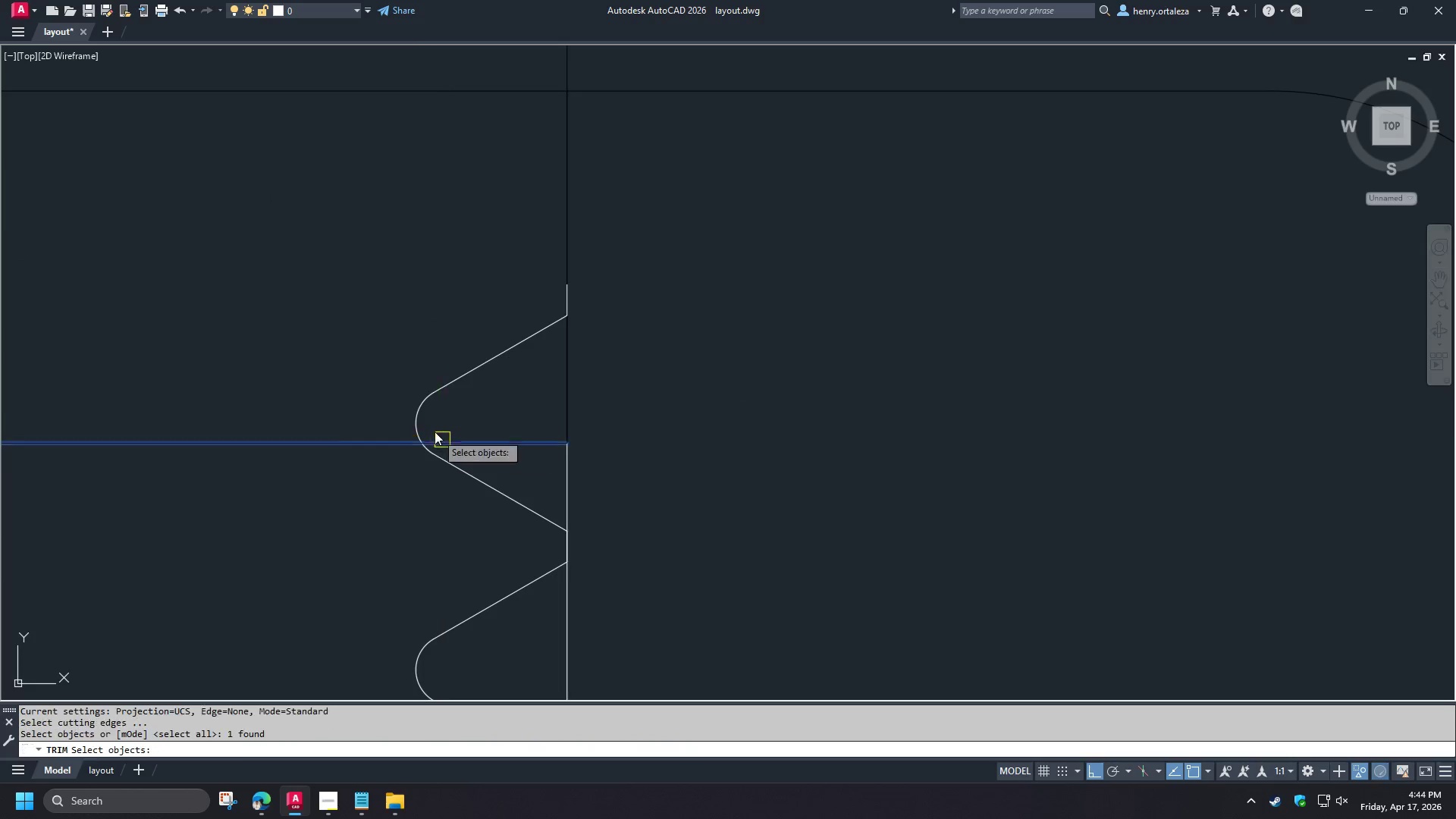 
key(Space)
 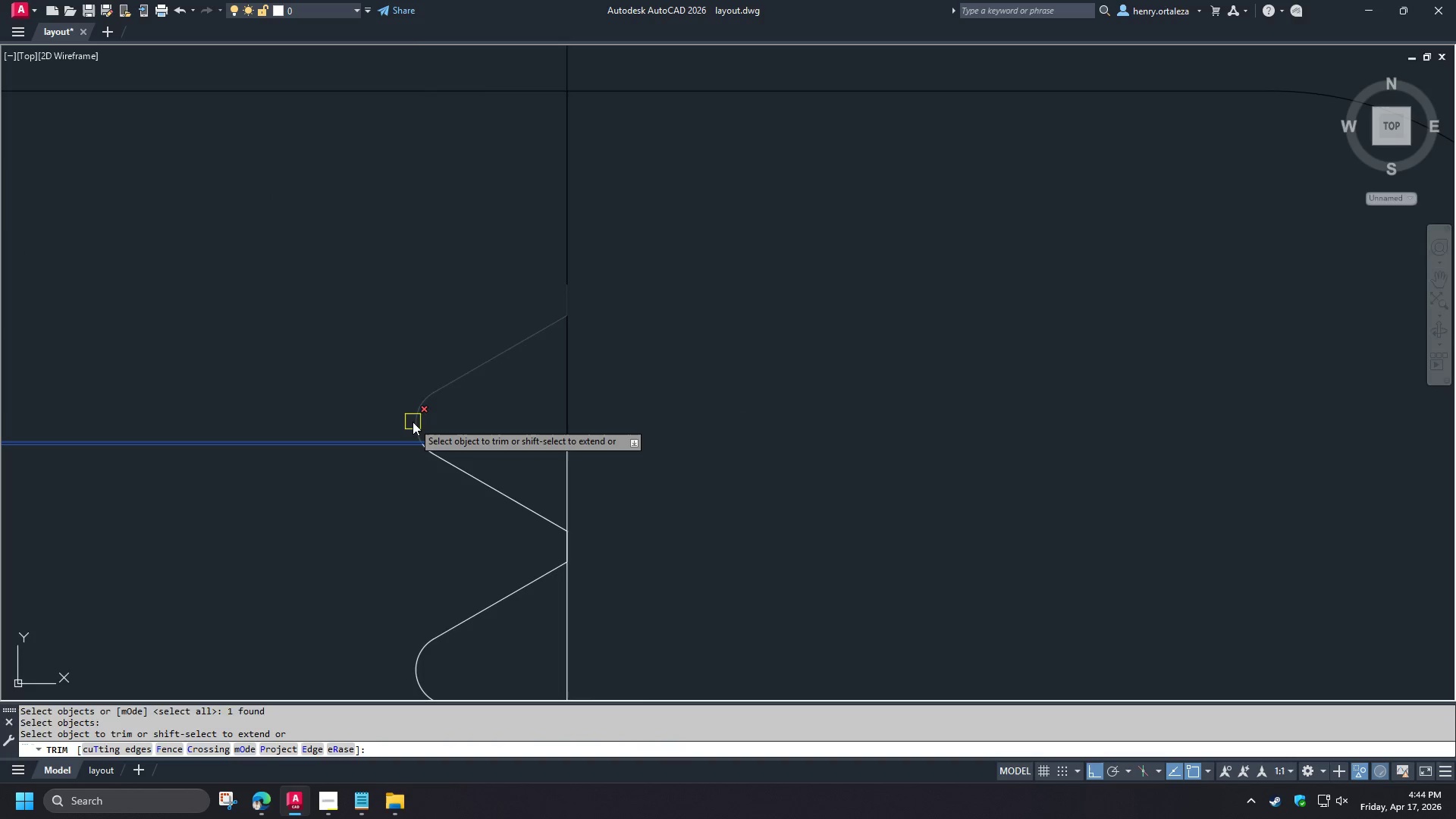 
double_click([413, 422])
 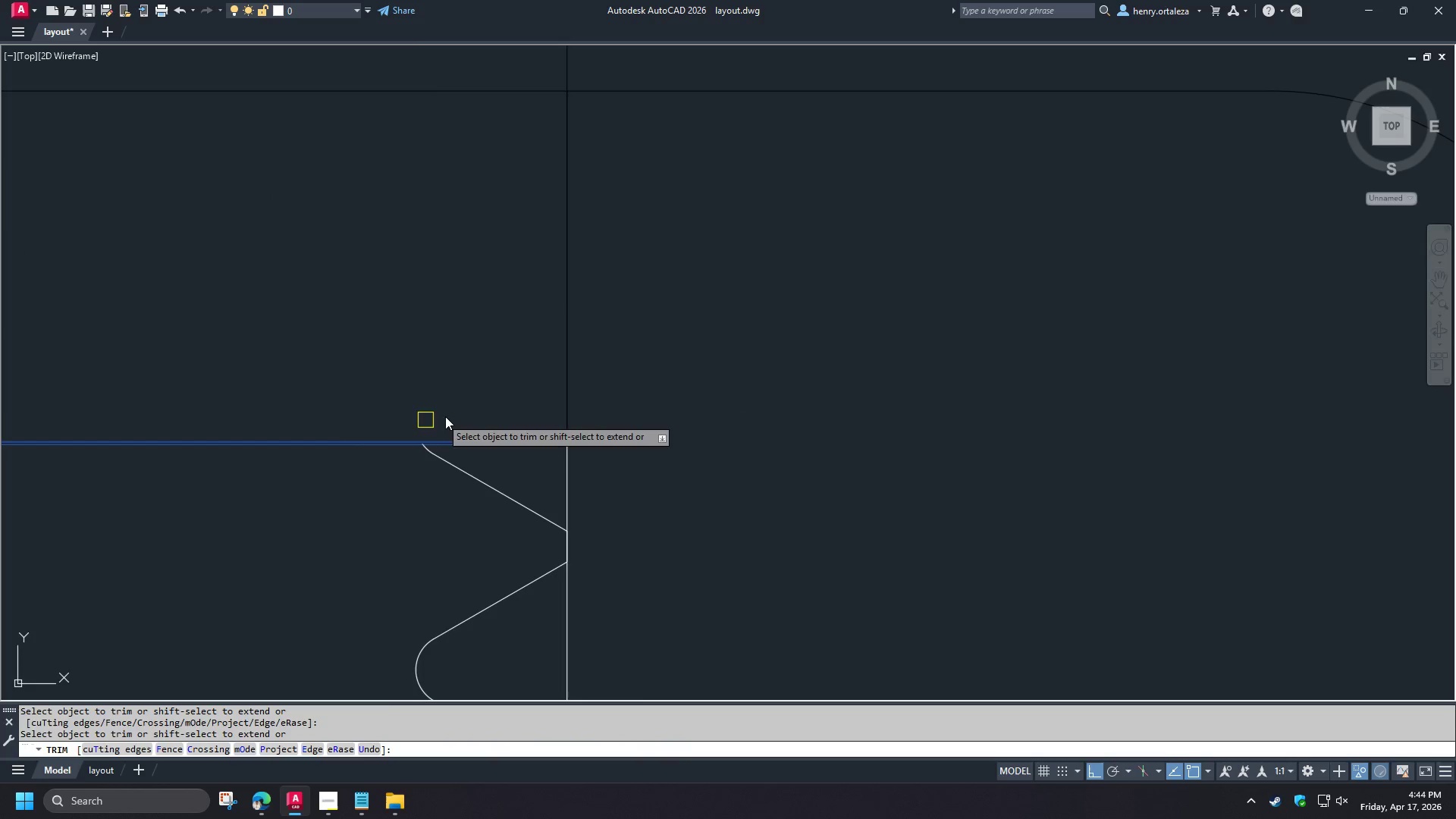 
key(Space)
 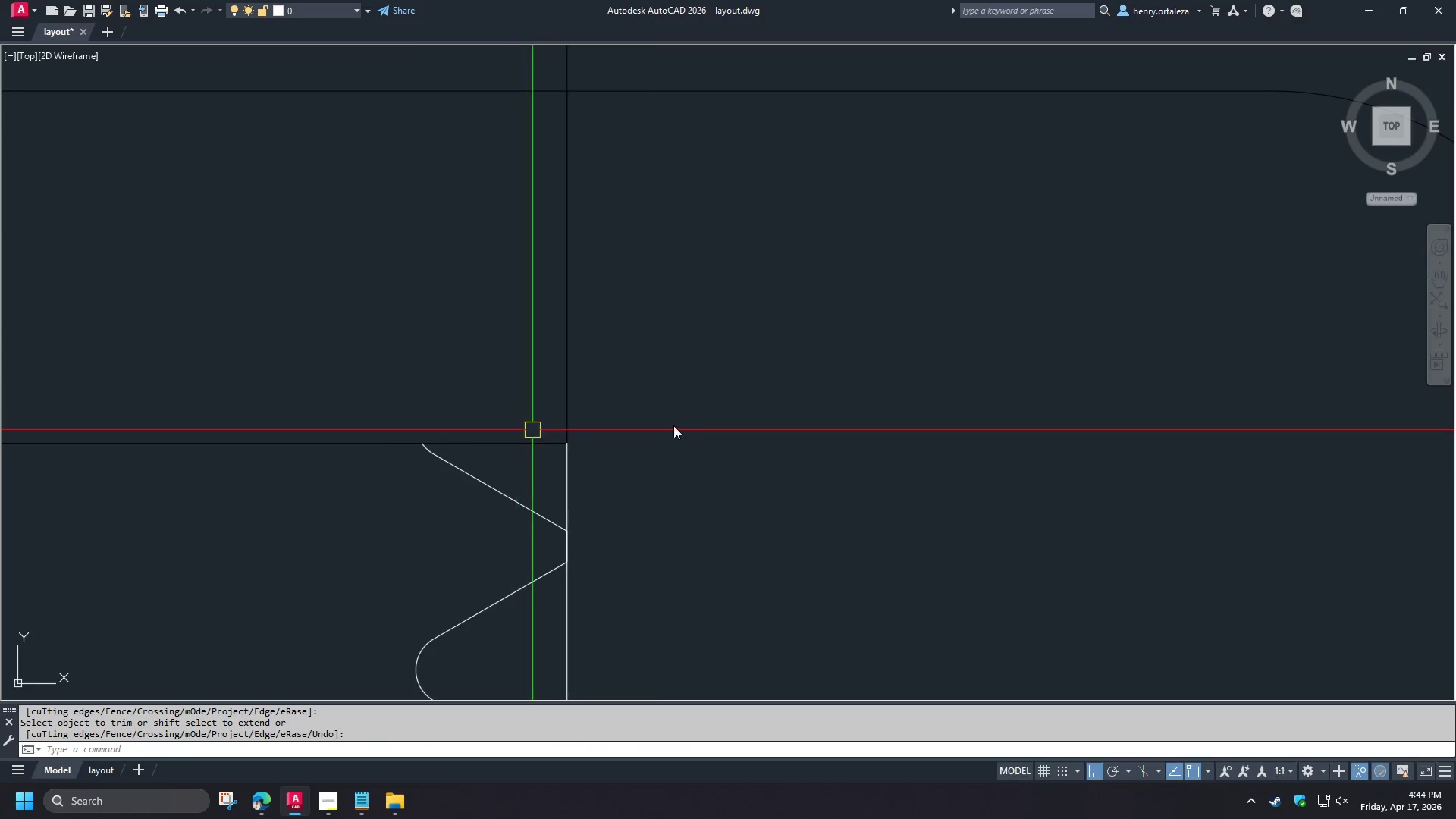 
scroll: coordinate [607, 405], scroll_direction: down, amount: 4.0
 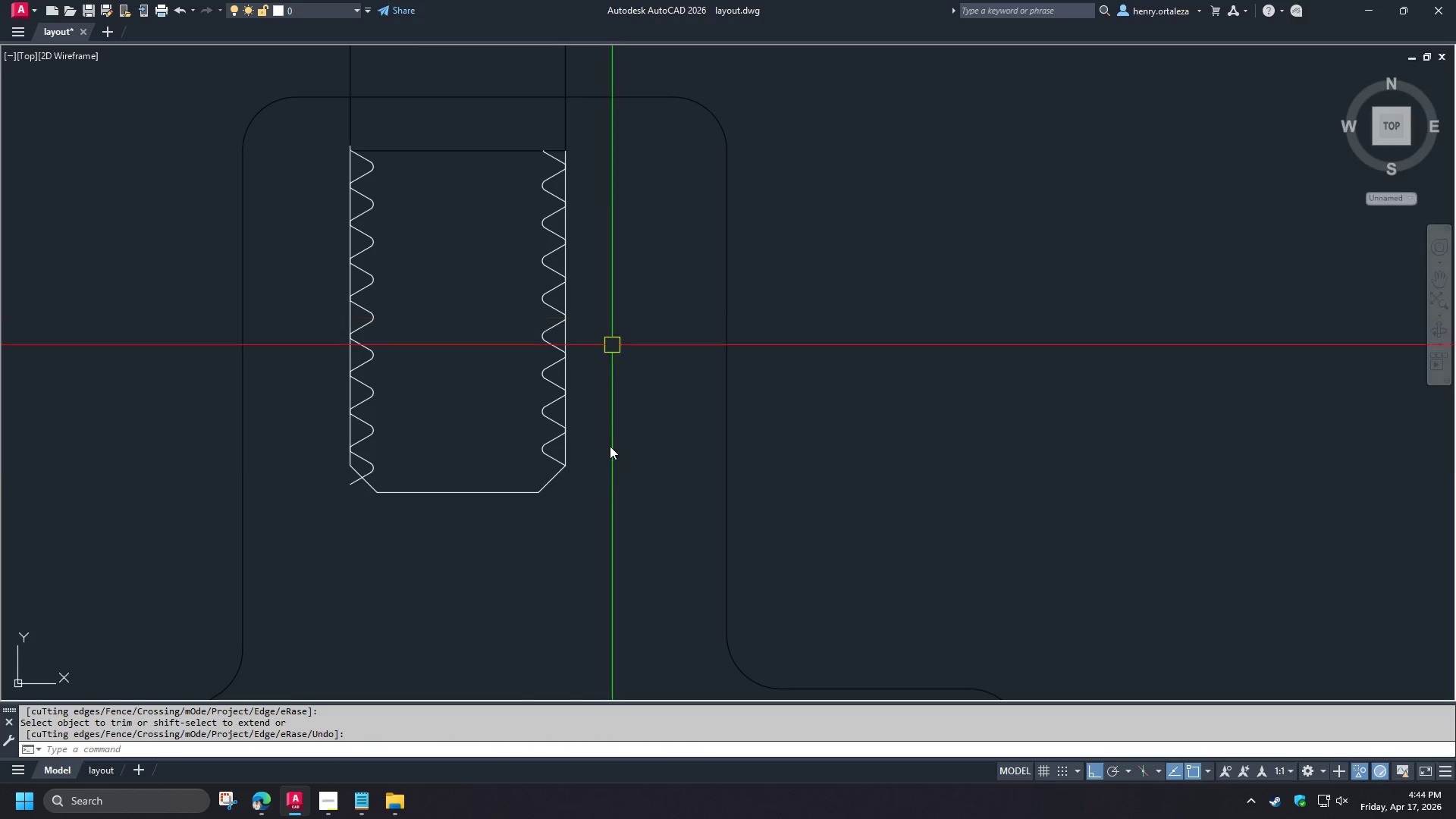 
scroll: coordinate [557, 482], scroll_direction: up, amount: 2.0
 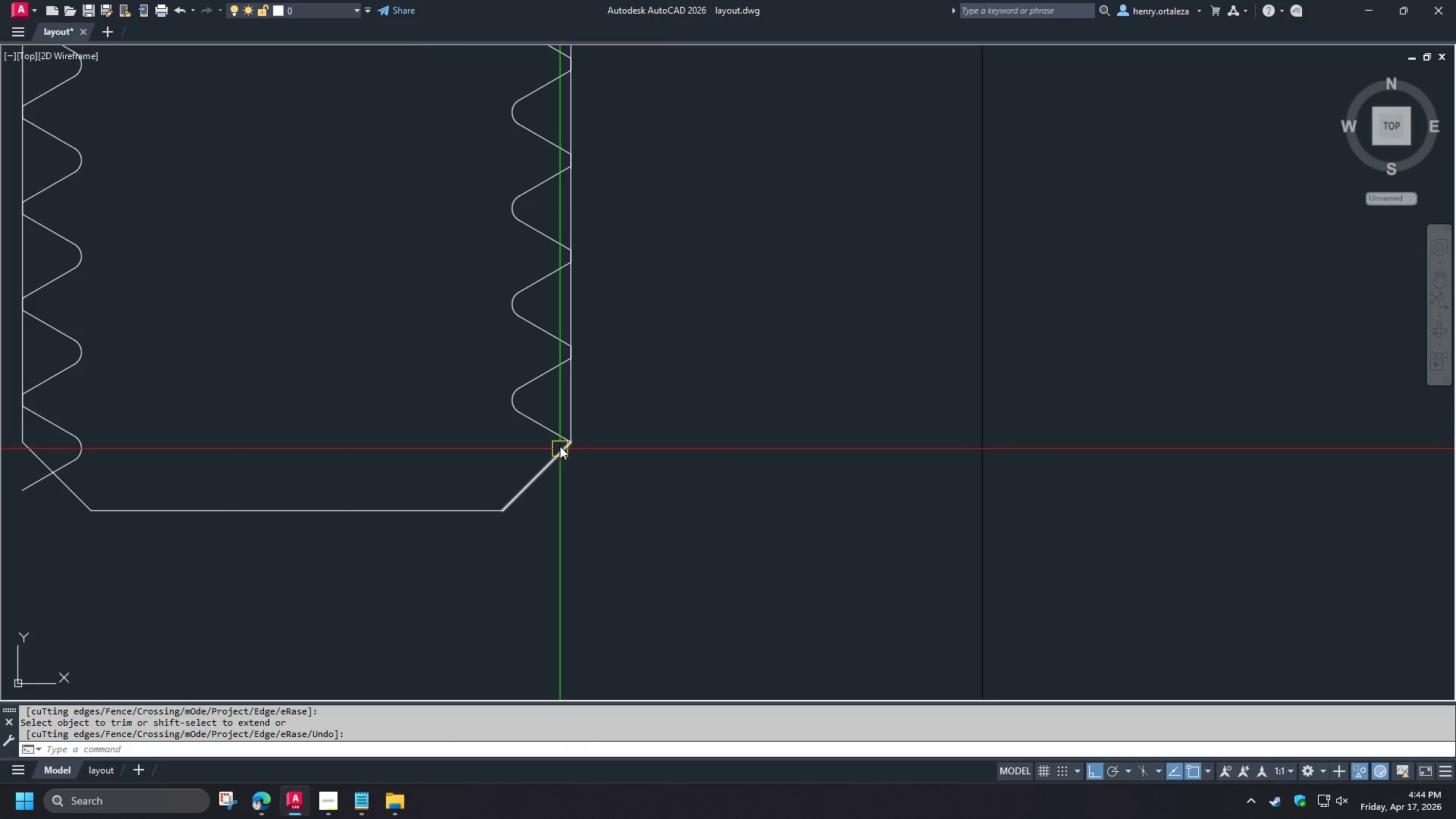 
key(F)
 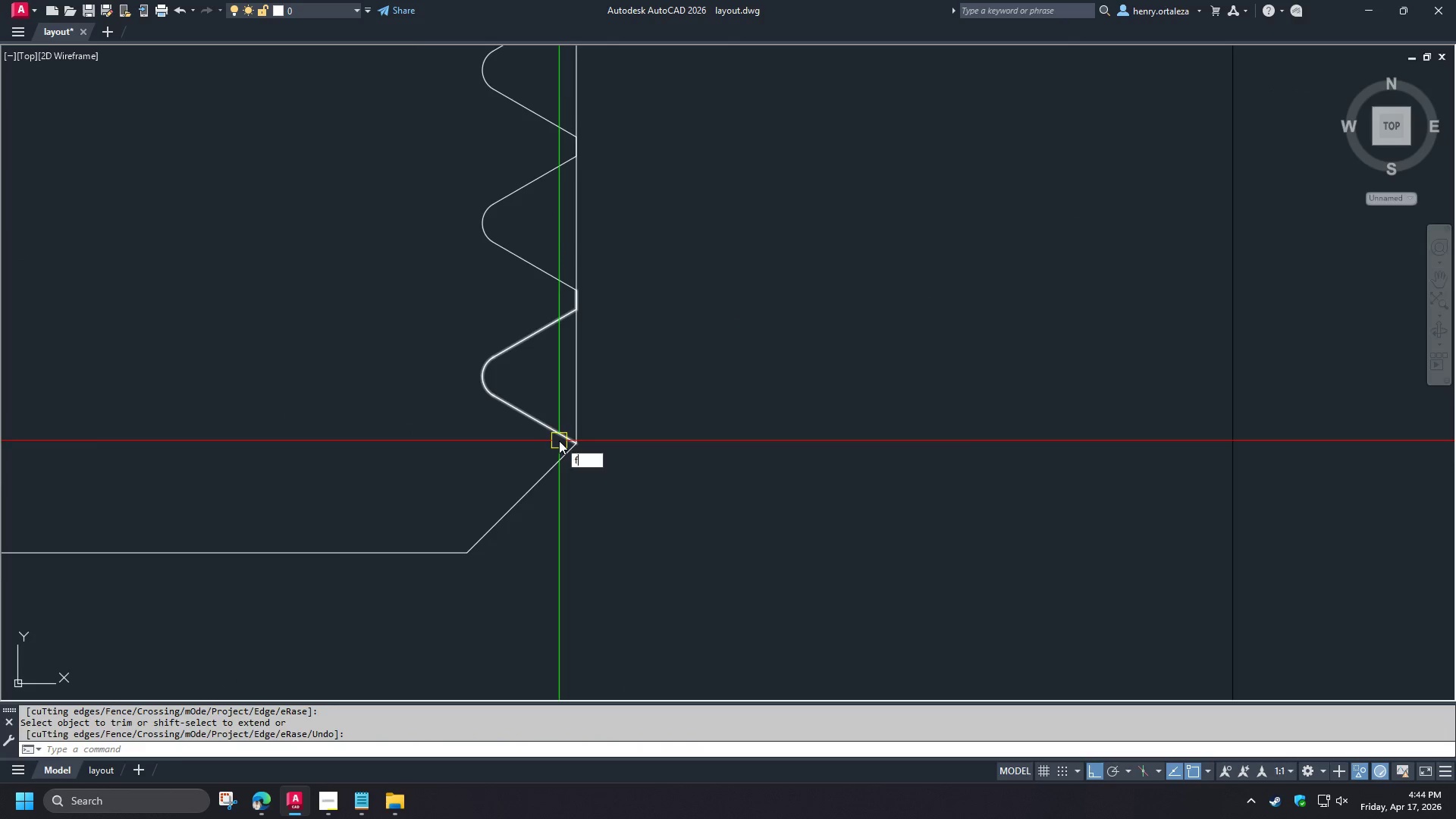 
key(Space)
 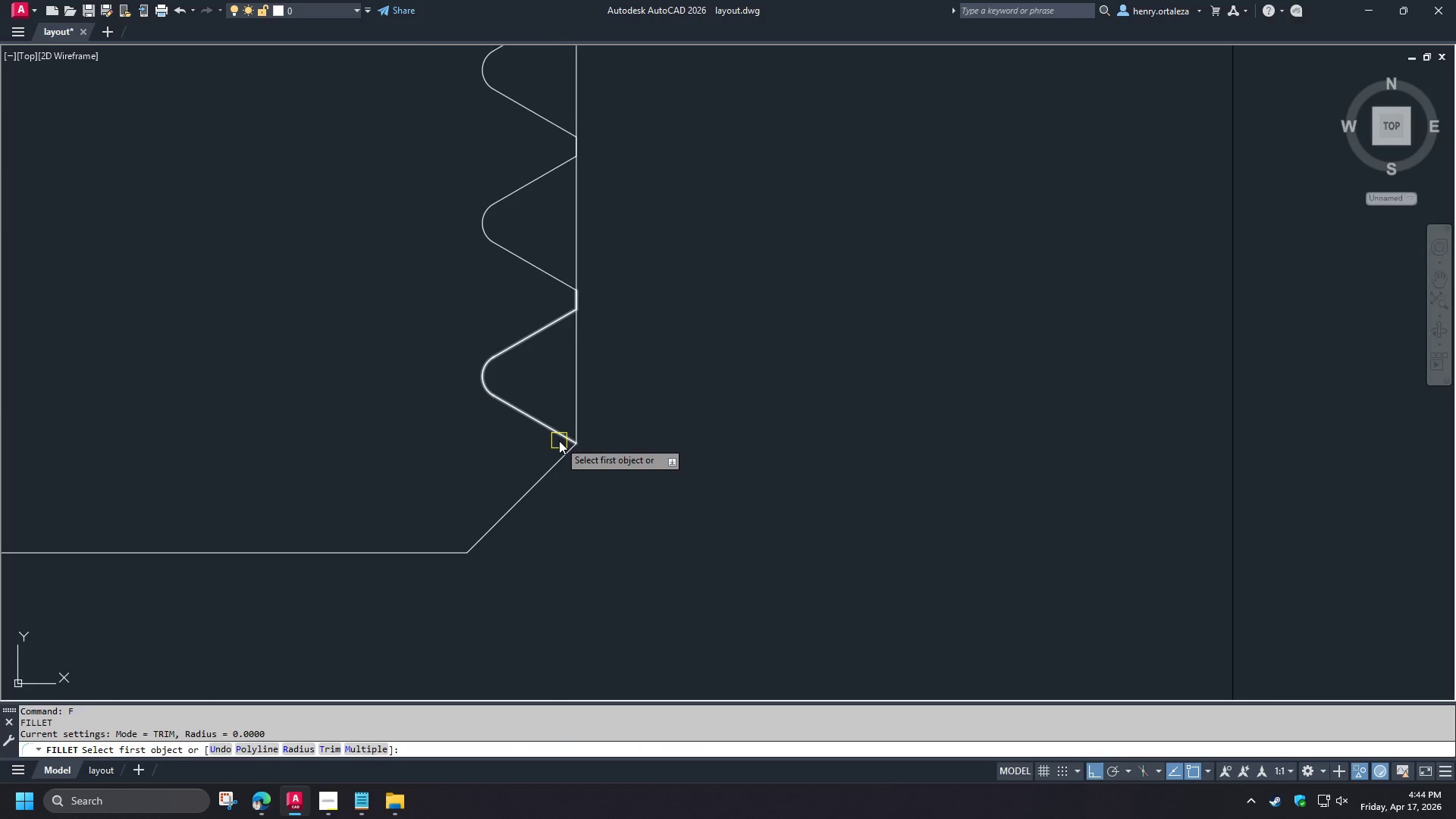 
scroll: coordinate [559, 441], scroll_direction: up, amount: 1.0
 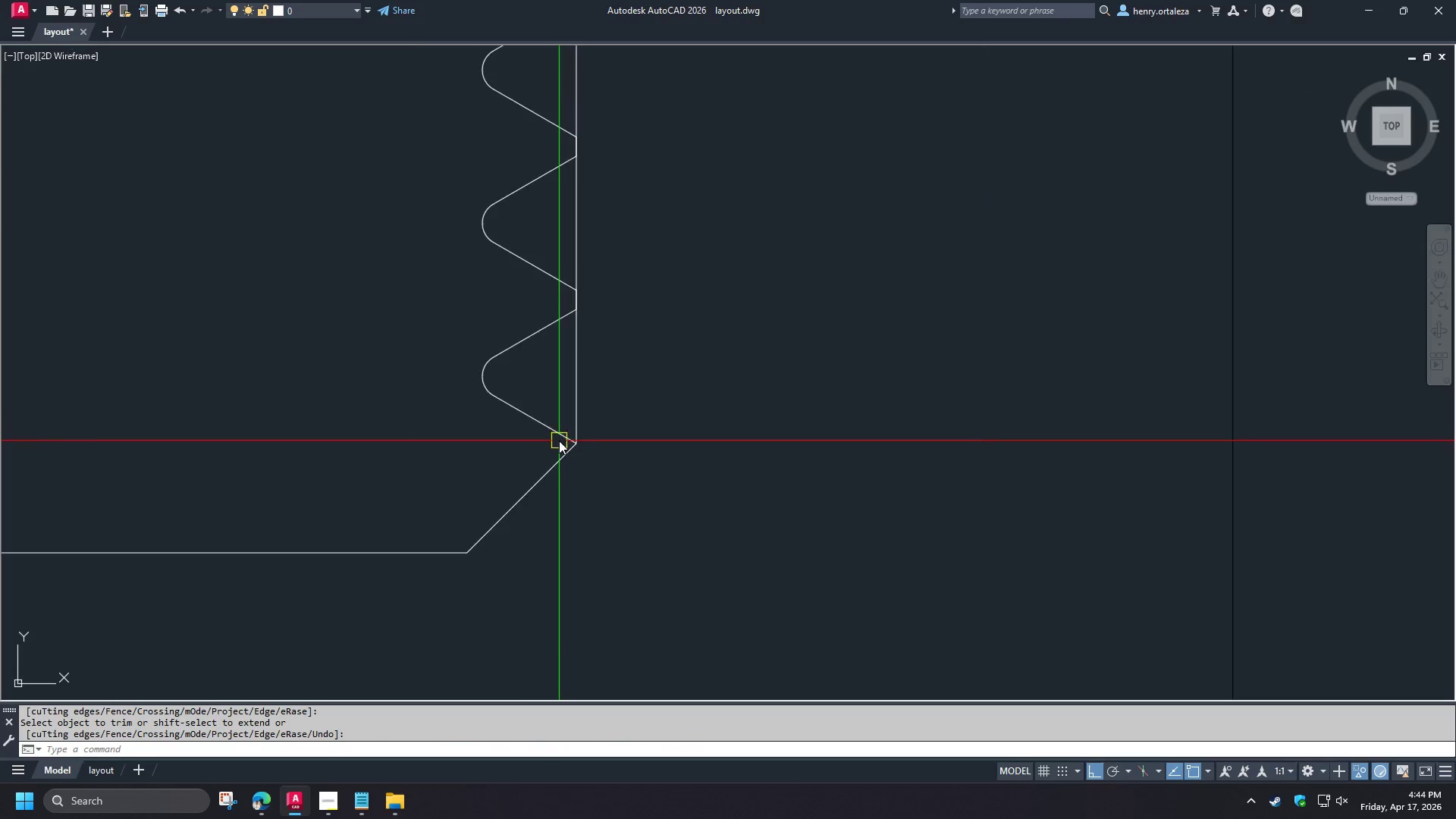 
key(R)
 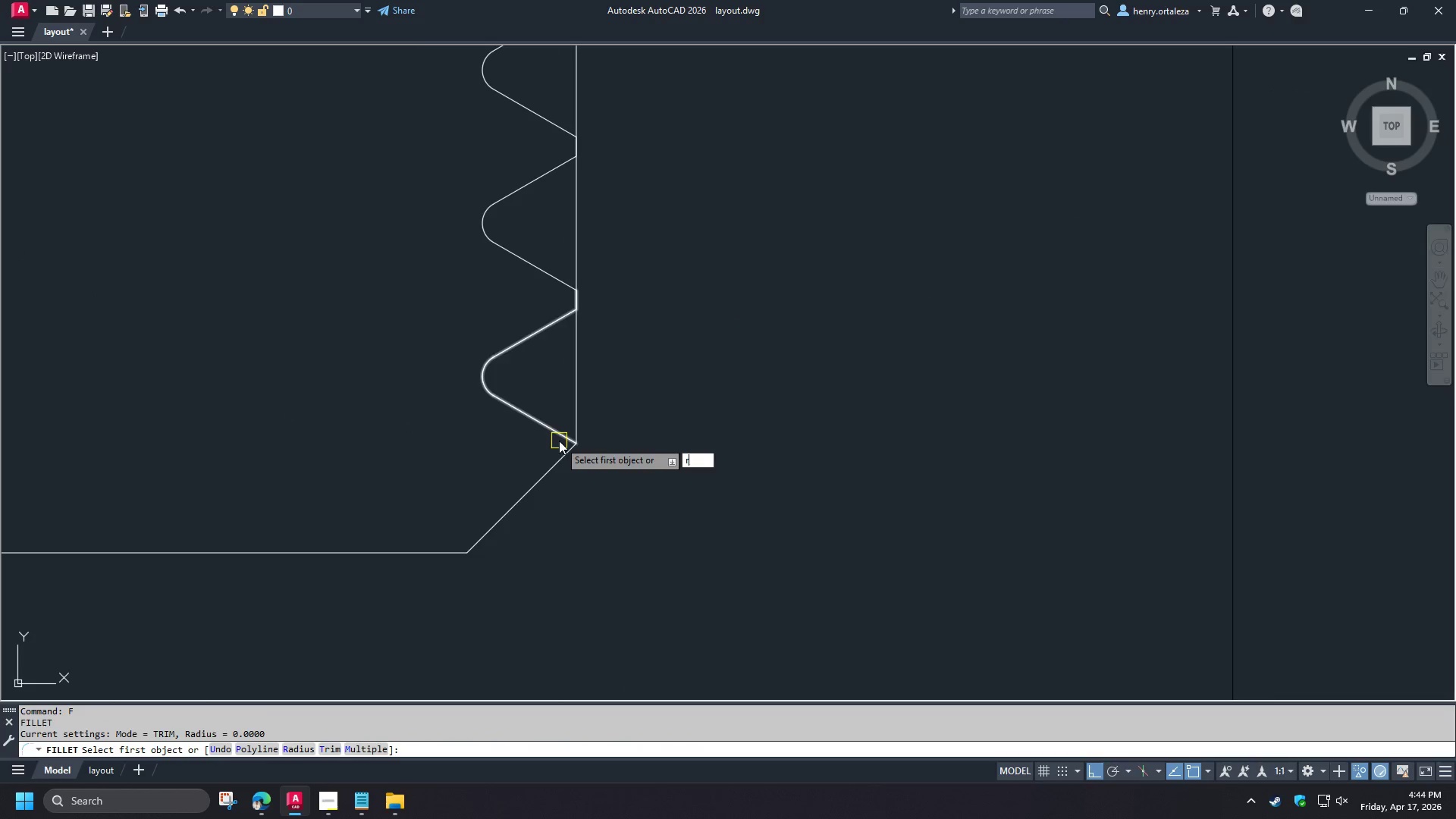 
key(Space)
 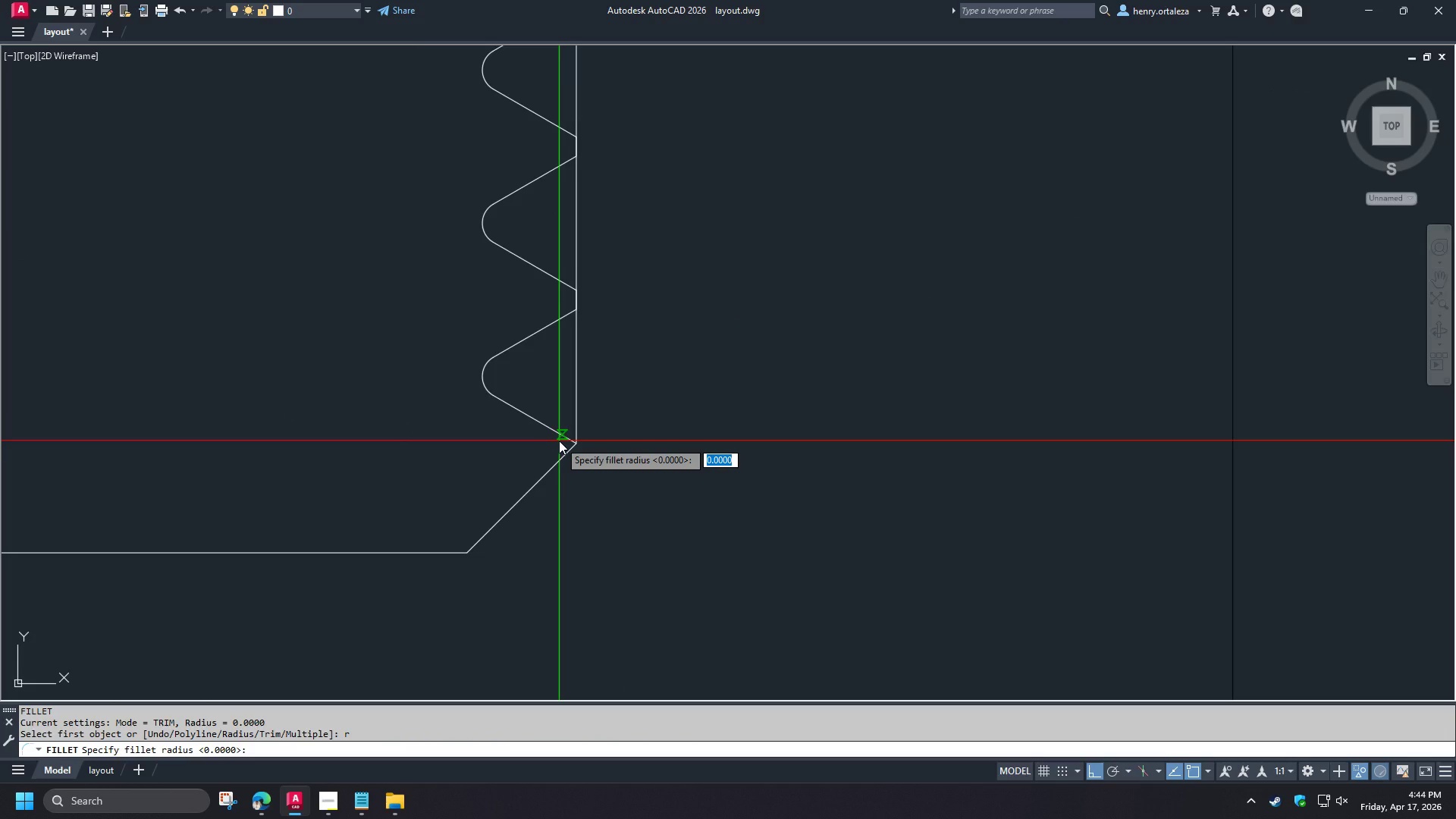 
key(0)
 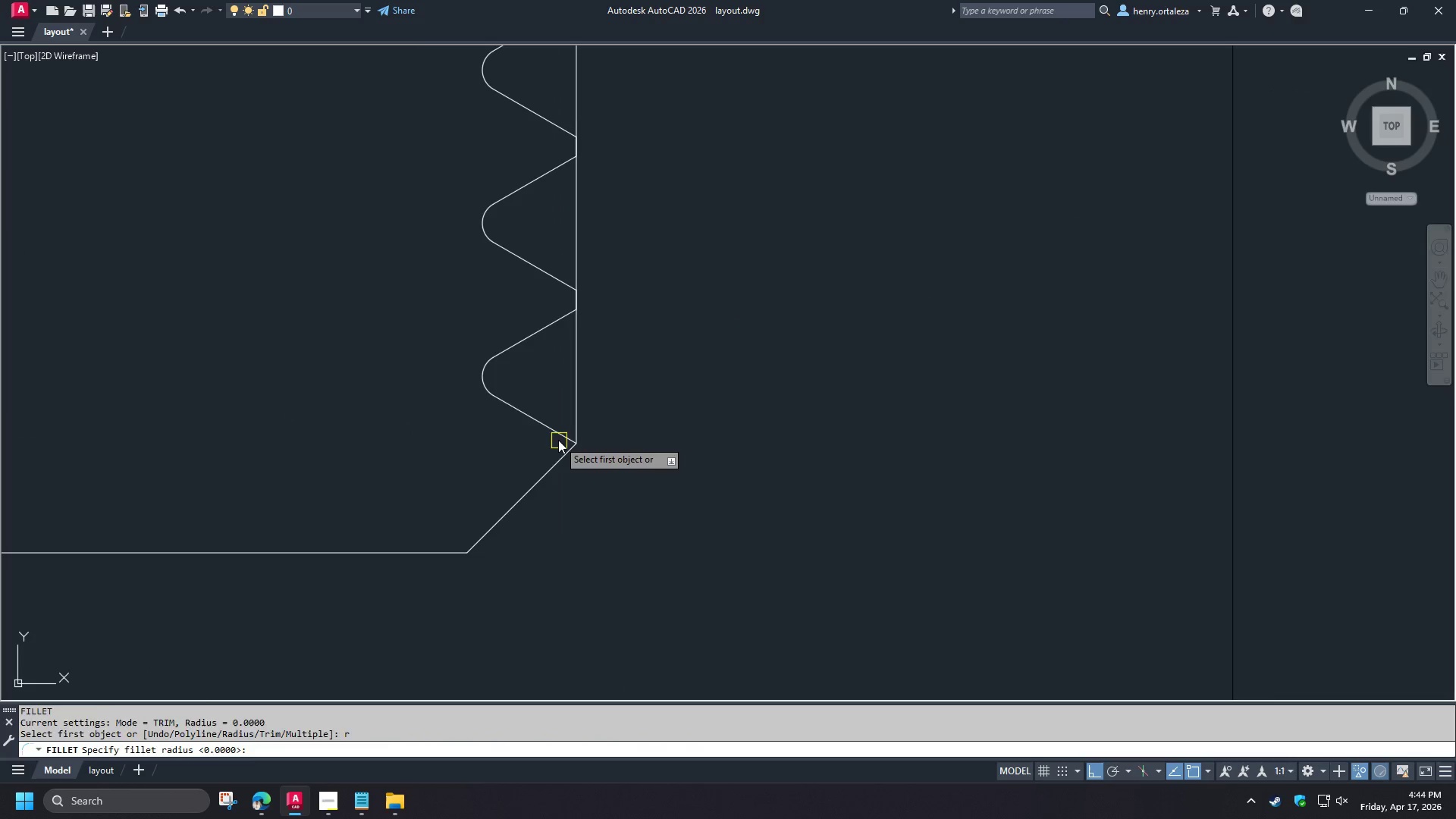 
key(Space)
 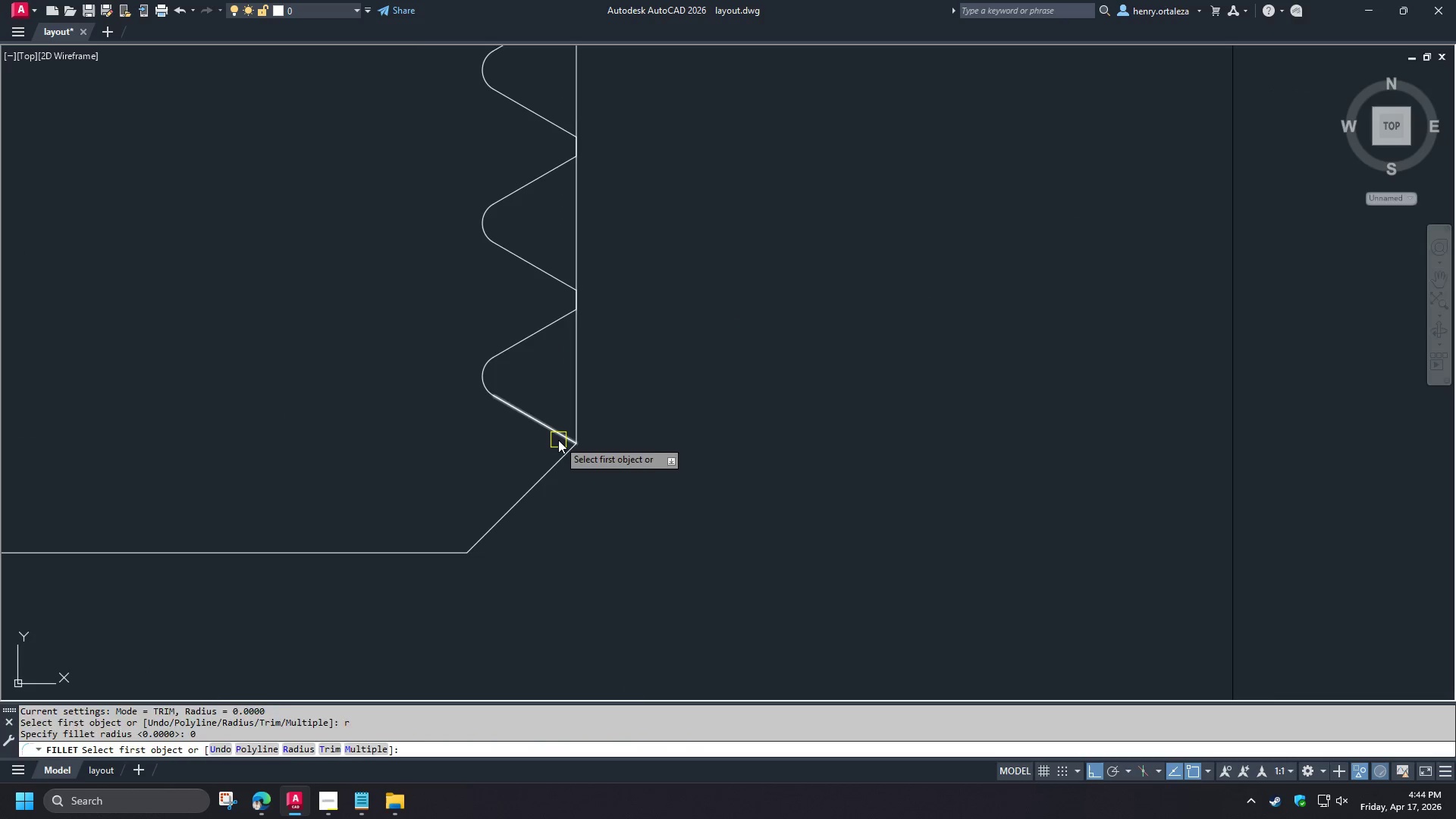 
left_click([558, 440])
 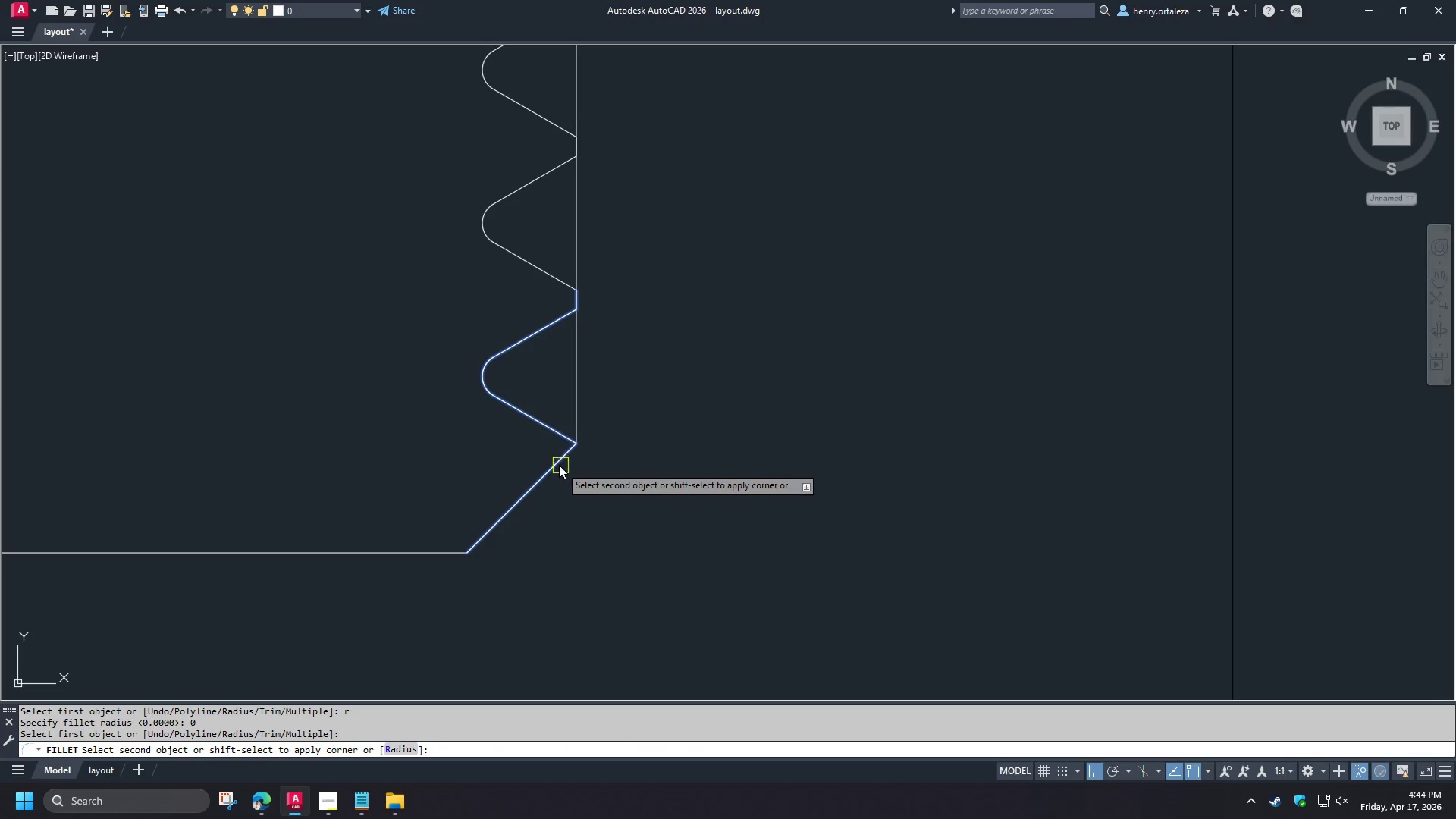 
left_click([558, 465])
 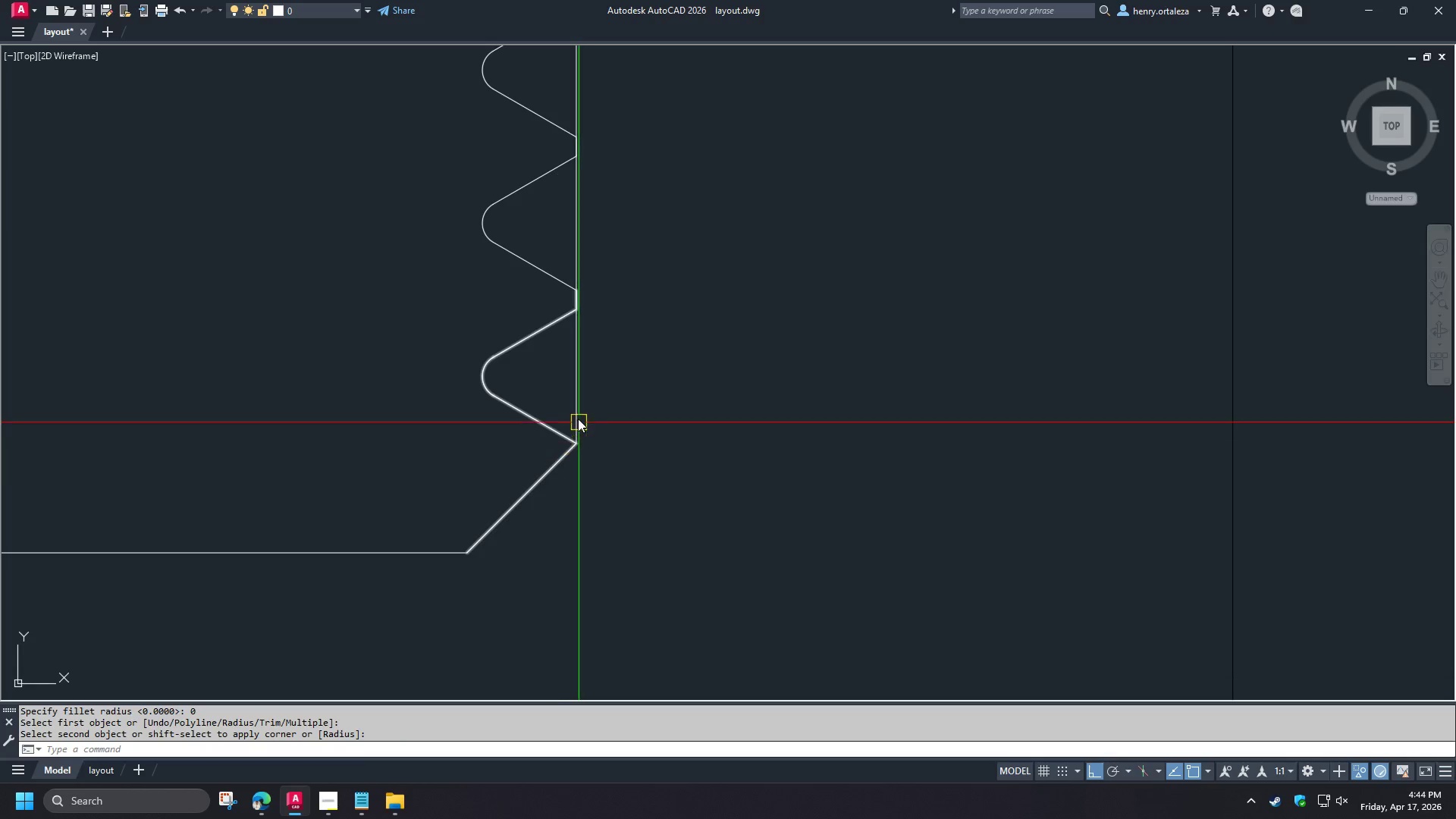 
left_click([577, 418])
 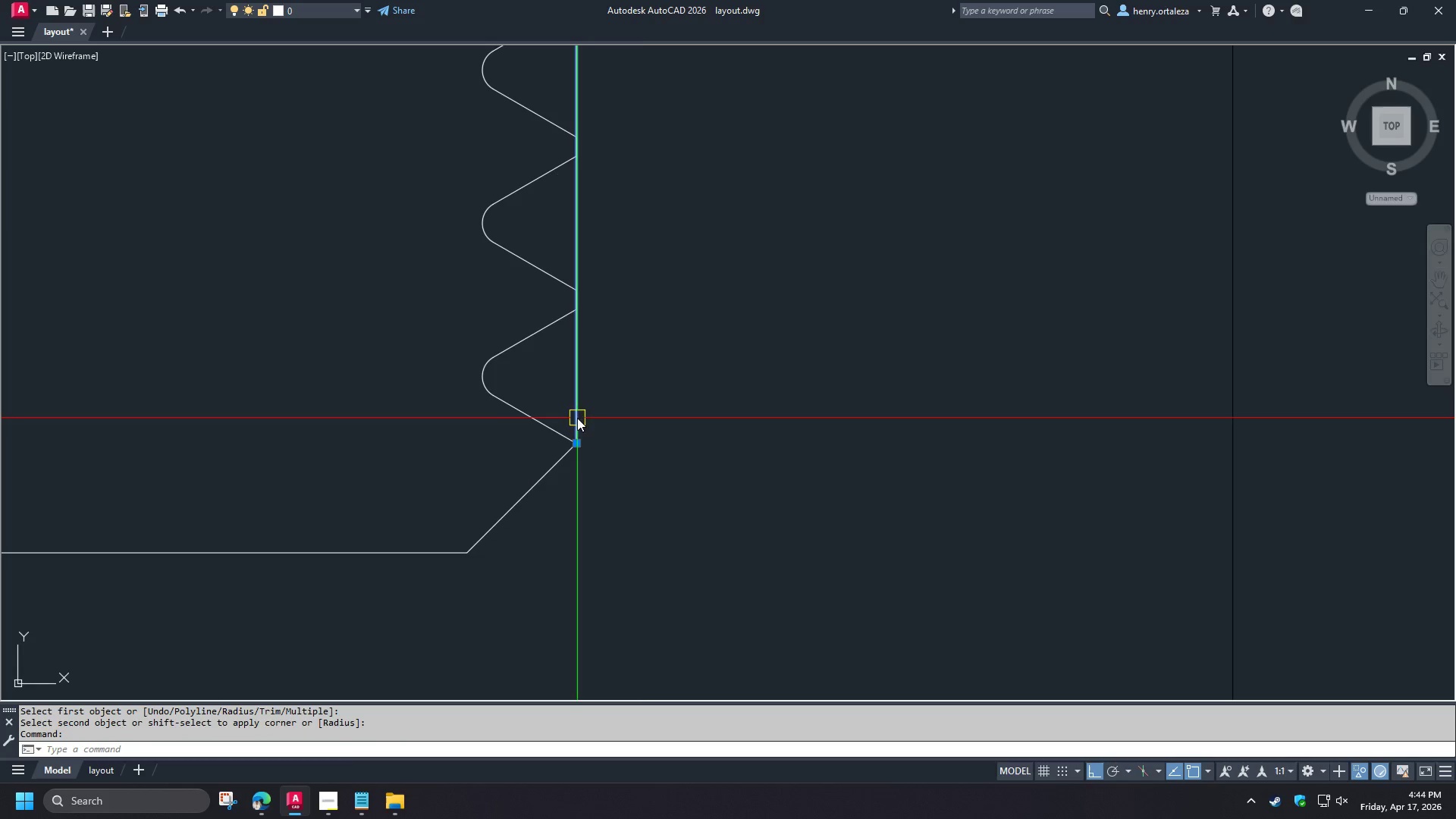 
key(E)
 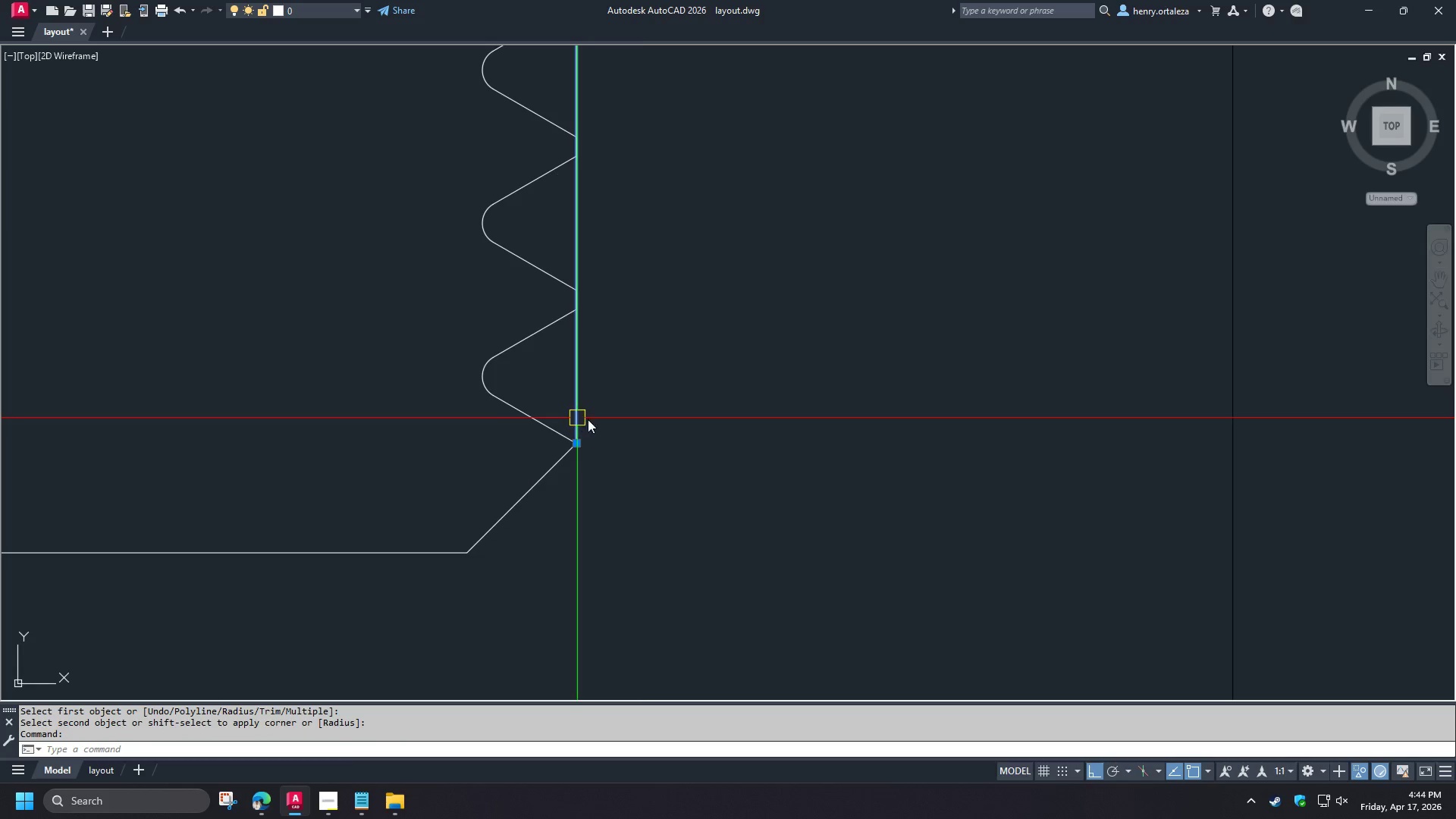 
key(Space)
 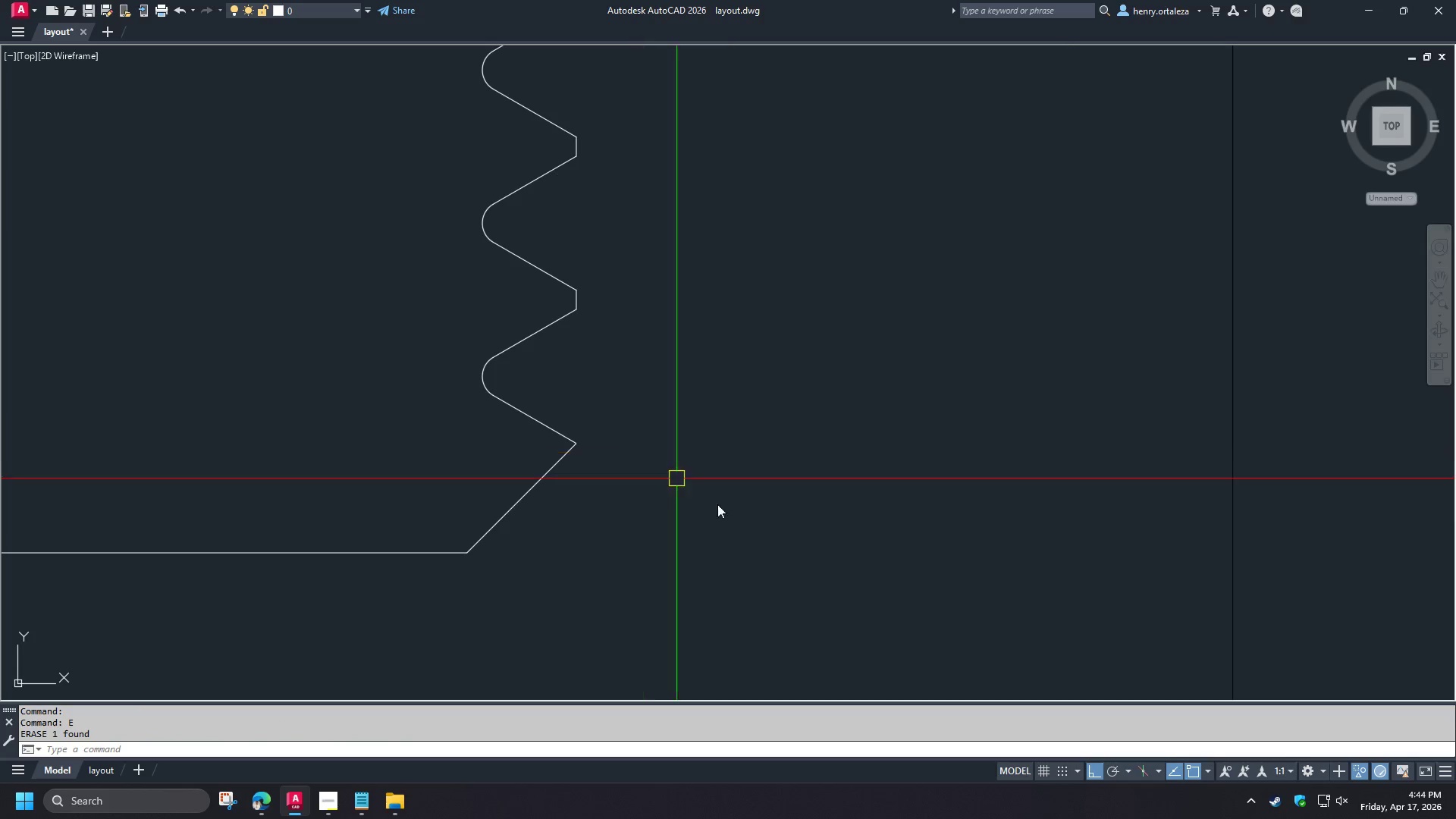 
scroll: coordinate [732, 513], scroll_direction: down, amount: 2.0
 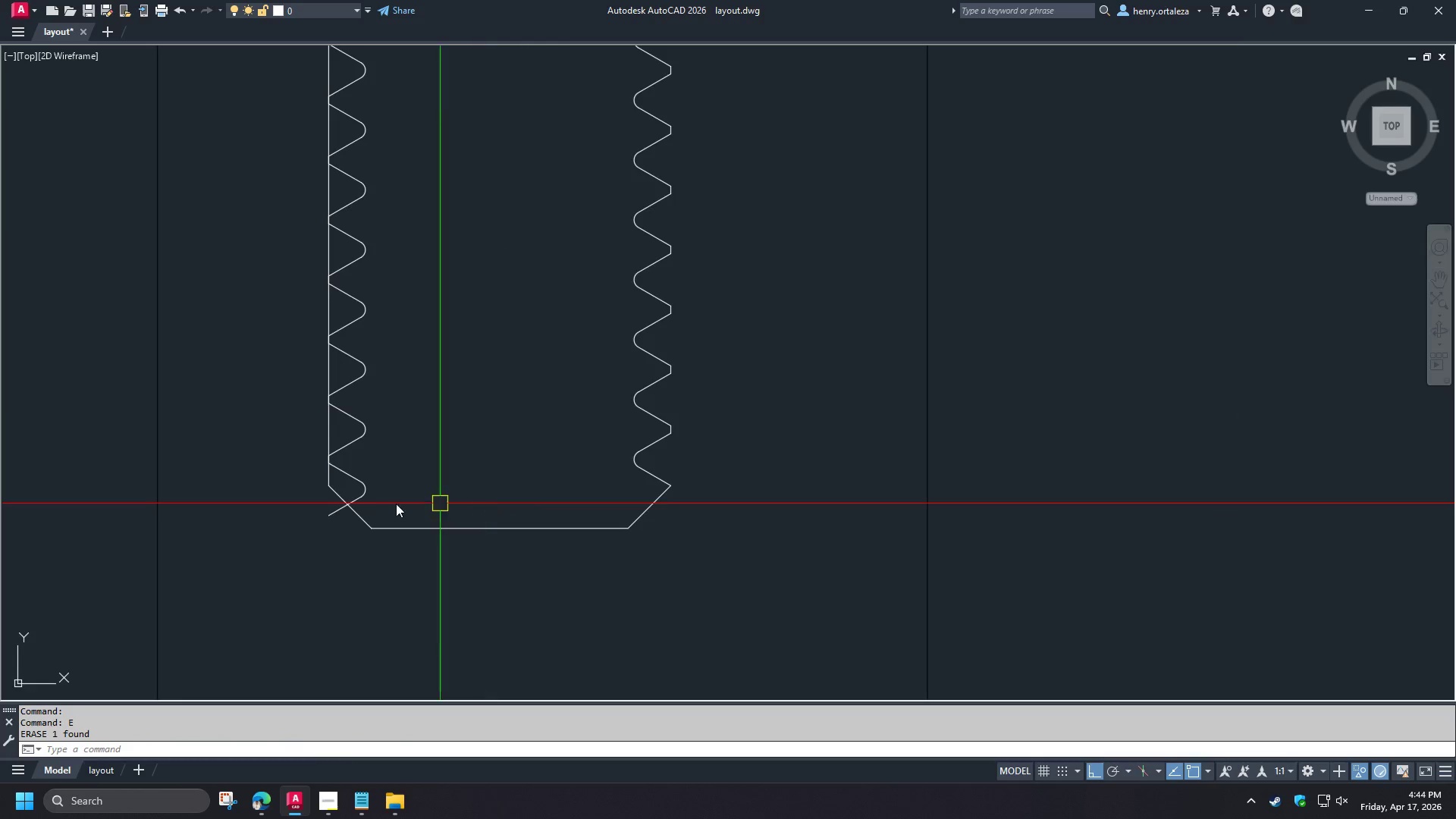 
key(F)
 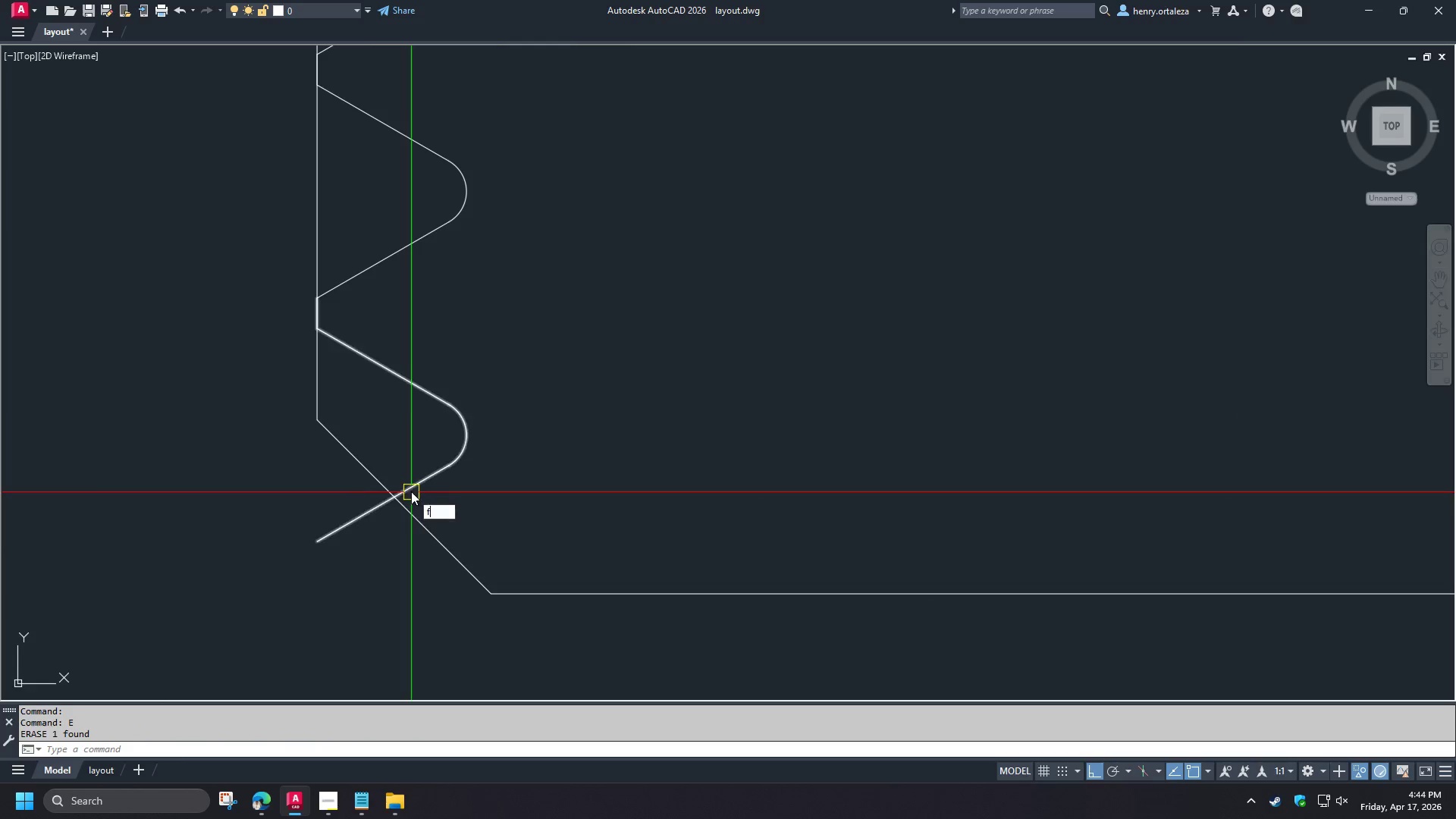 
key(Space)
 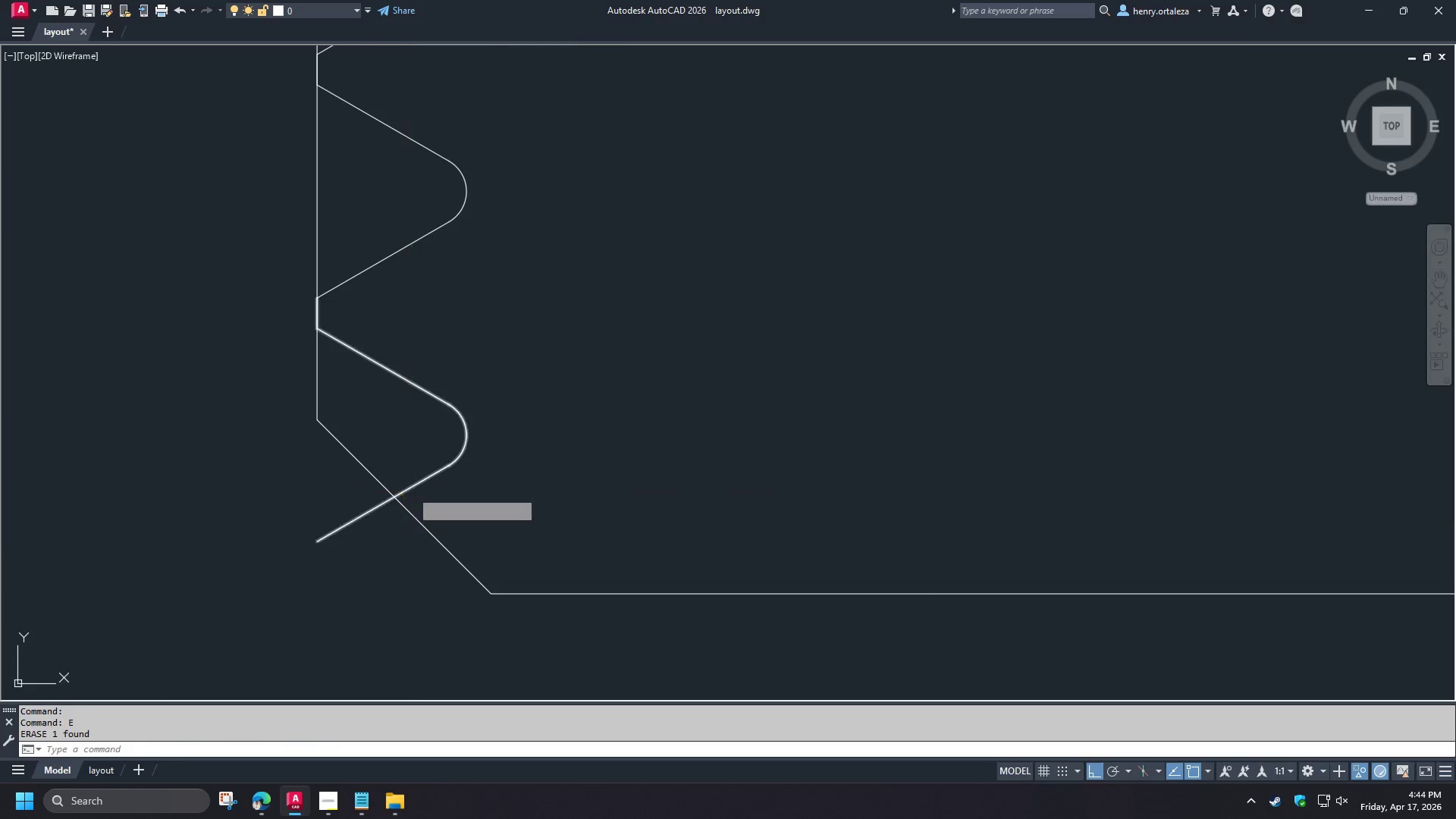 
scroll: coordinate [330, 508], scroll_direction: up, amount: 3.0
 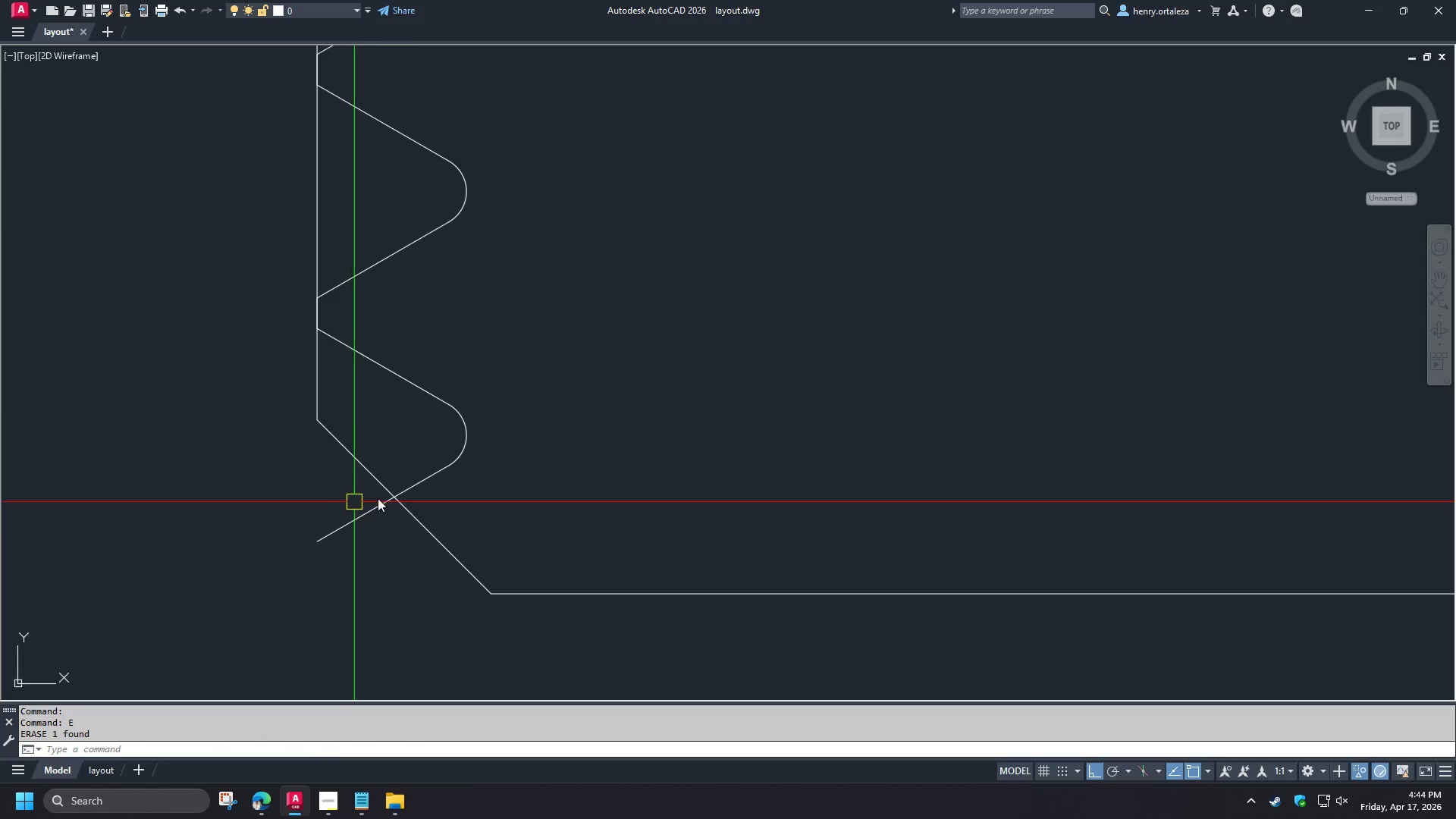 
left_click([411, 490])
 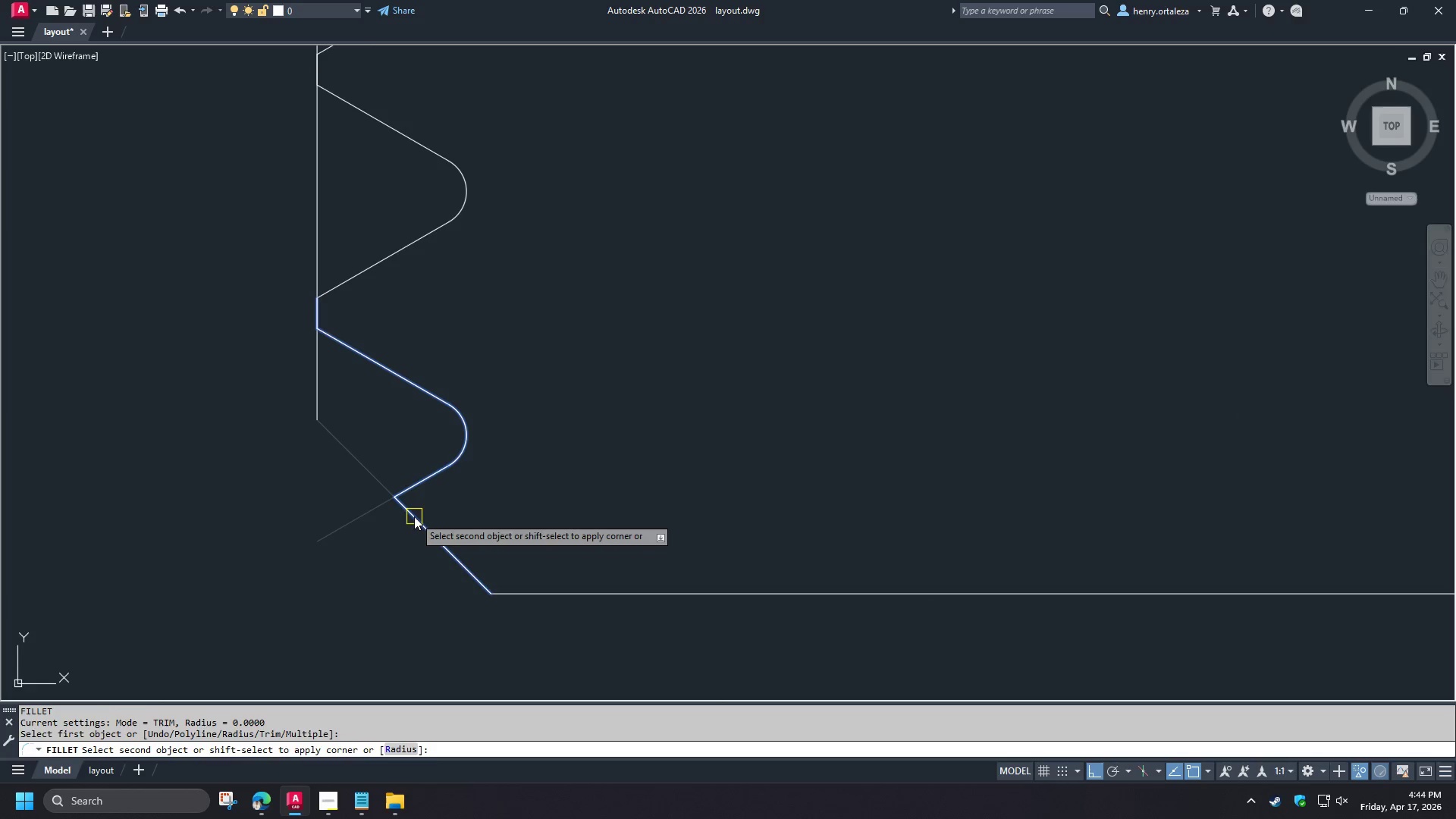 
left_click([414, 516])
 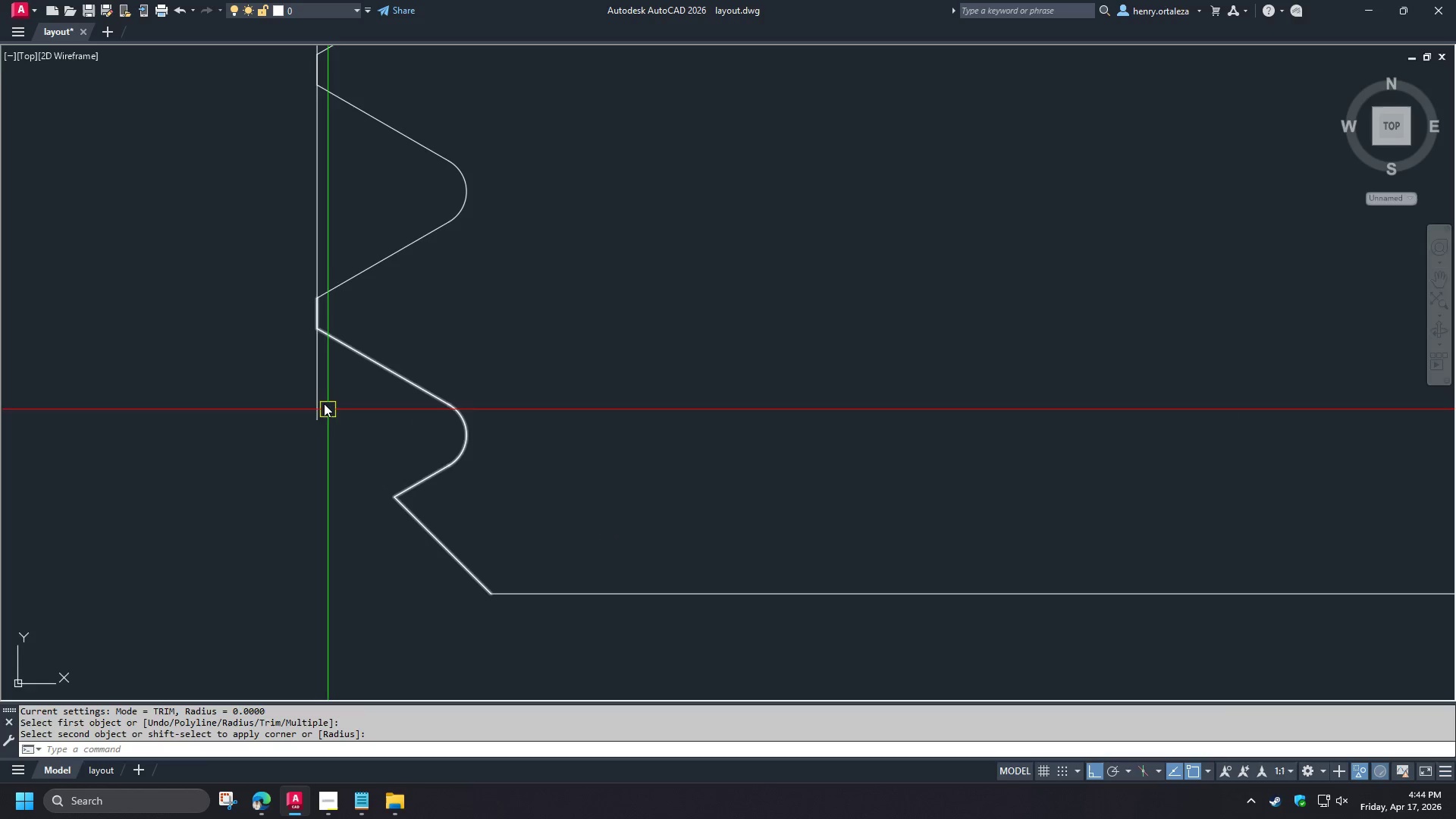 
left_click([318, 396])
 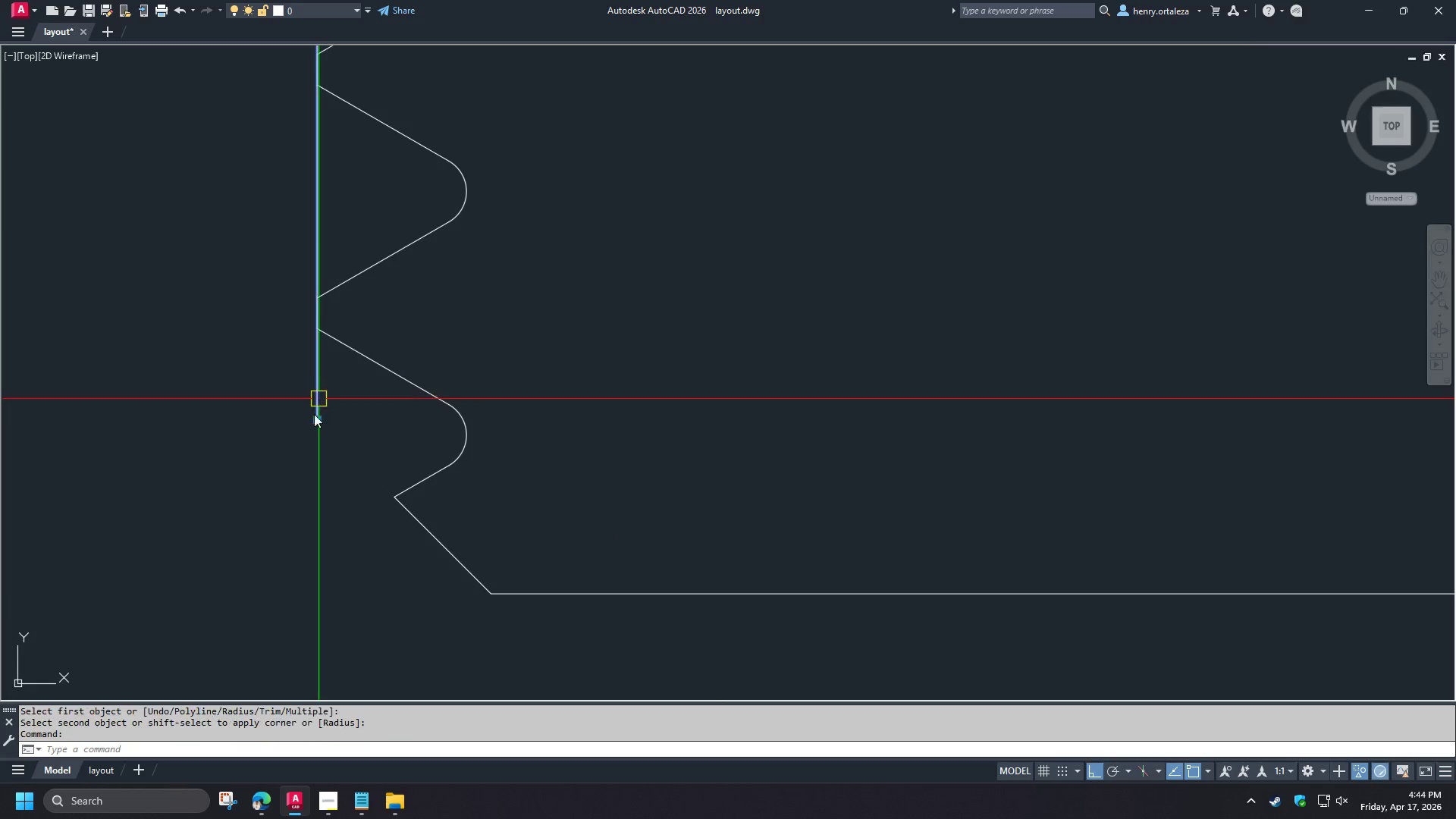 
key(E)
 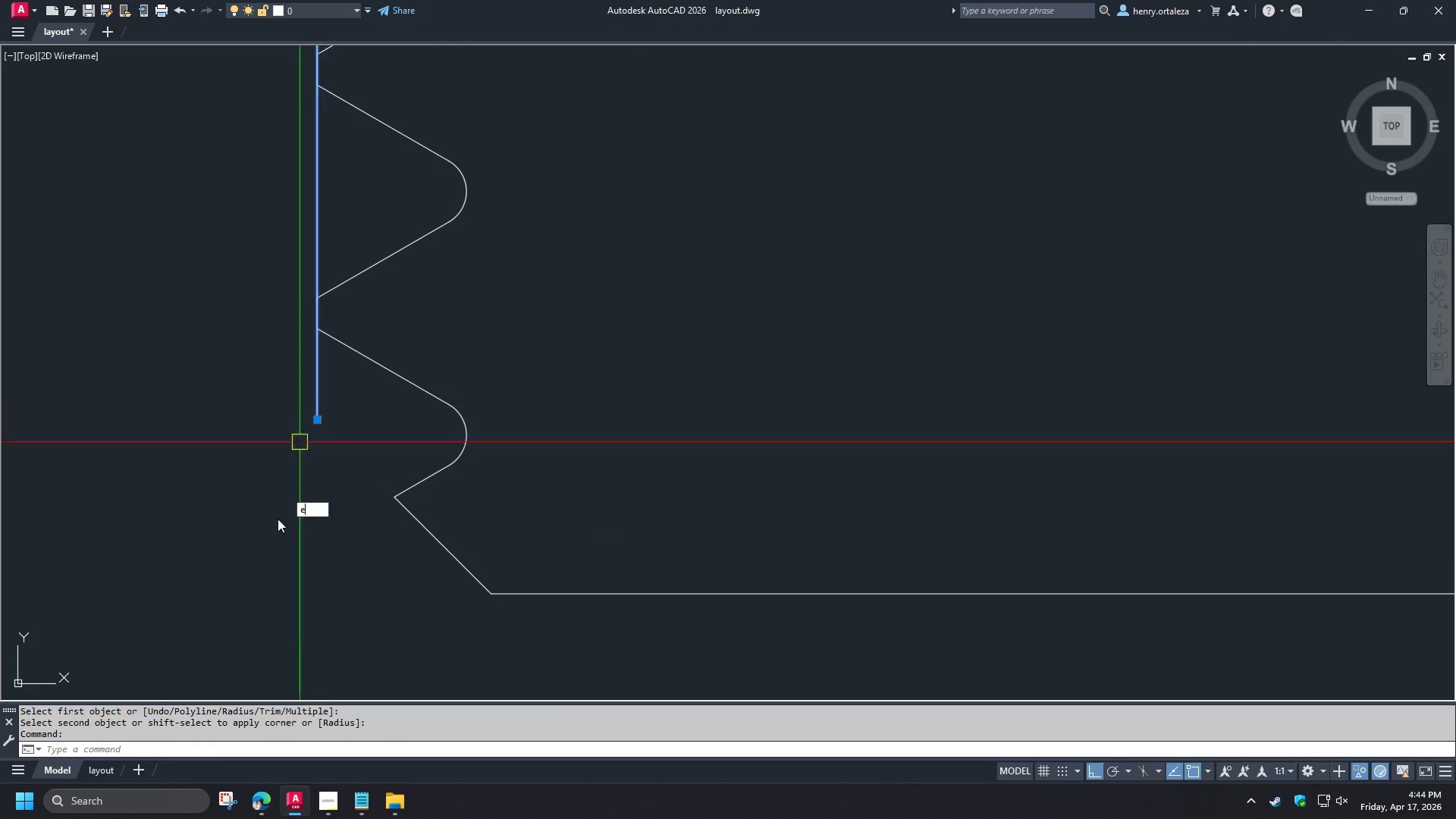 
key(Space)
 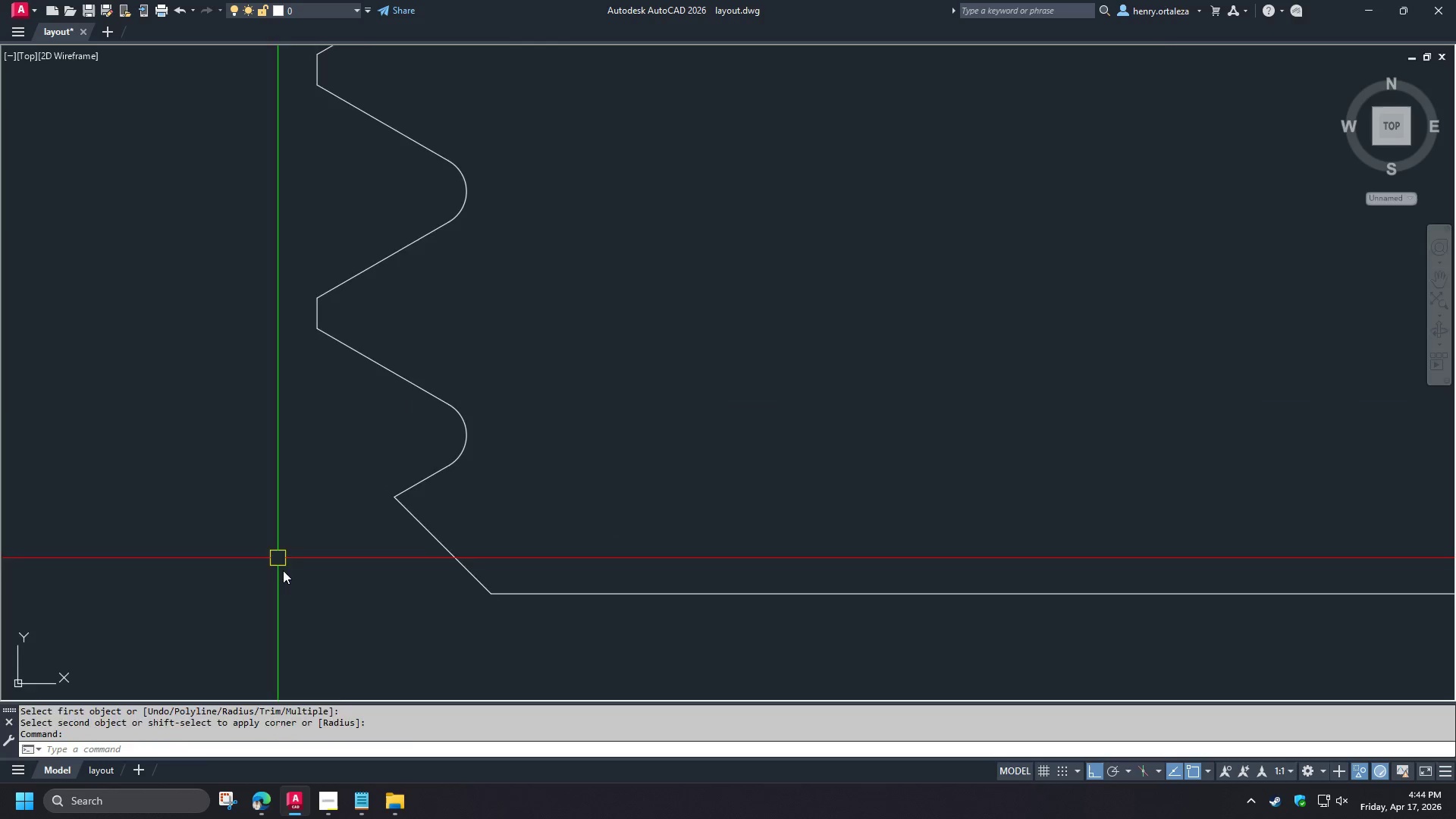 
scroll: coordinate [353, 610], scroll_direction: down, amount: 4.0
 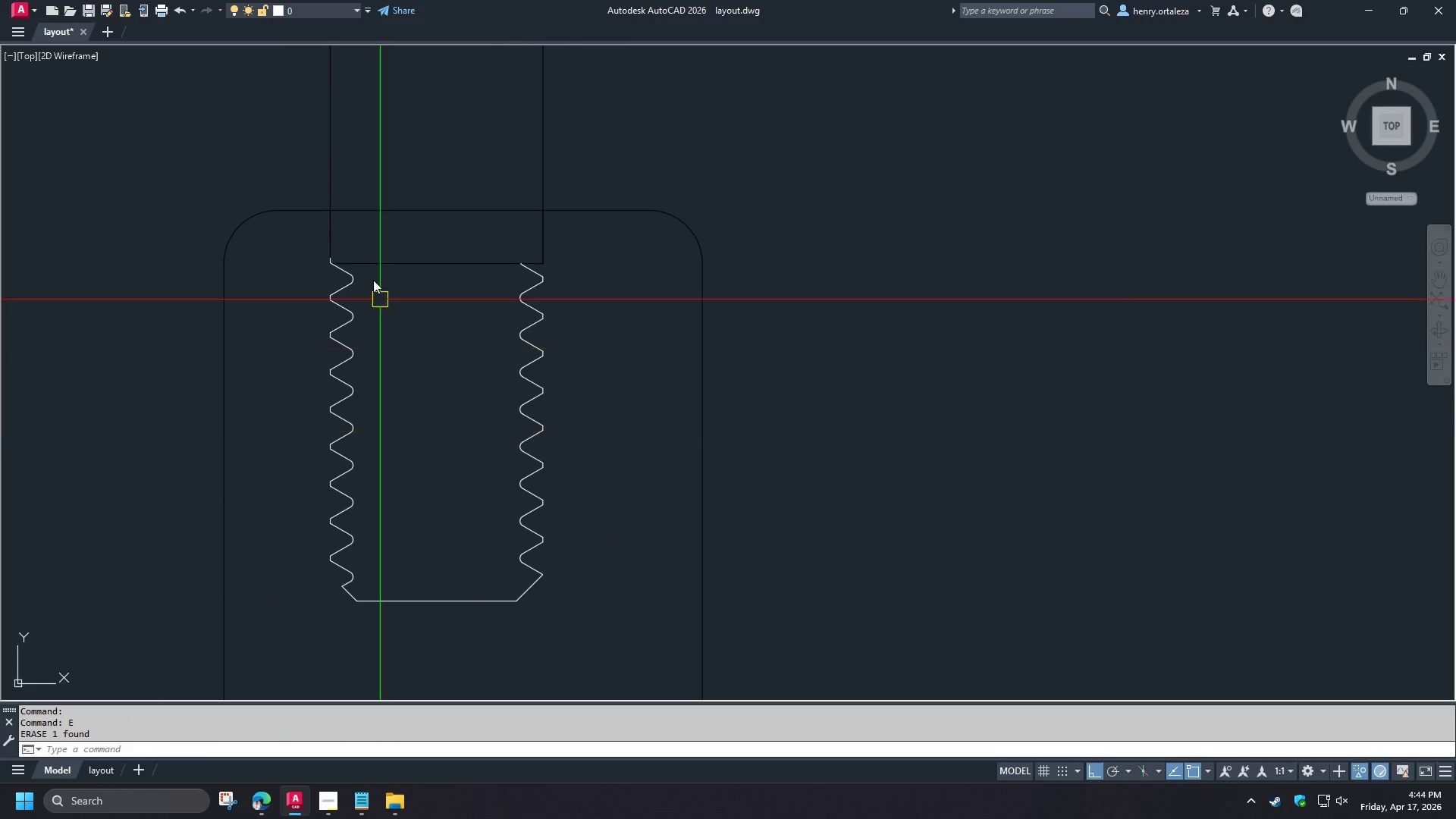 
scroll: coordinate [208, 347], scroll_direction: up, amount: 6.0
 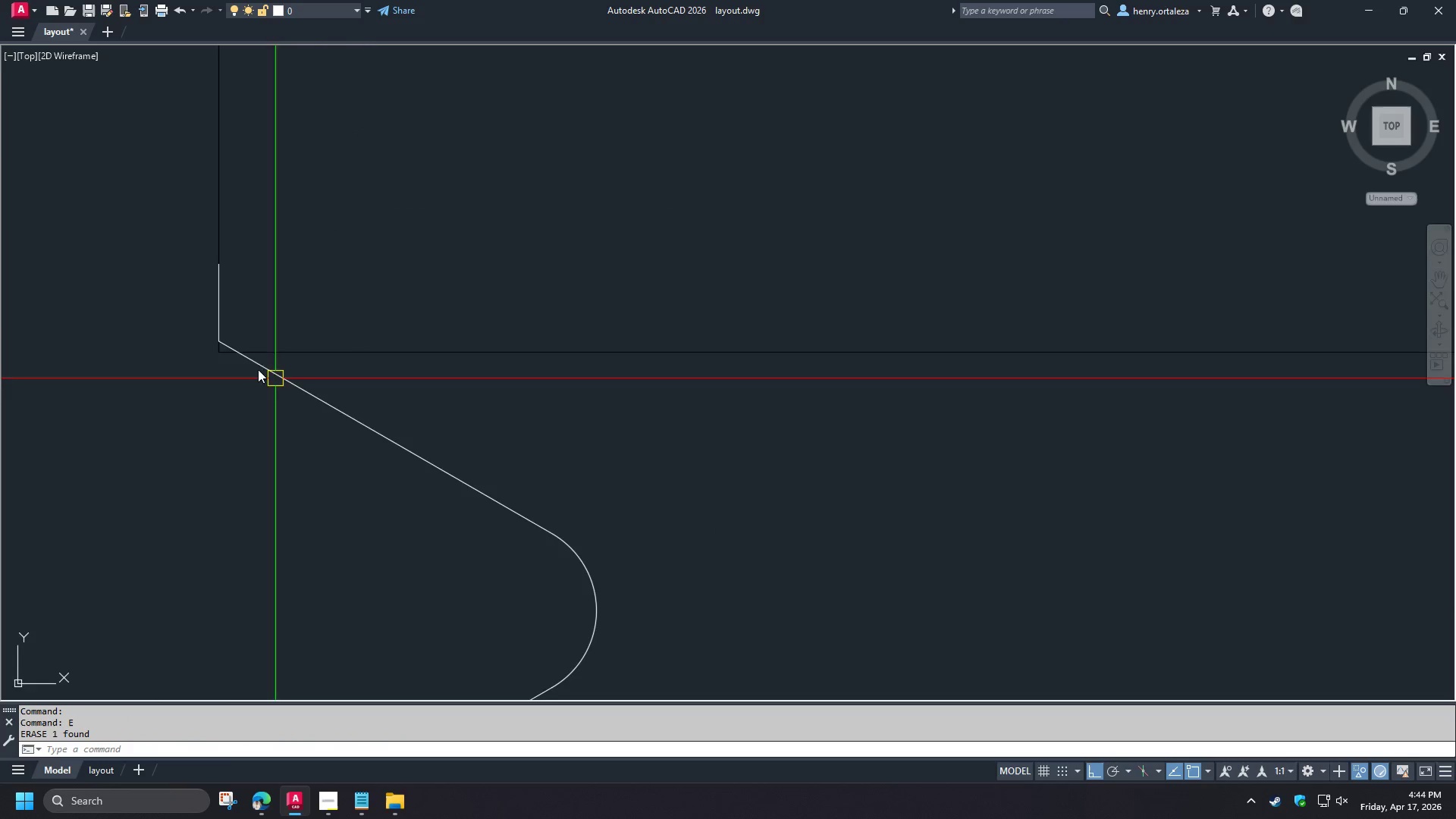 
type(tr )
 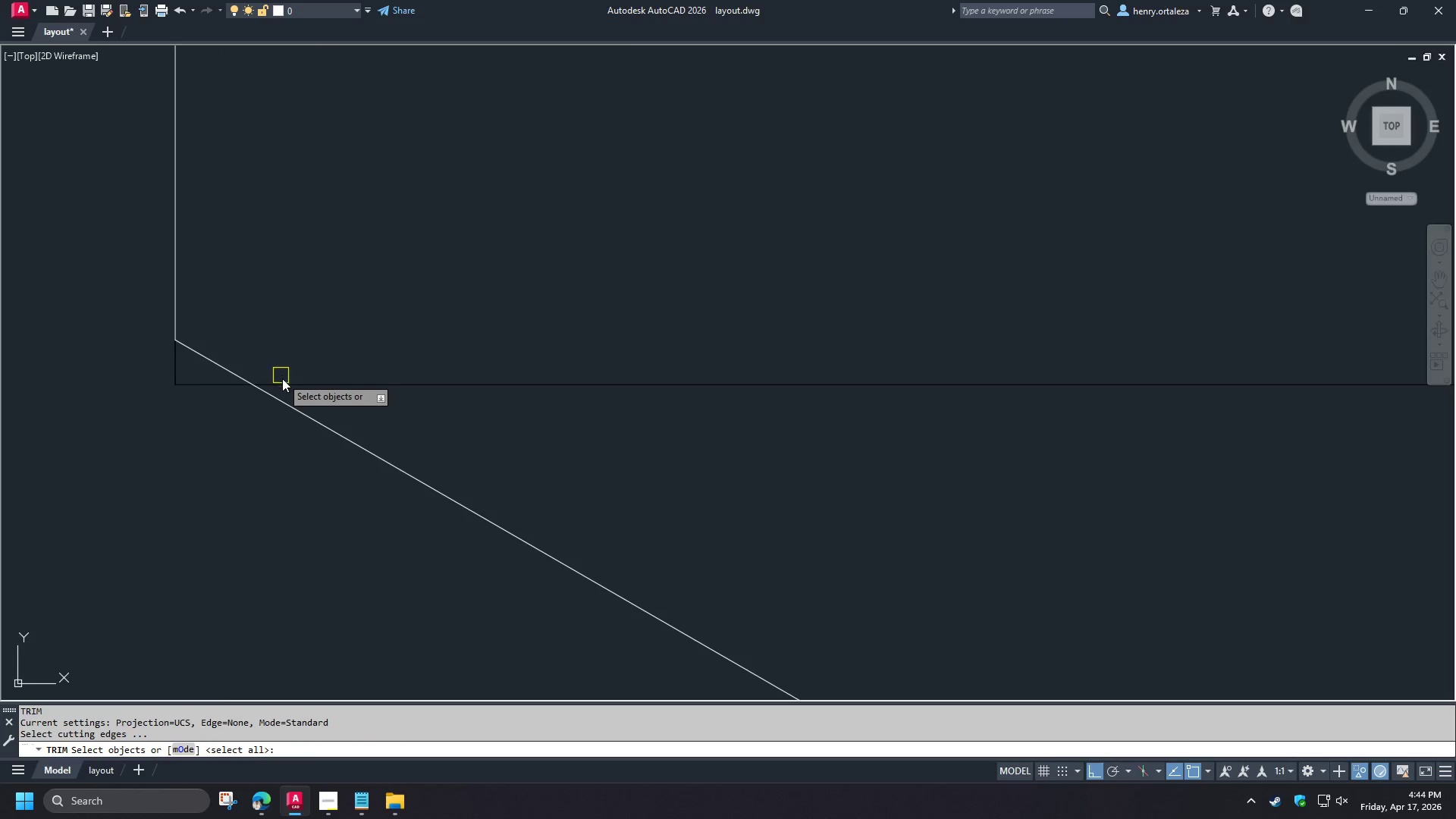 
scroll: coordinate [230, 340], scroll_direction: up, amount: 3.0
 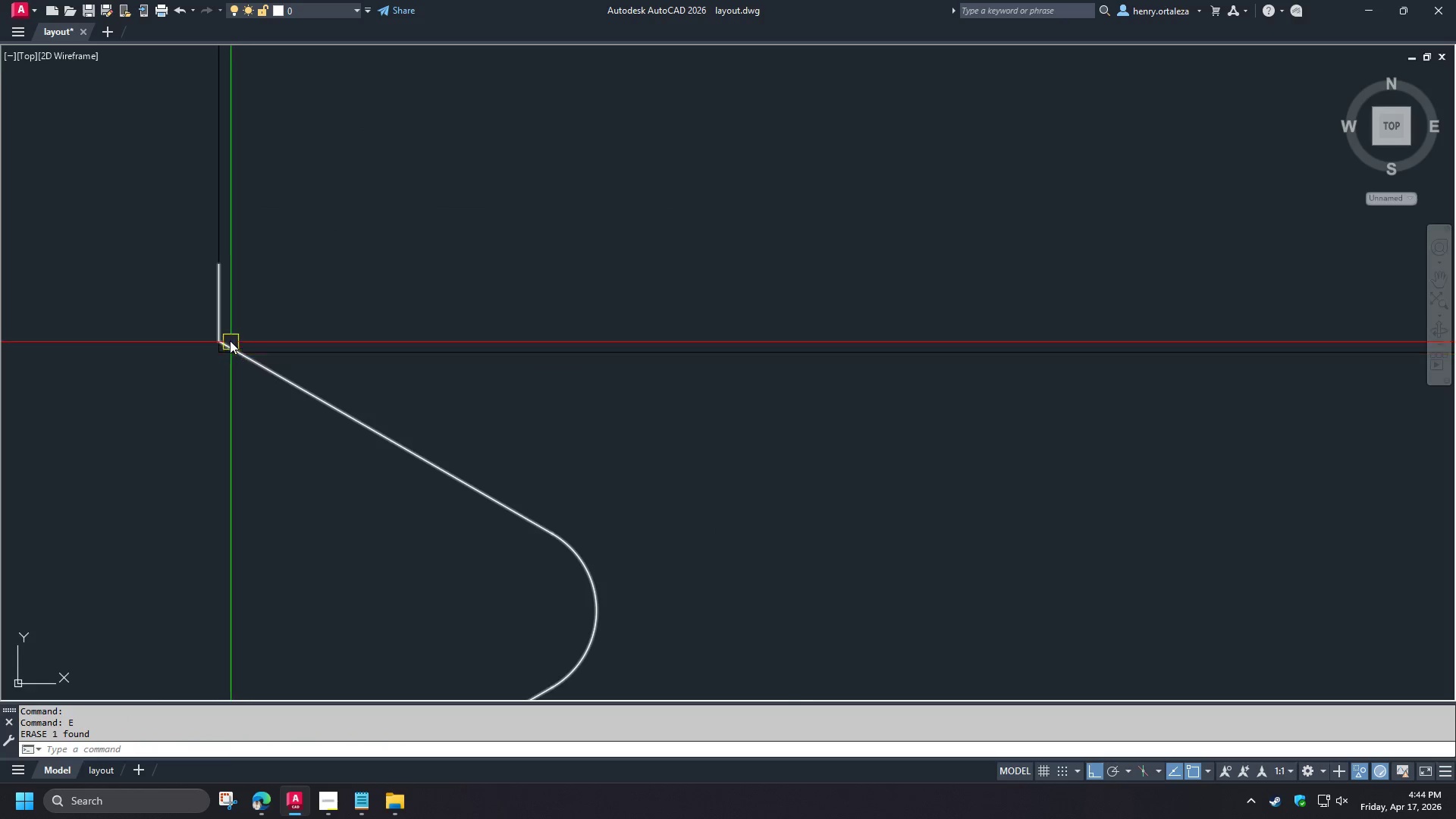 
left_click([284, 380])
 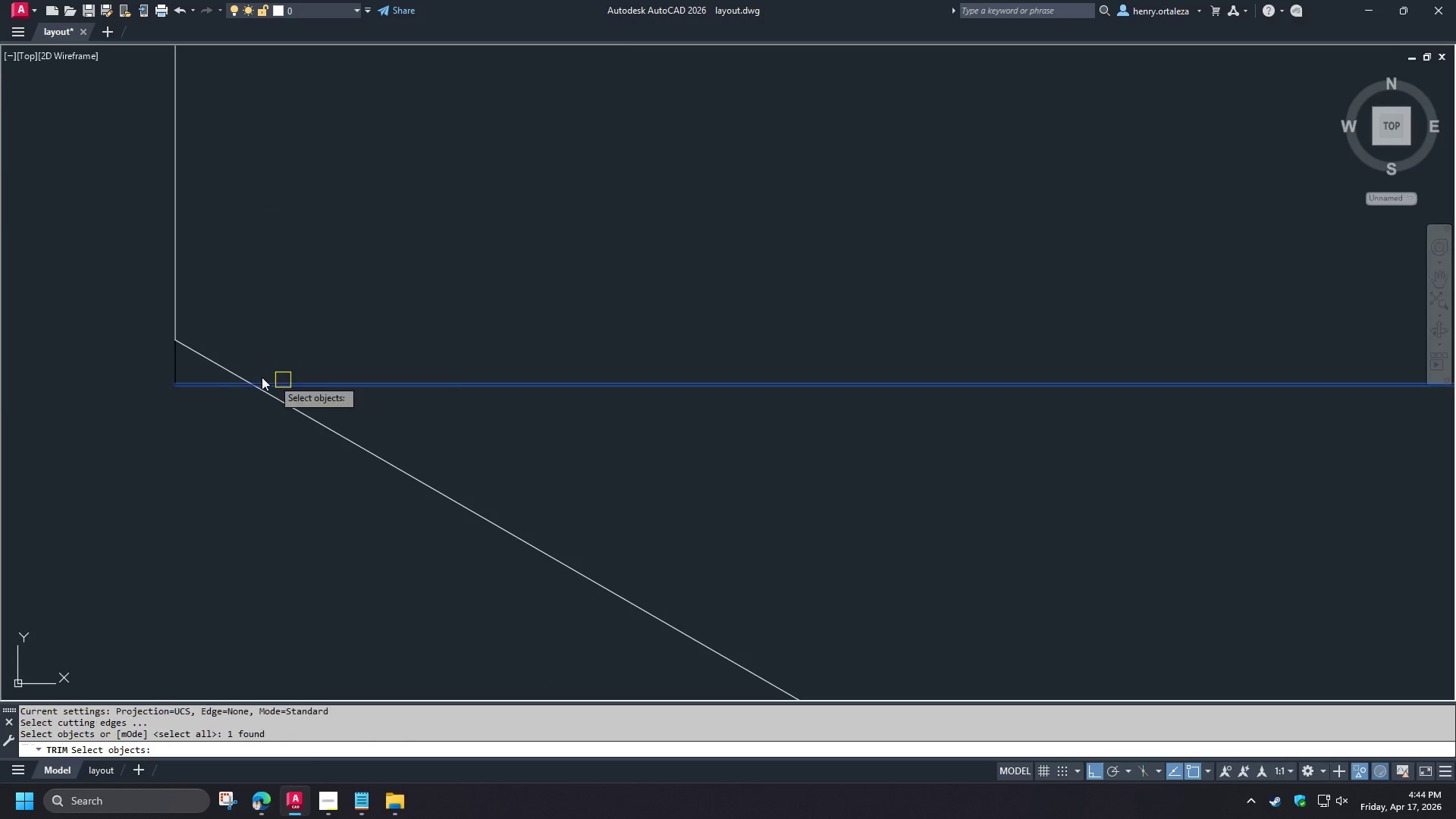 
key(Space)
 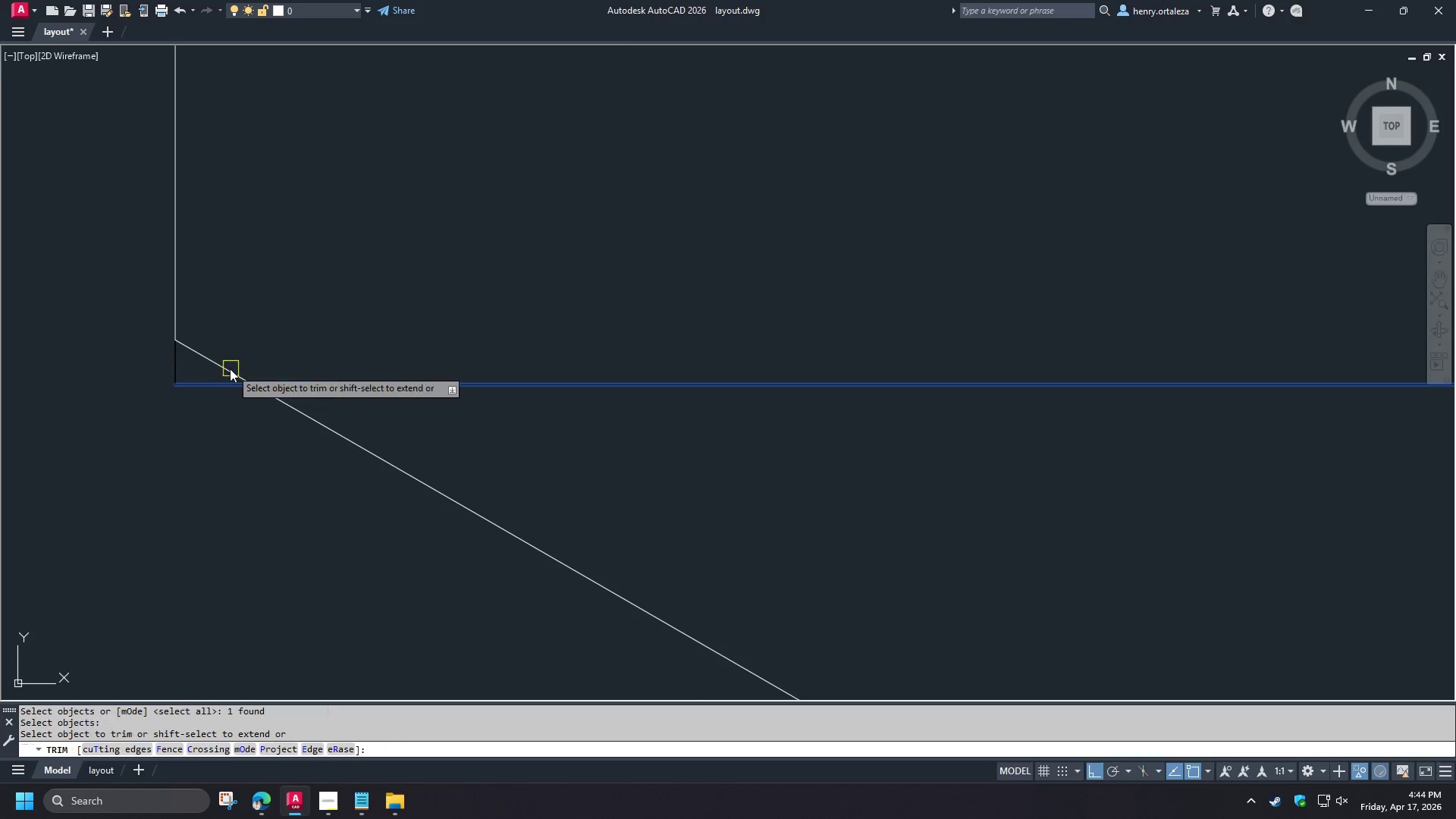 
double_click([227, 367])
 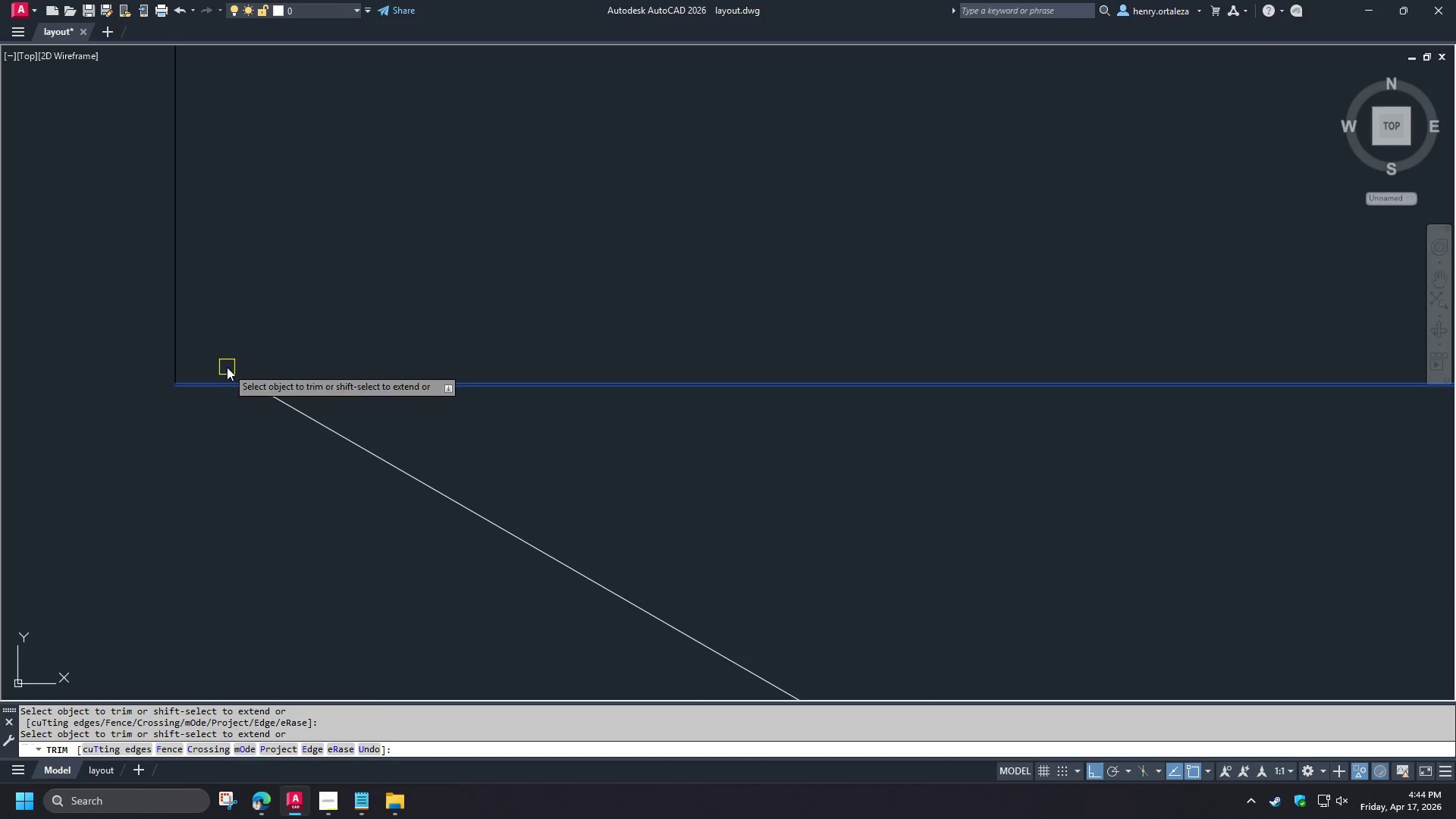 
key(Space)
 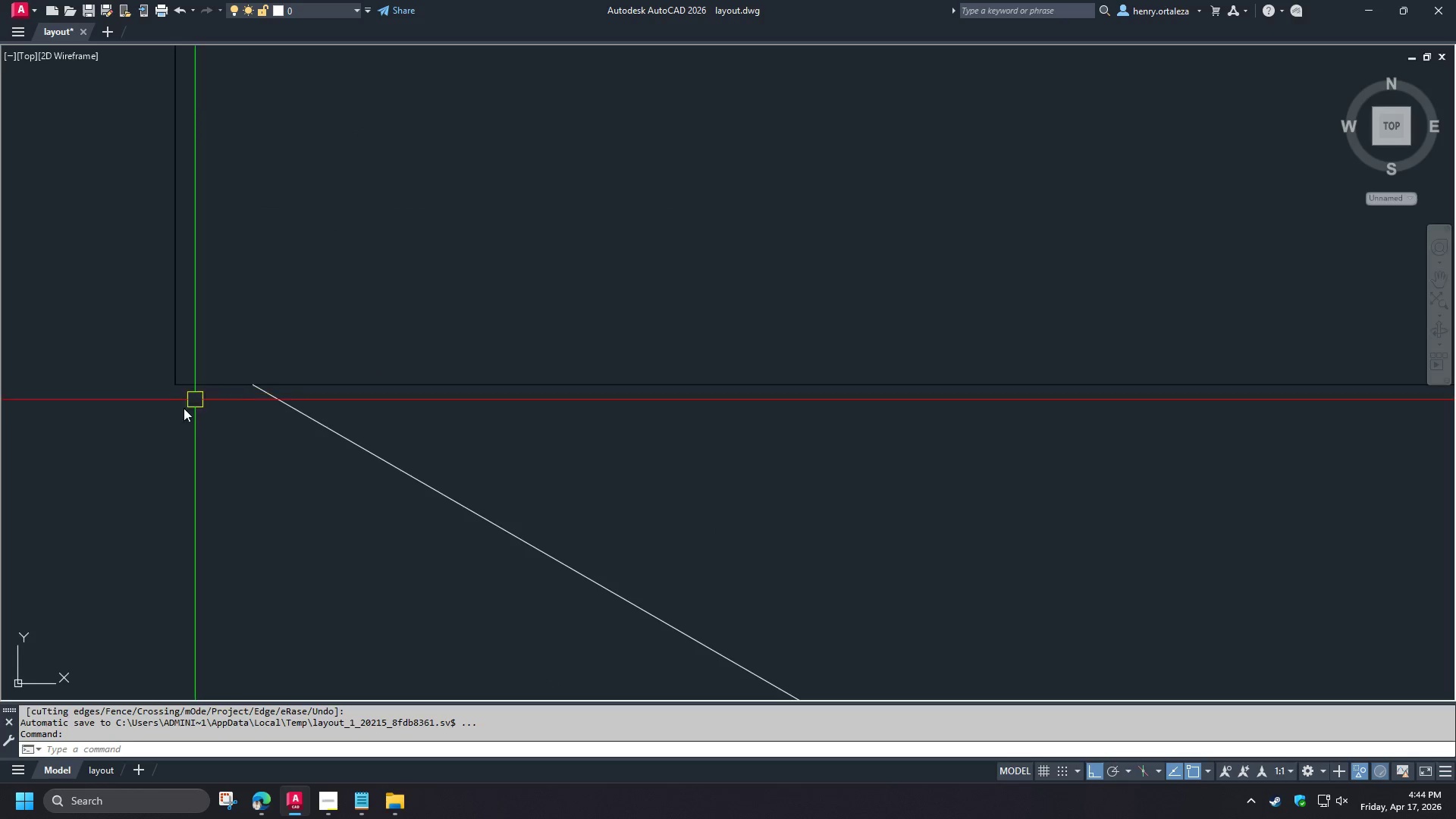 
scroll: coordinate [254, 369], scroll_direction: down, amount: 10.0
 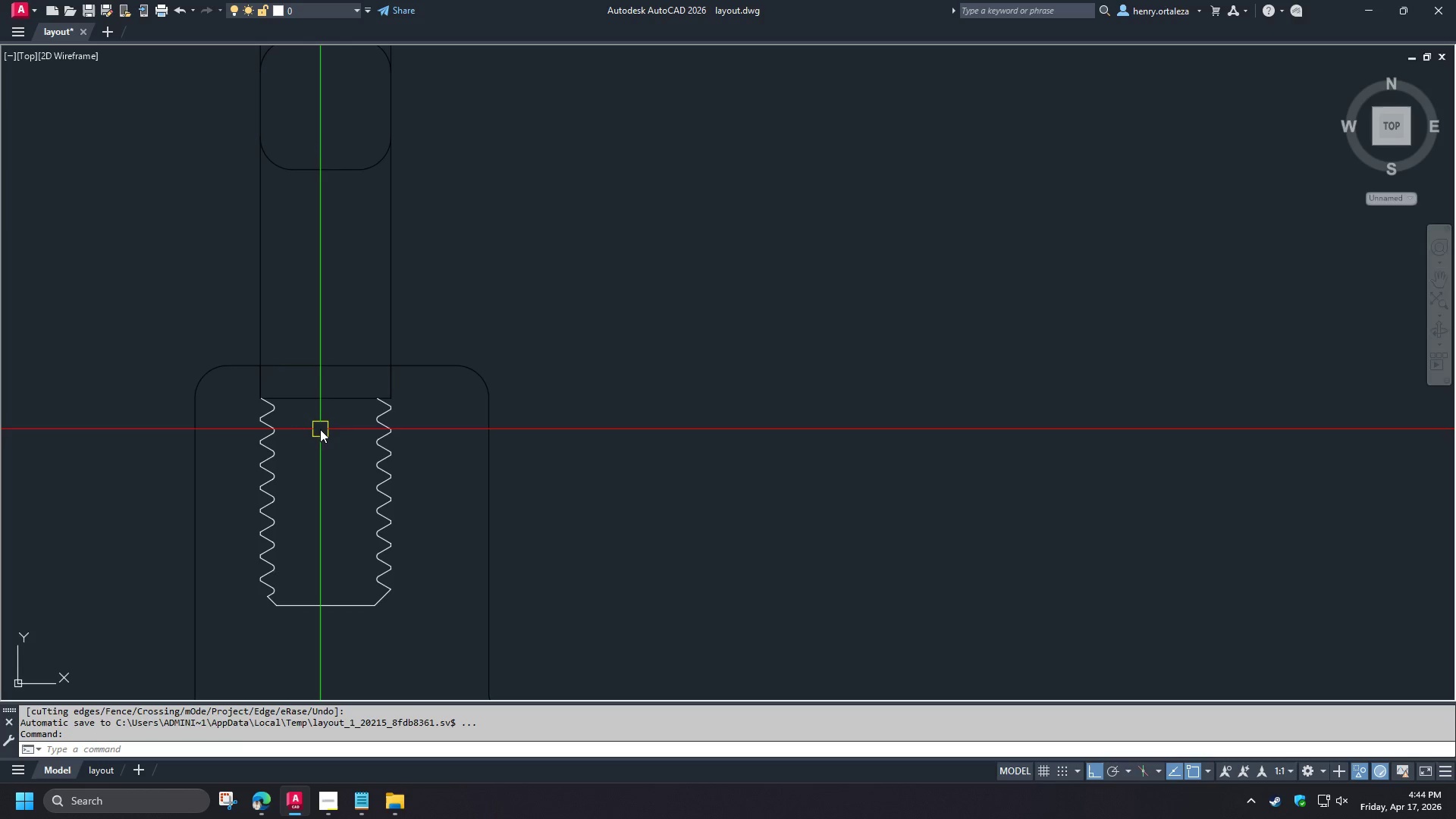 
type(ma )
 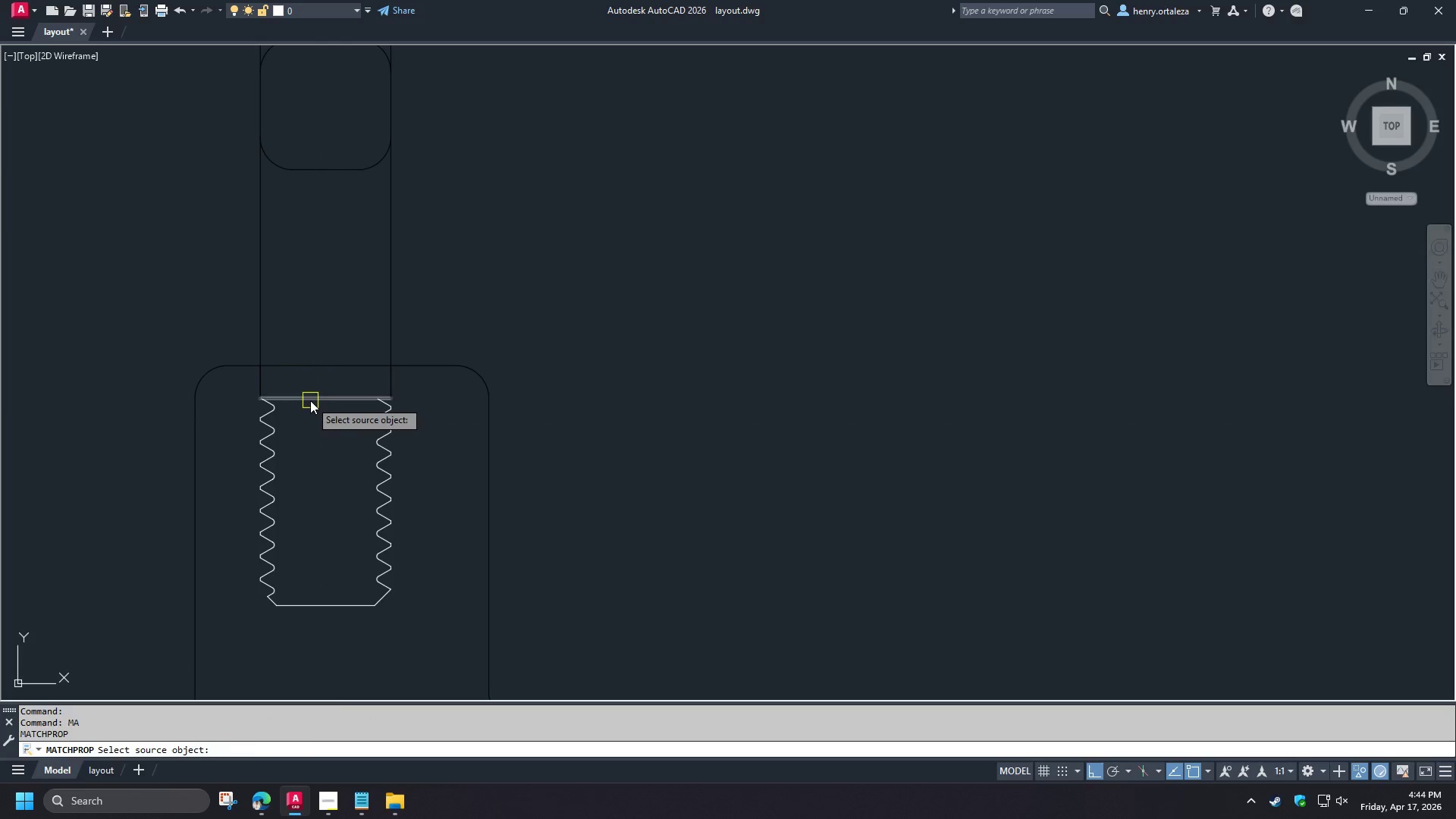 
left_click([310, 400])
 